 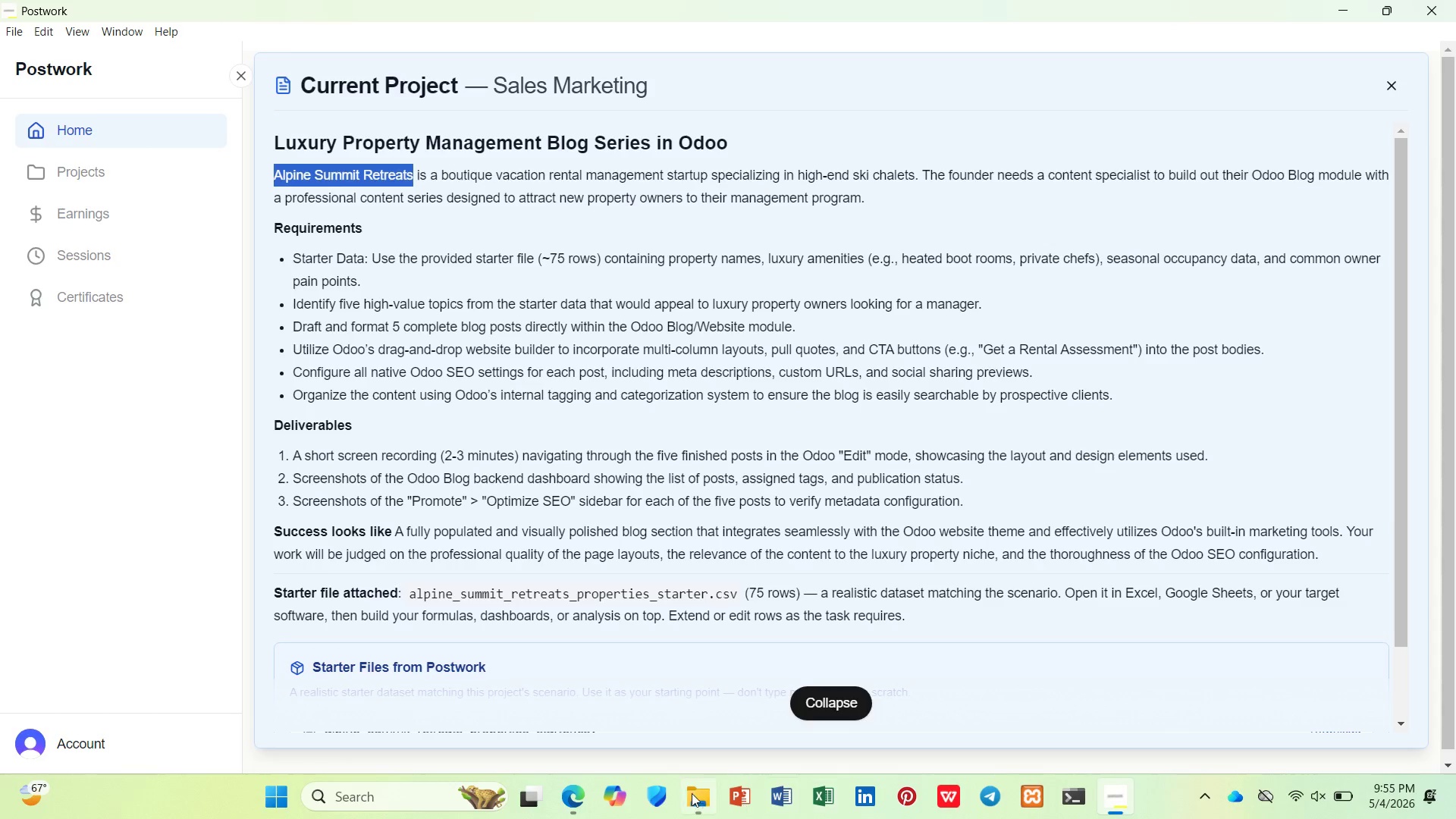 
key(Control+V)
 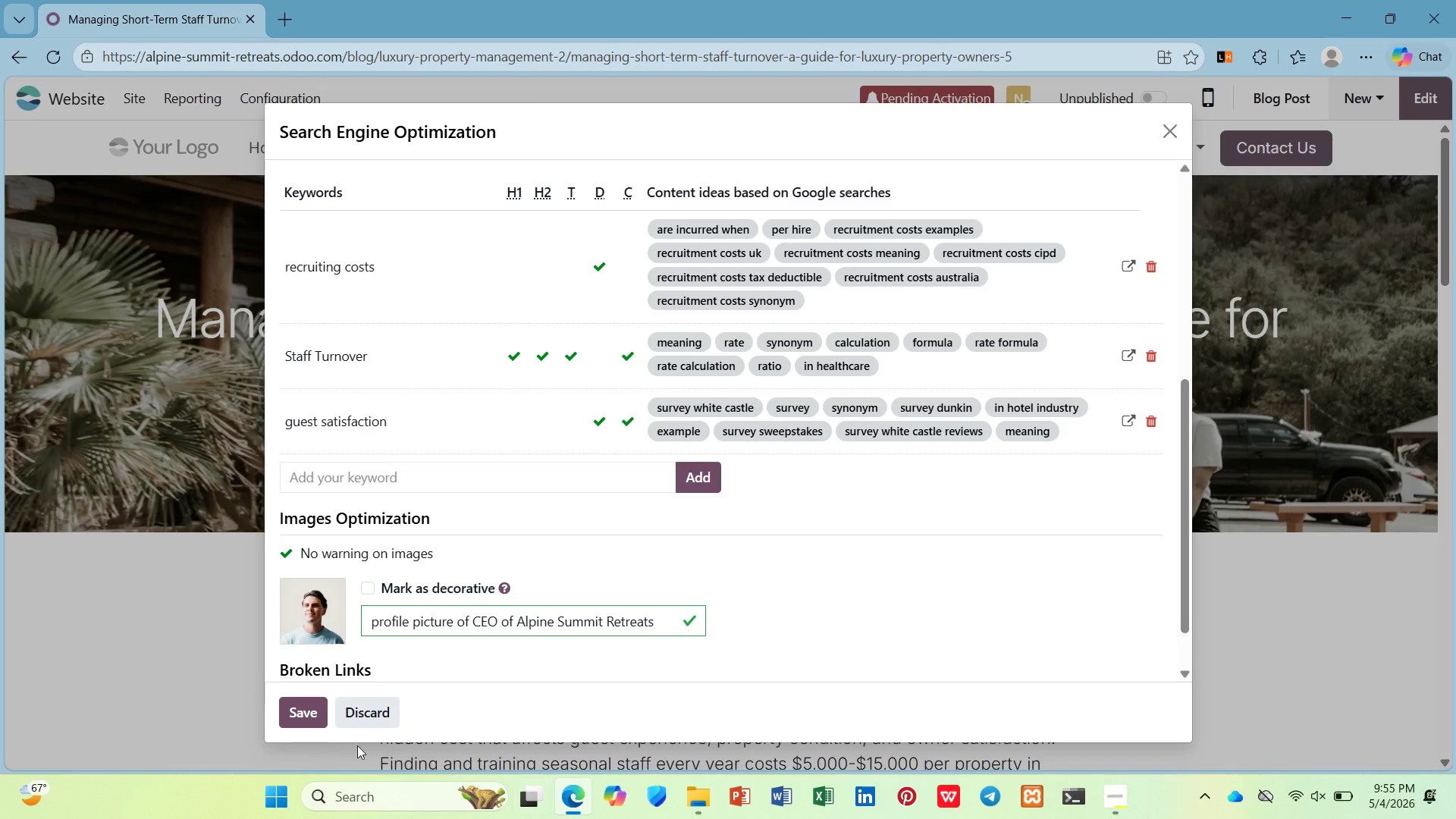 
left_click([305, 720])
 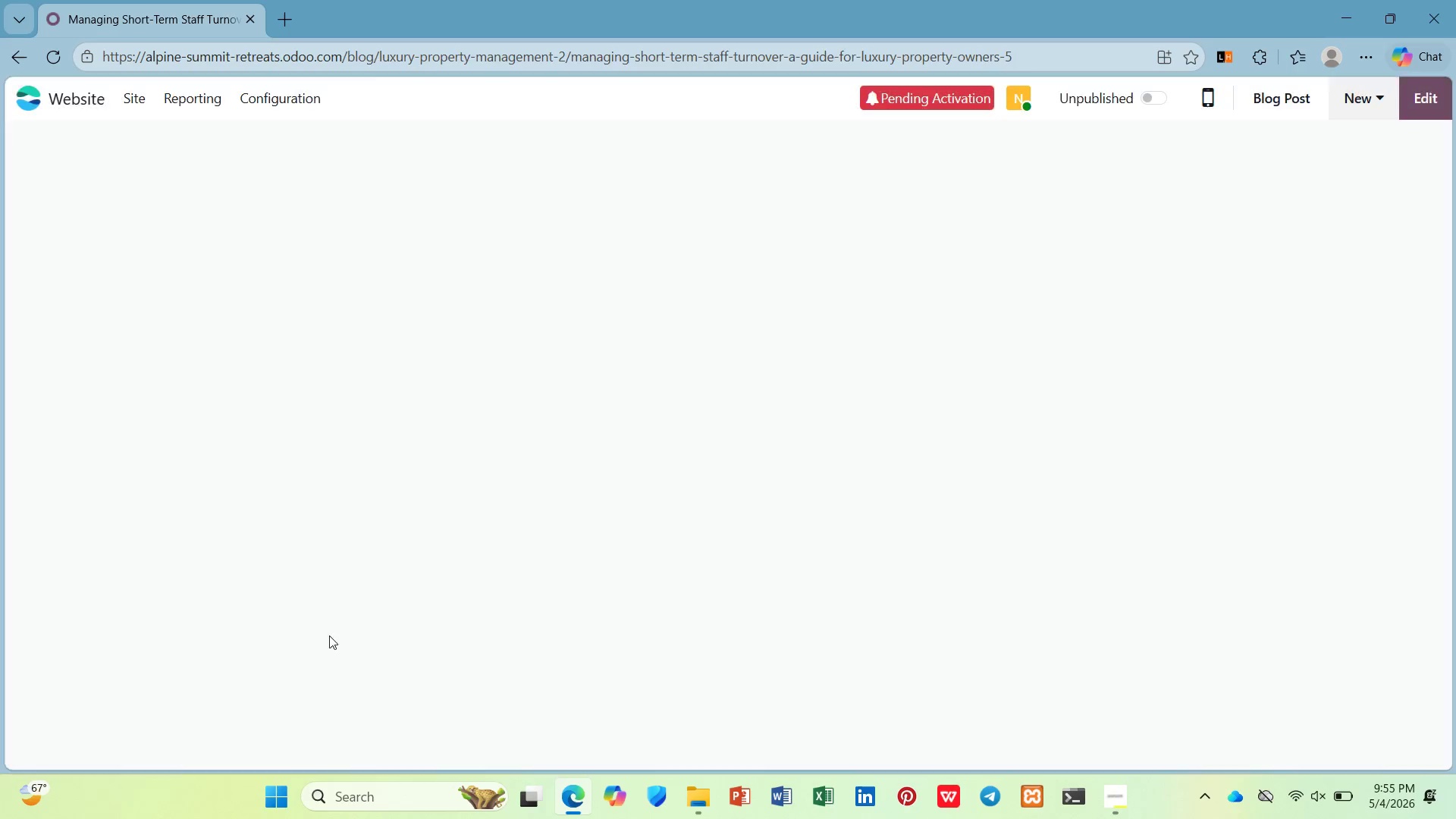 
scroll: coordinate [340, 618], scroll_direction: down, amount: 6.0
 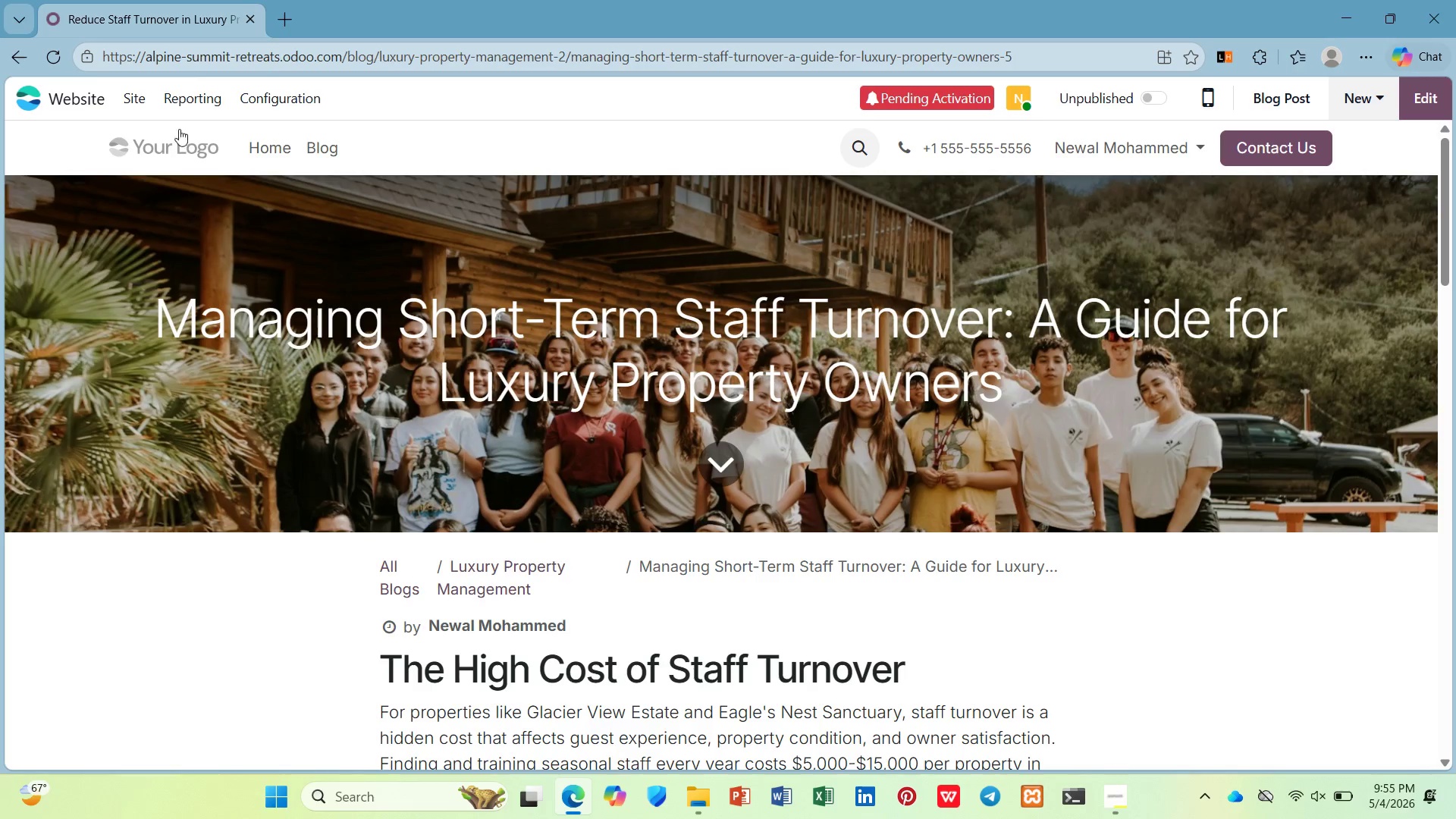 
left_click([136, 96])
 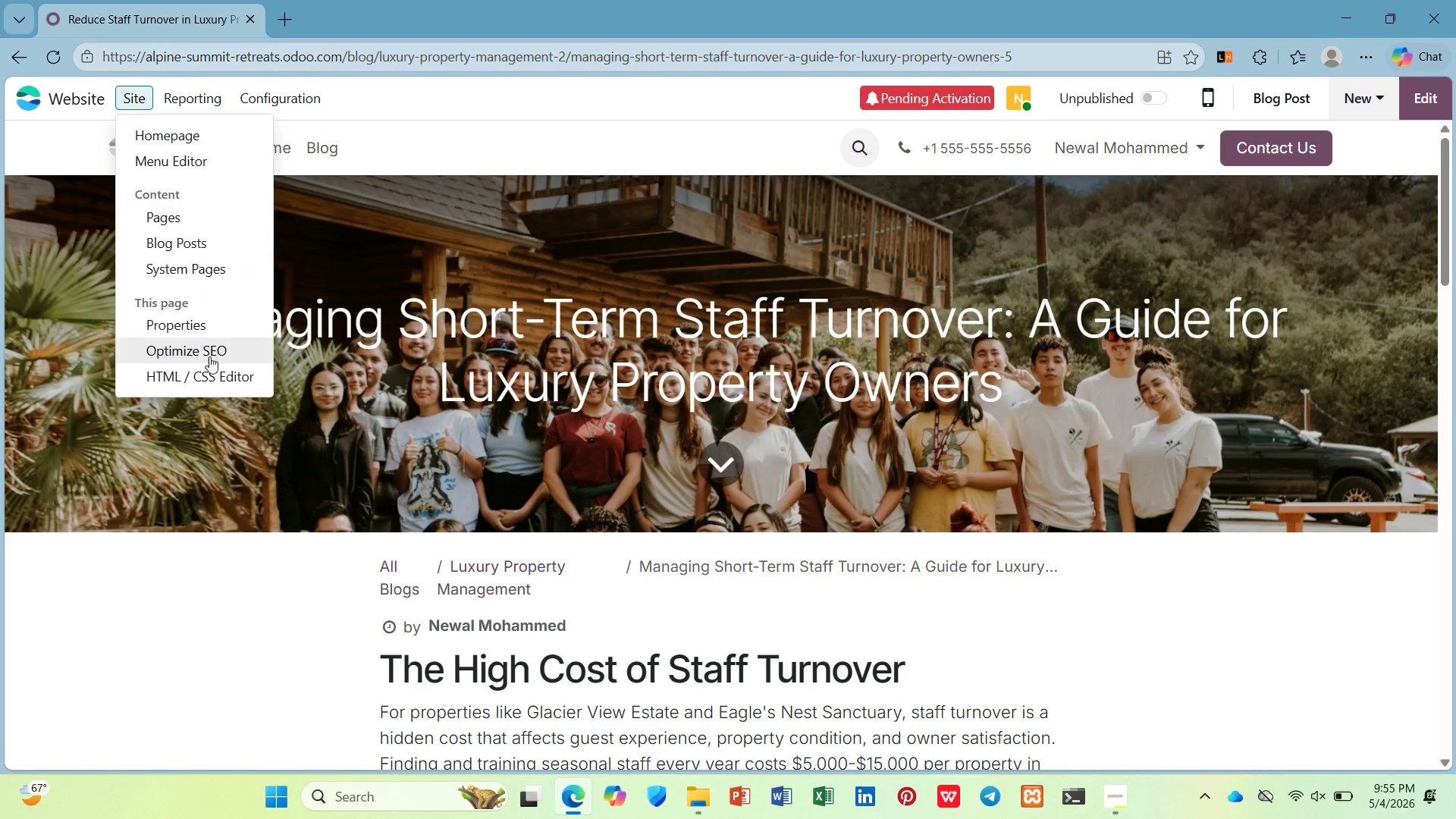 
left_click([209, 356])
 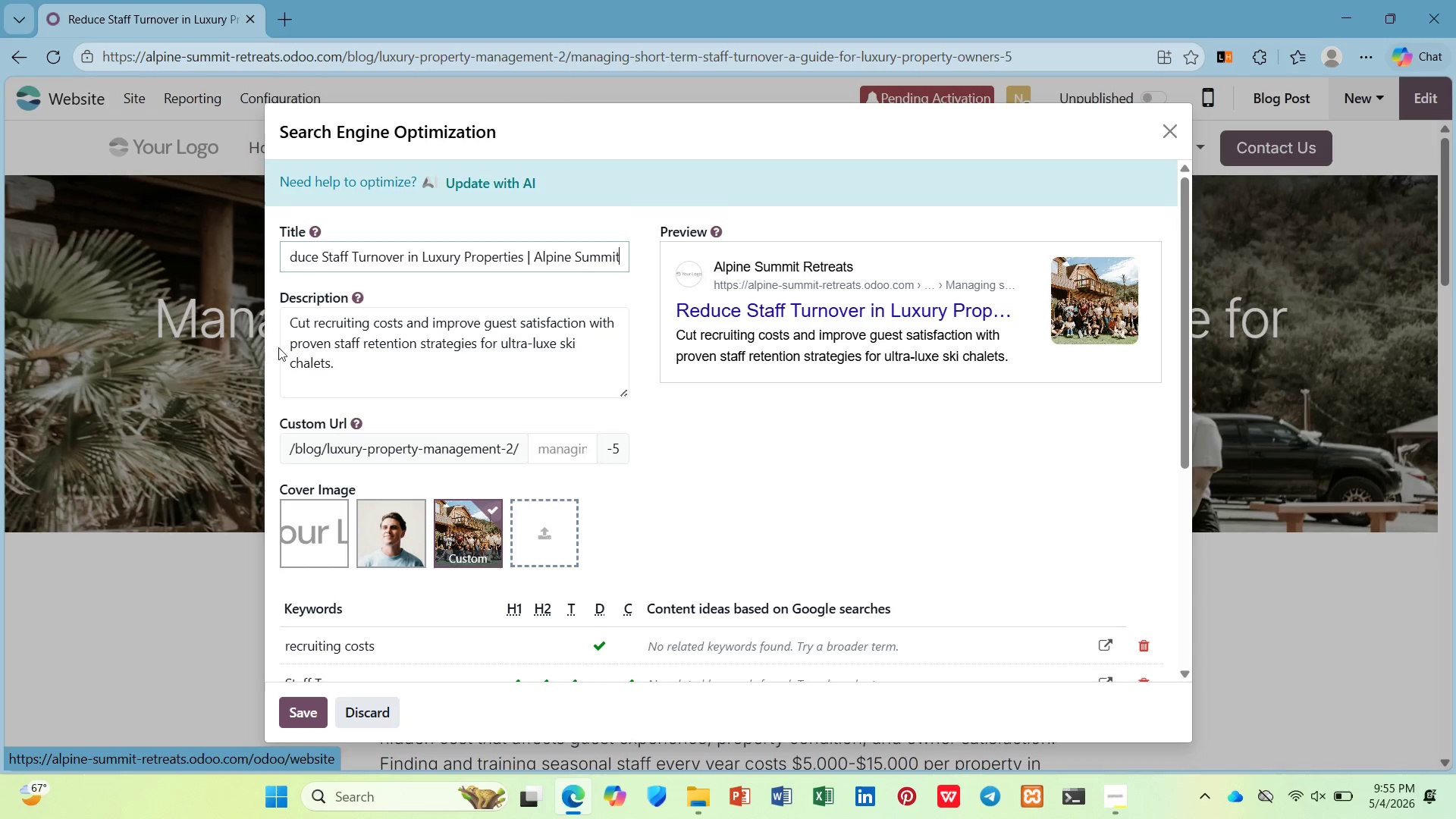 
hold_key(key=ControlLeft, duration=0.8)
scroll: coordinate [816, 314], scroll_direction: down, amount: 3.0
 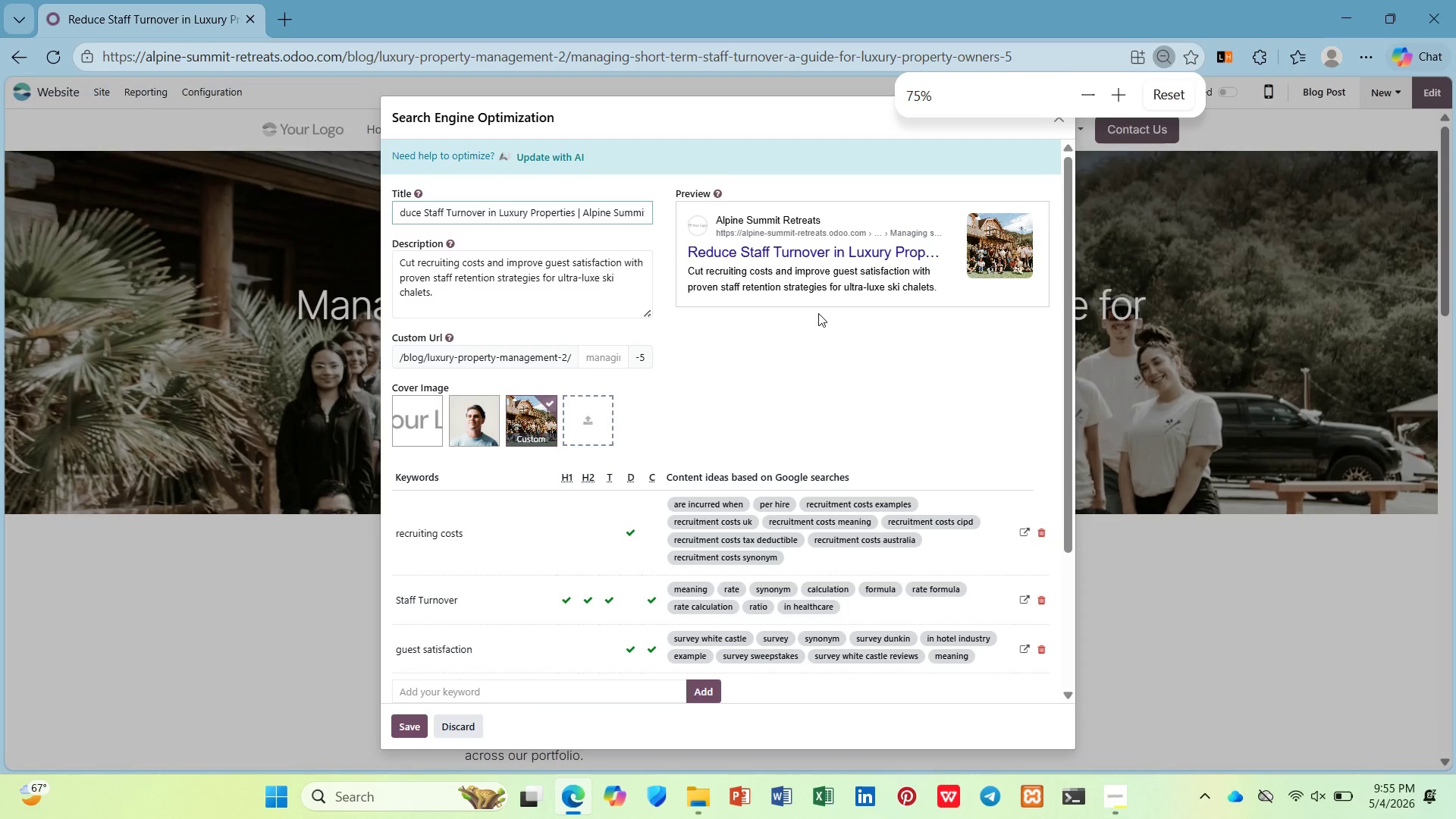 
hold_key(key=ControlLeft, duration=0.47)
 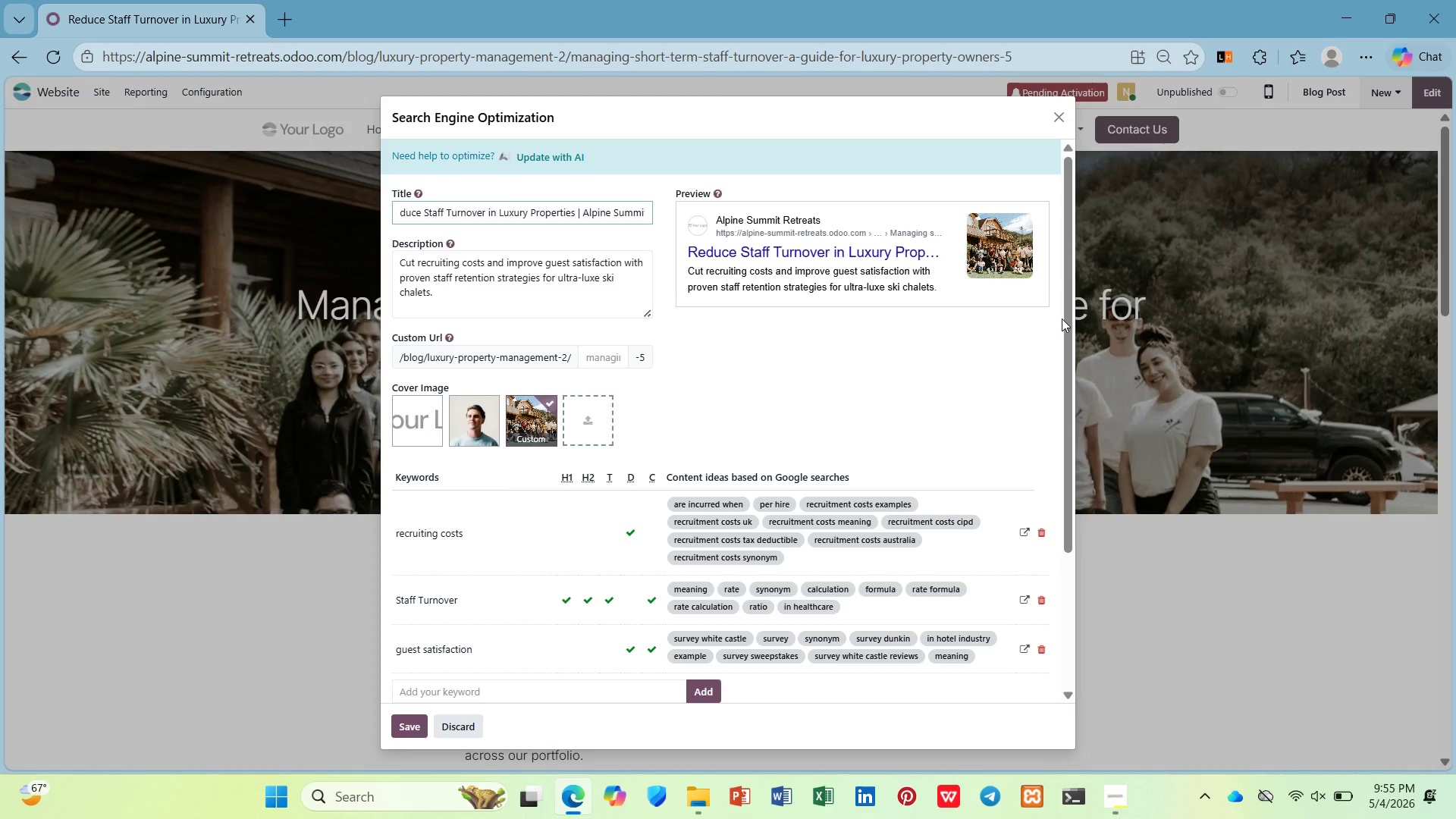 
left_click_drag(start_coordinate=[1072, 322], to_coordinate=[1072, 350])
 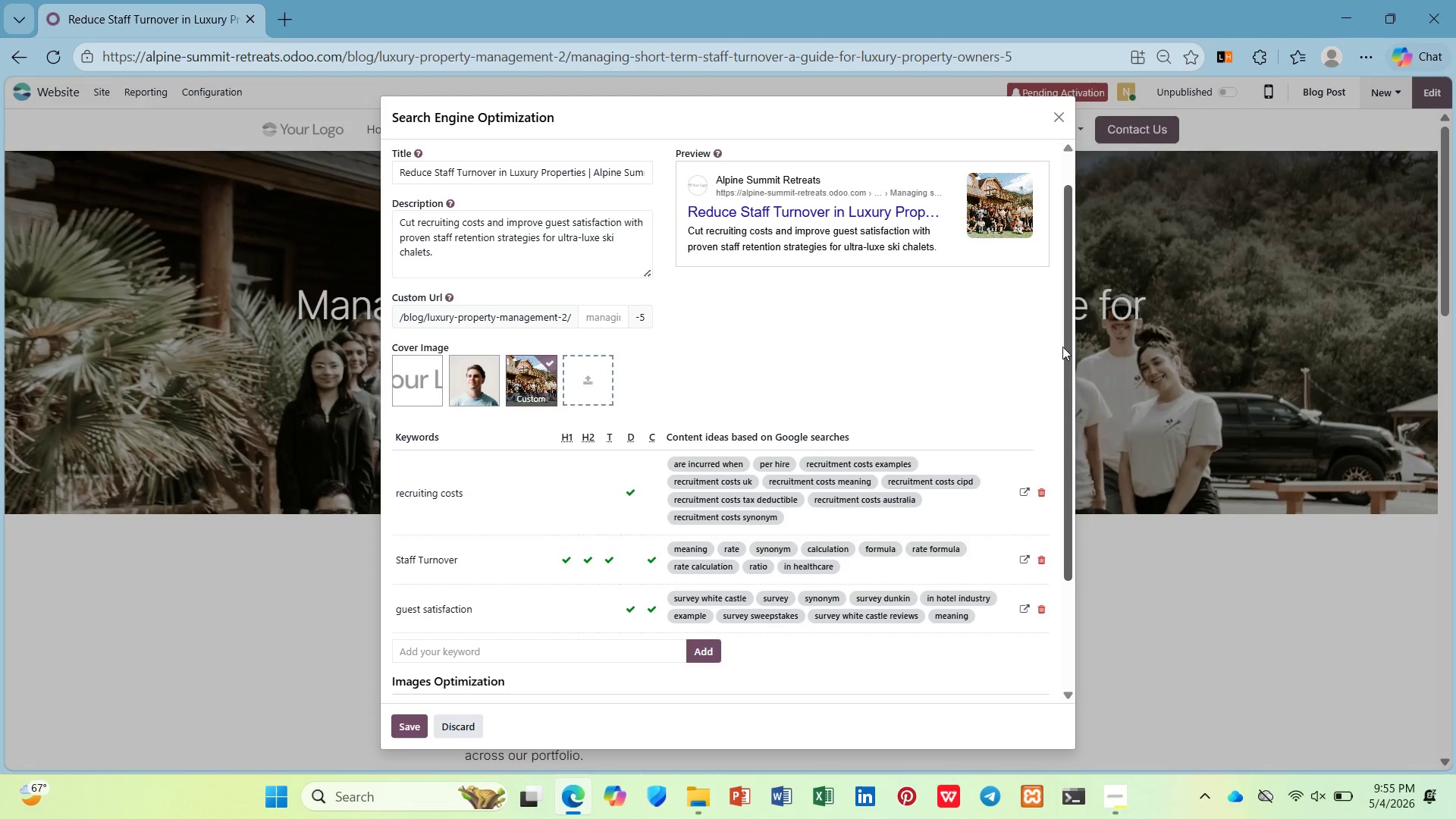 
hold_key(key=ControlLeft, duration=0.5)
scroll: coordinate [1040, 347], scroll_direction: down, amount: 1.0
 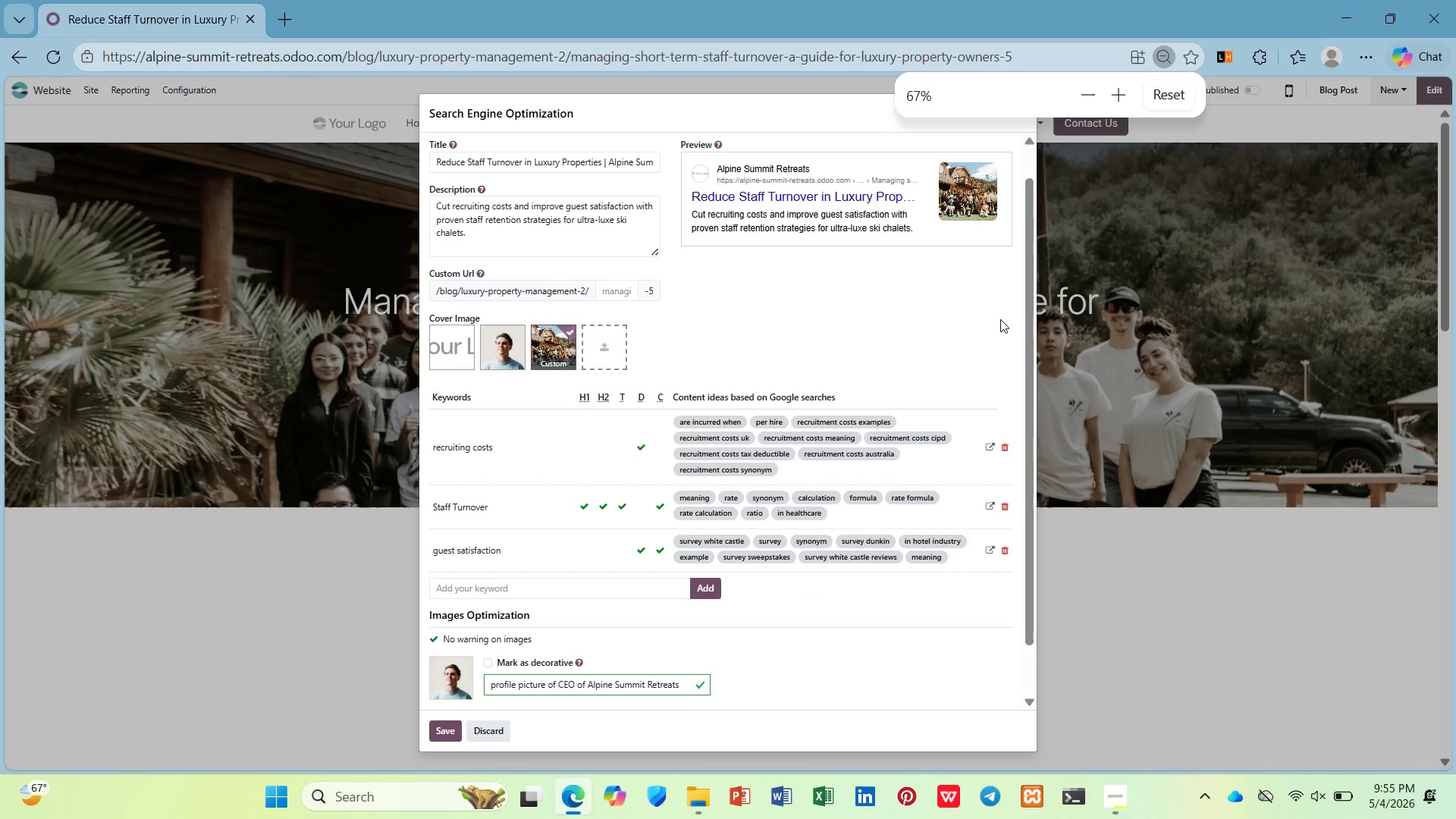 
key(PrintScreen)
 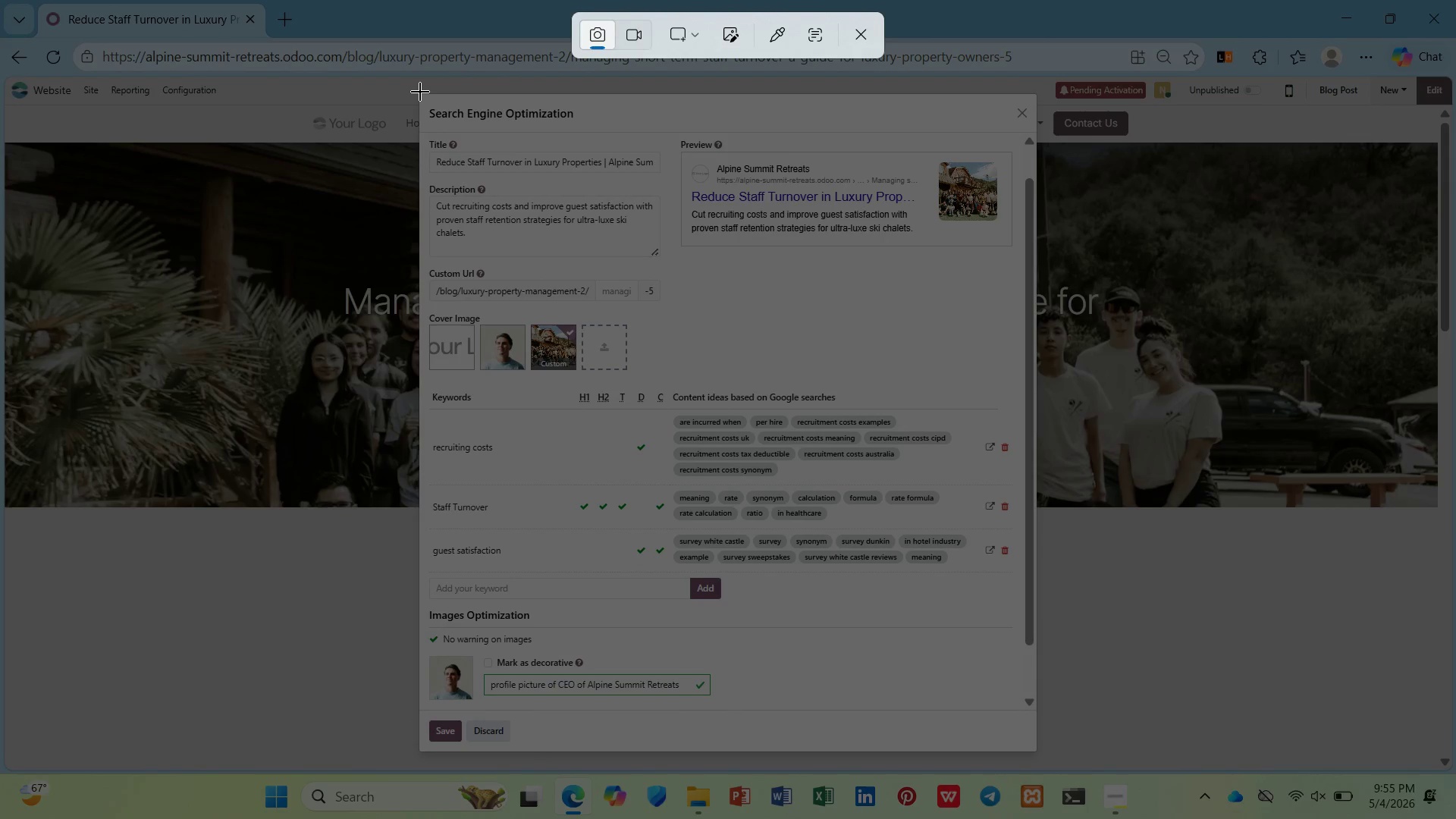 
left_click_drag(start_coordinate=[418, 92], to_coordinate=[1037, 751])
 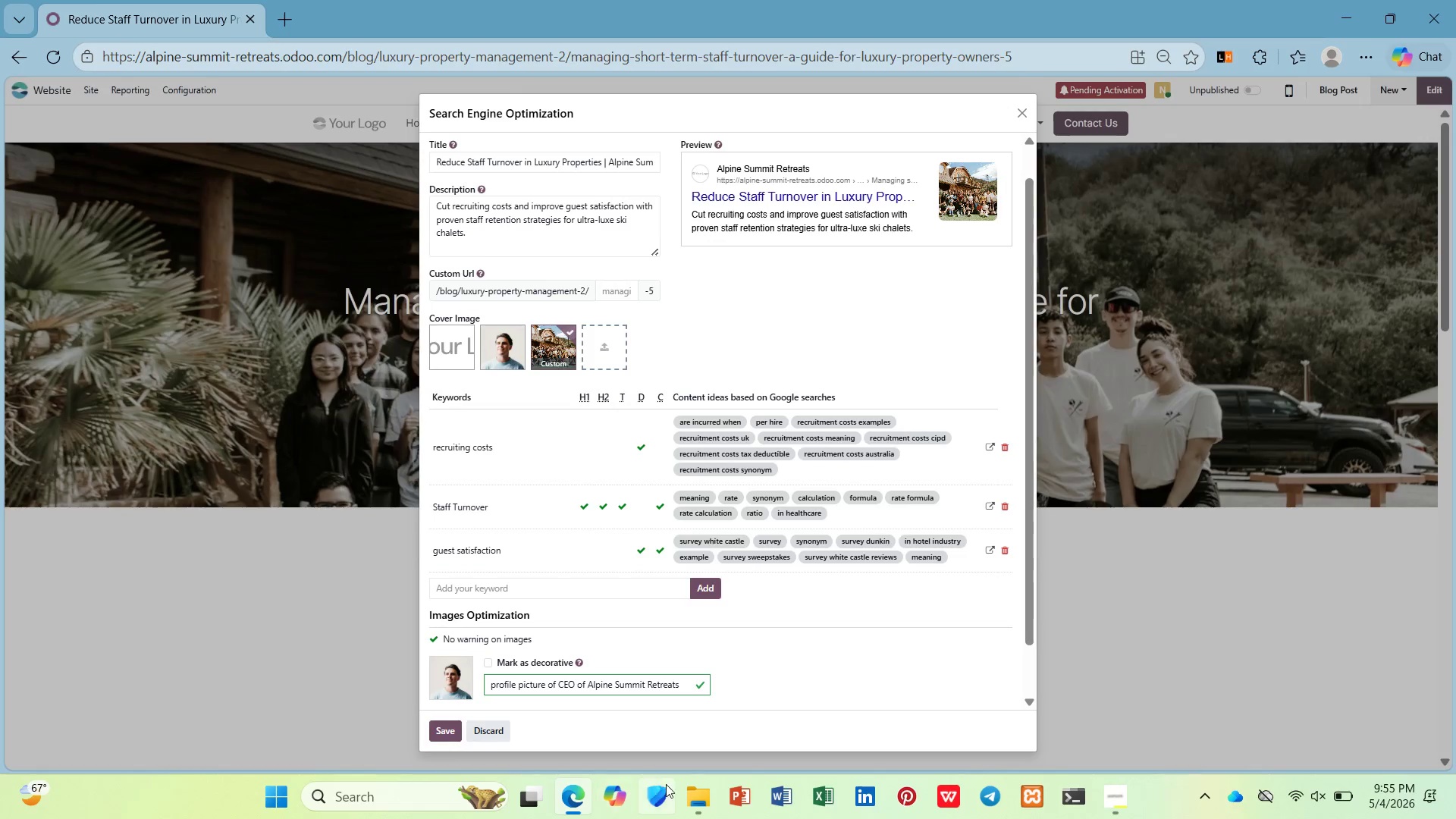 
left_click([685, 798])
 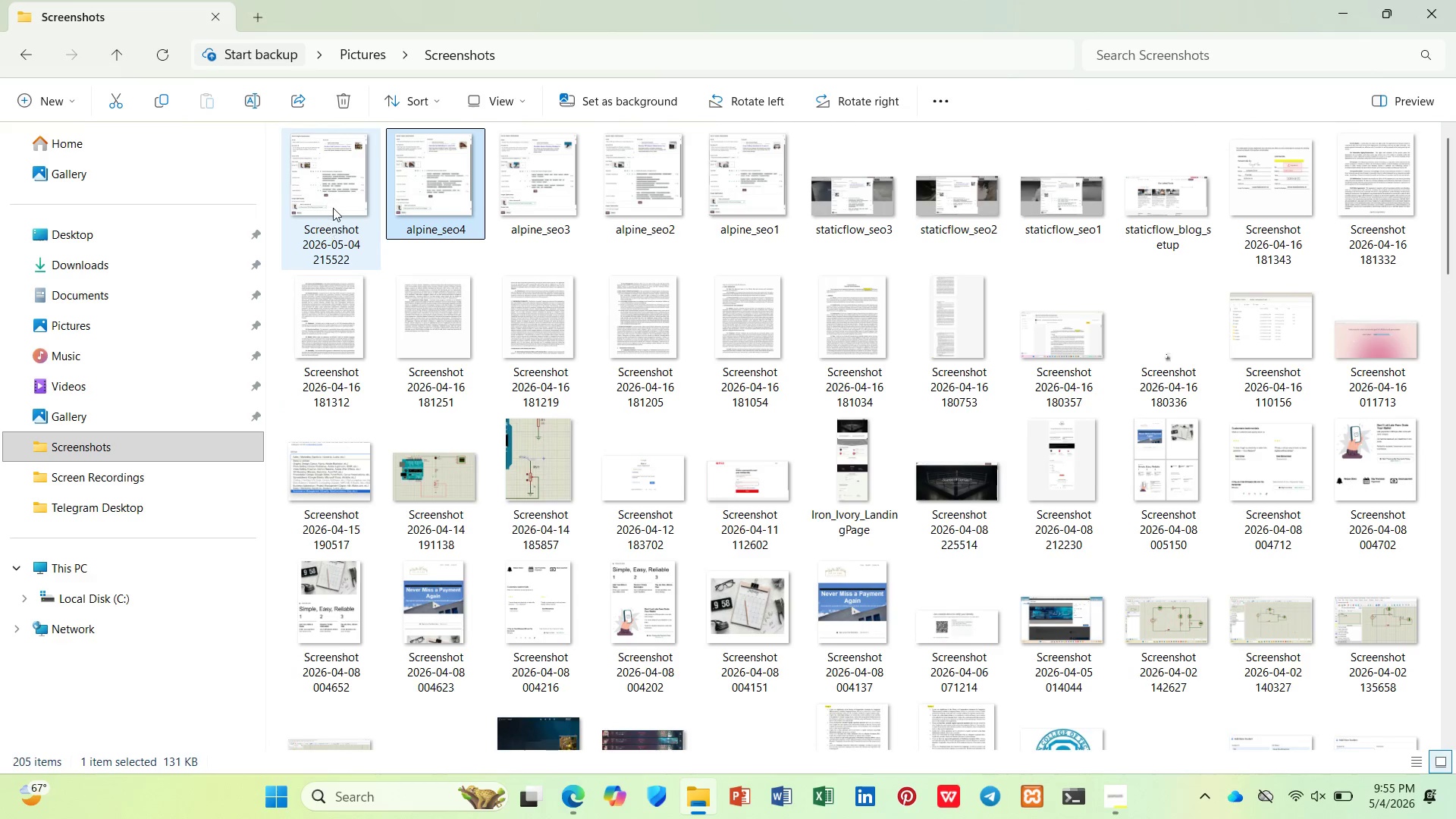 
right_click([333, 205])
 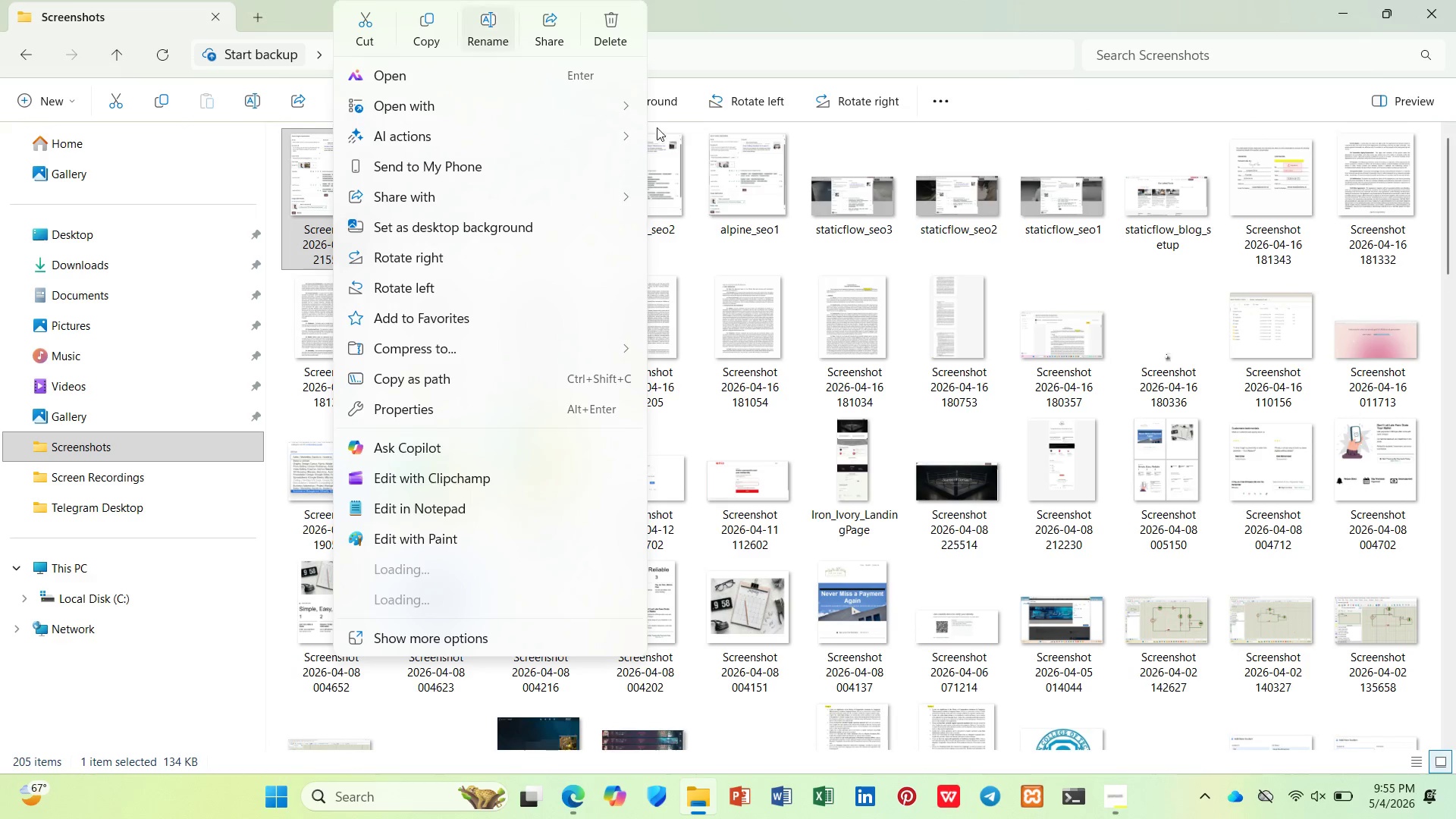 
type(alp)
 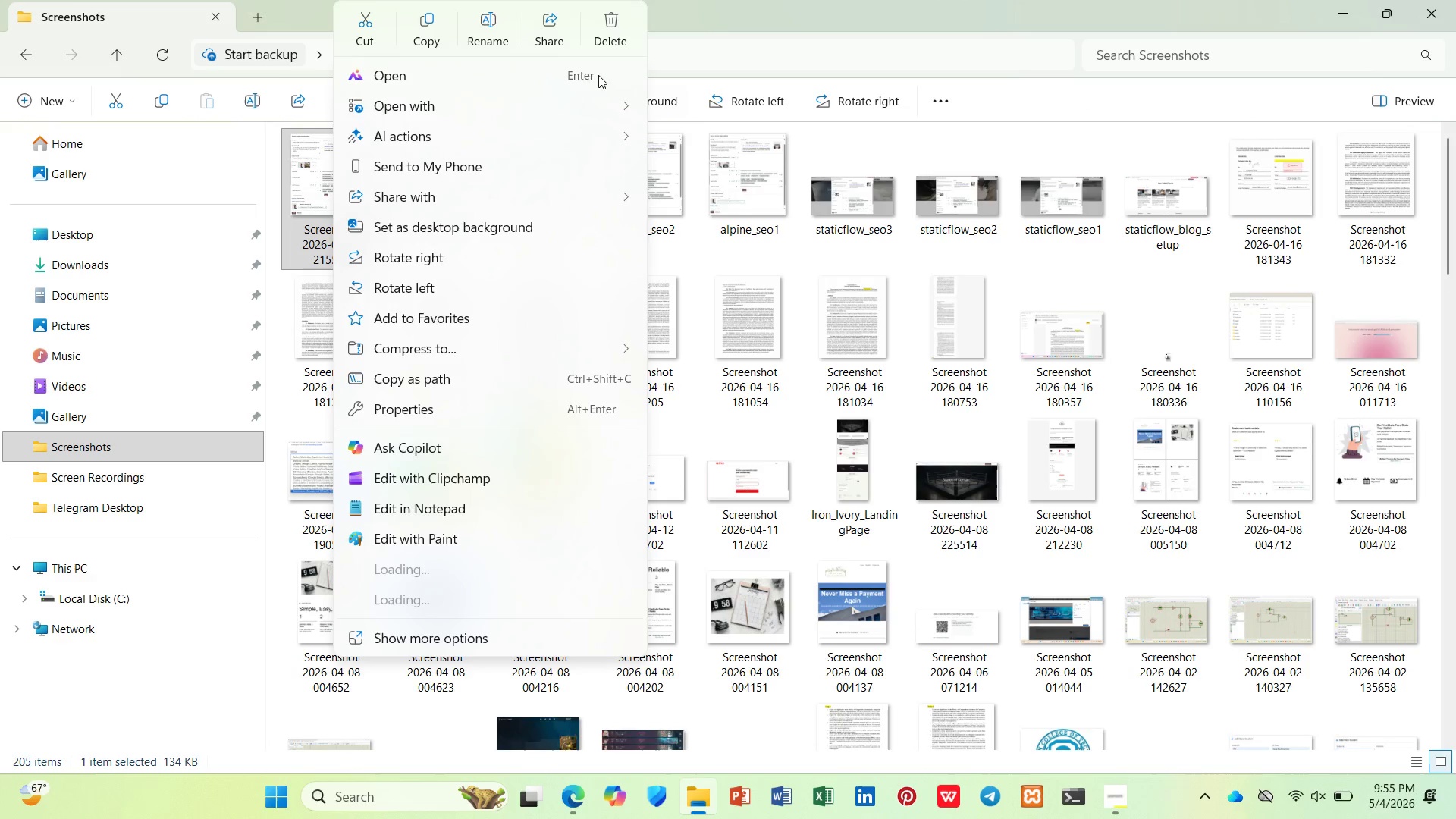 
left_click([499, 41])
 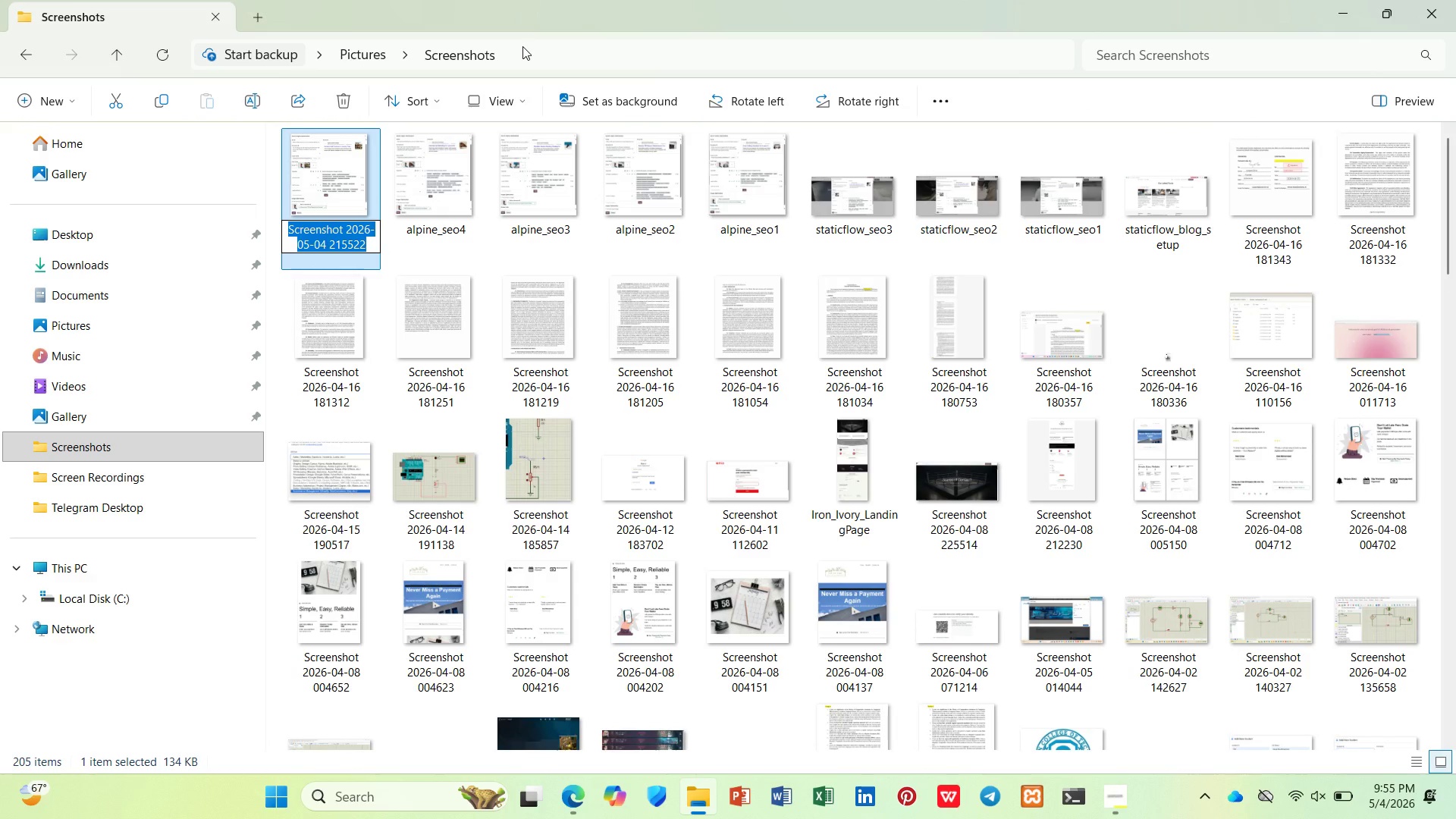 
type(alpine_seo5)
 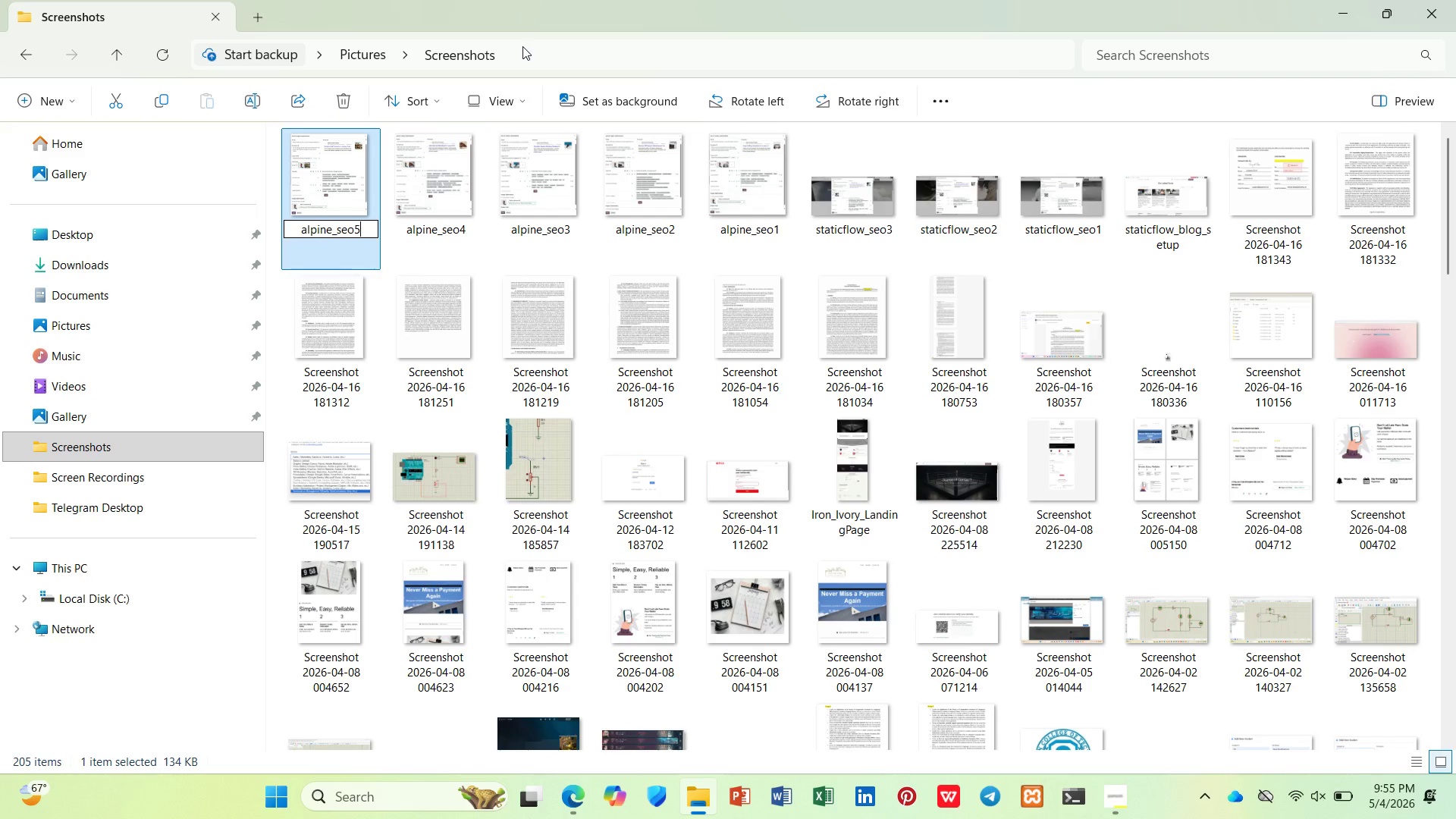 
key(Enter)
 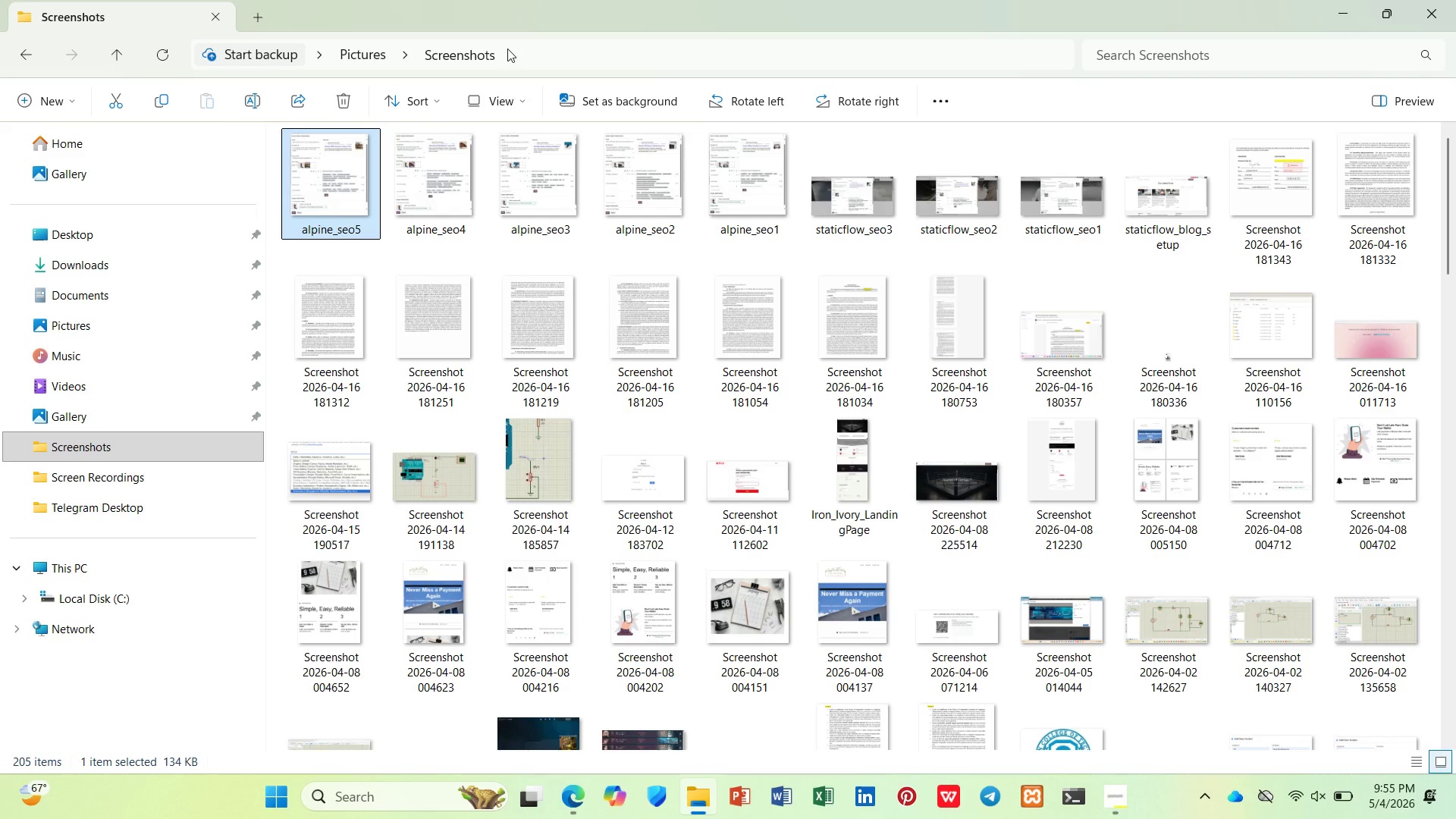 
wait(7.39)
 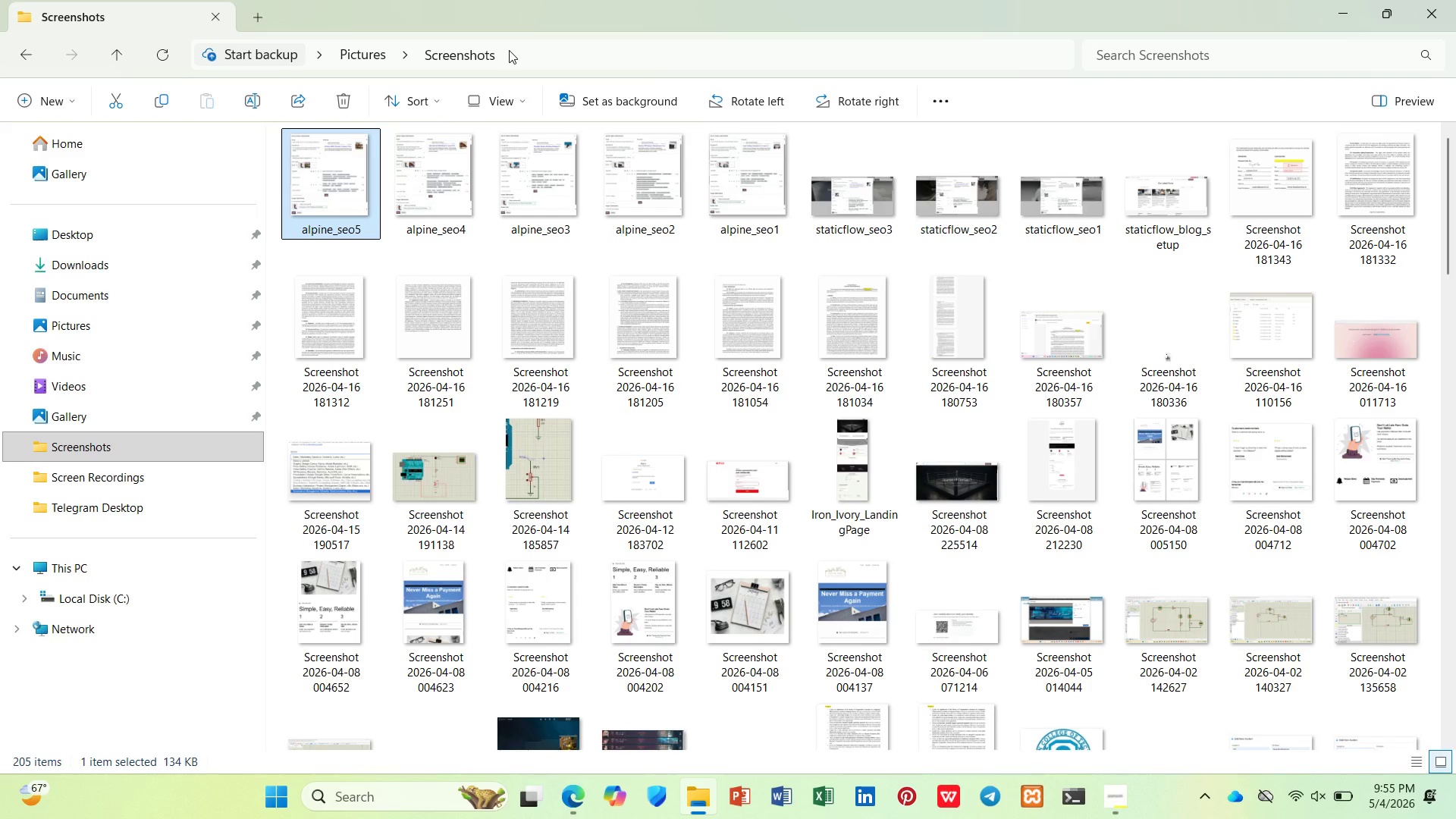 
left_click([1335, 9])
 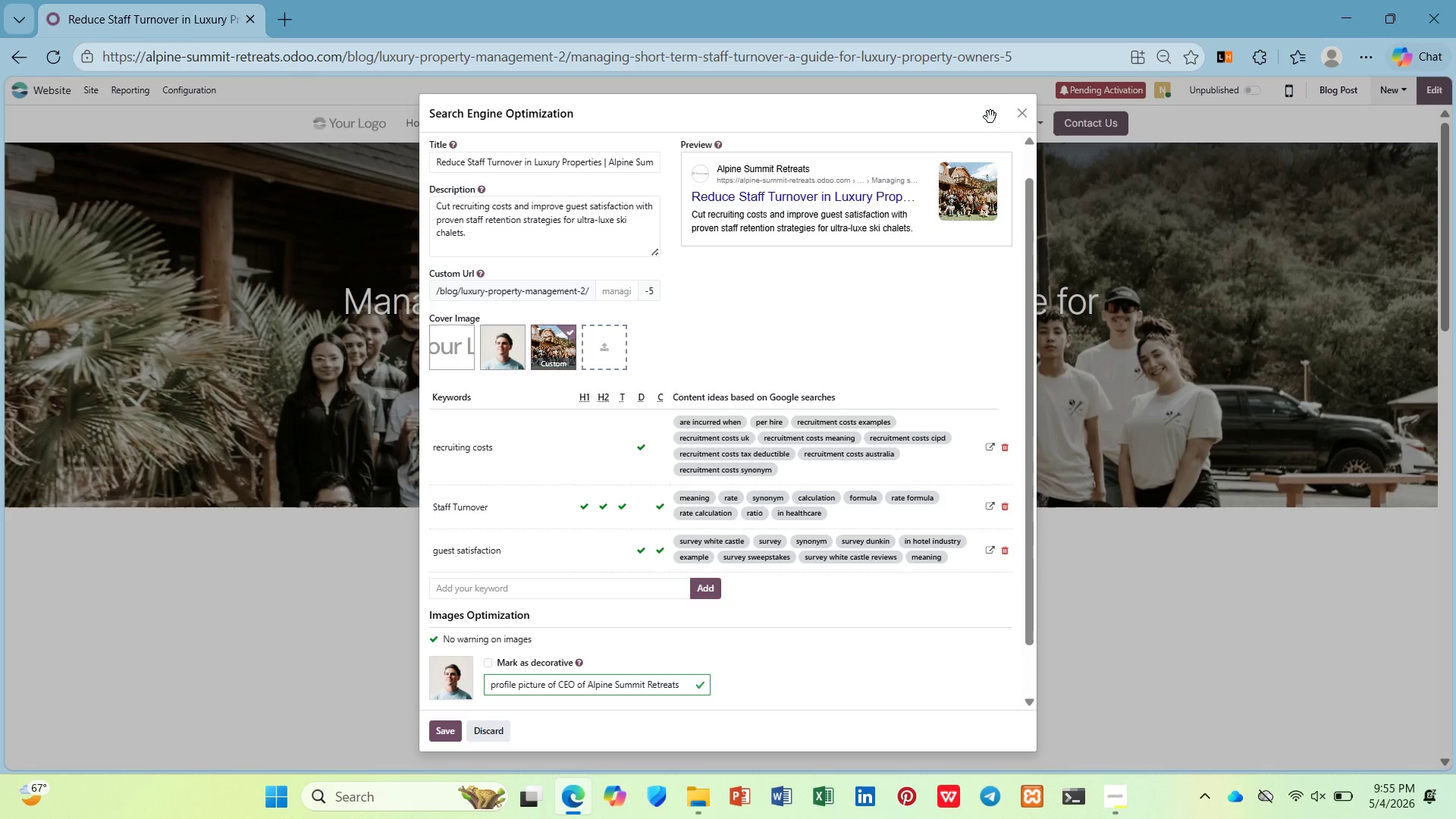 
left_click([1031, 108])
 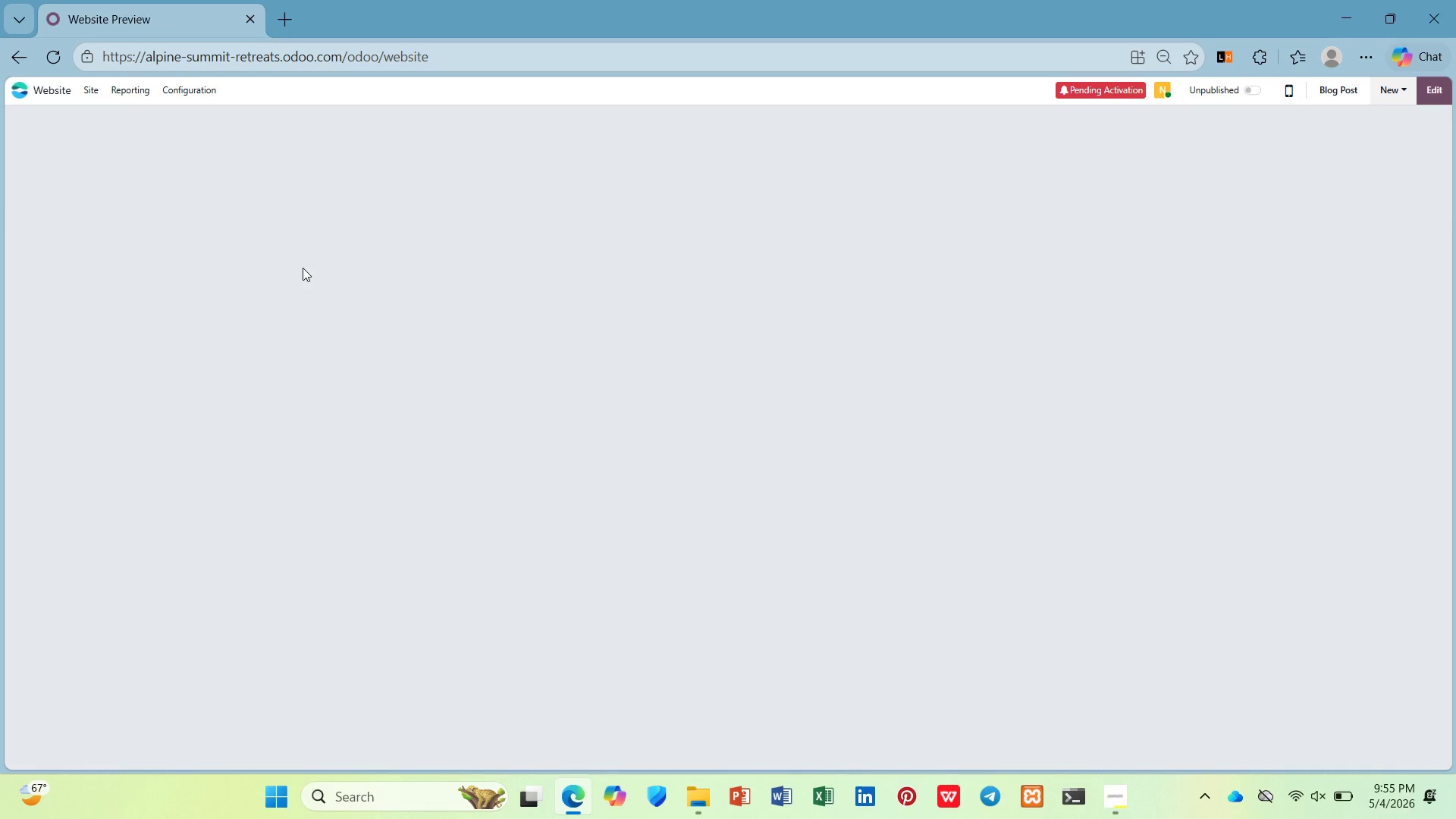 
key(Control+0)
 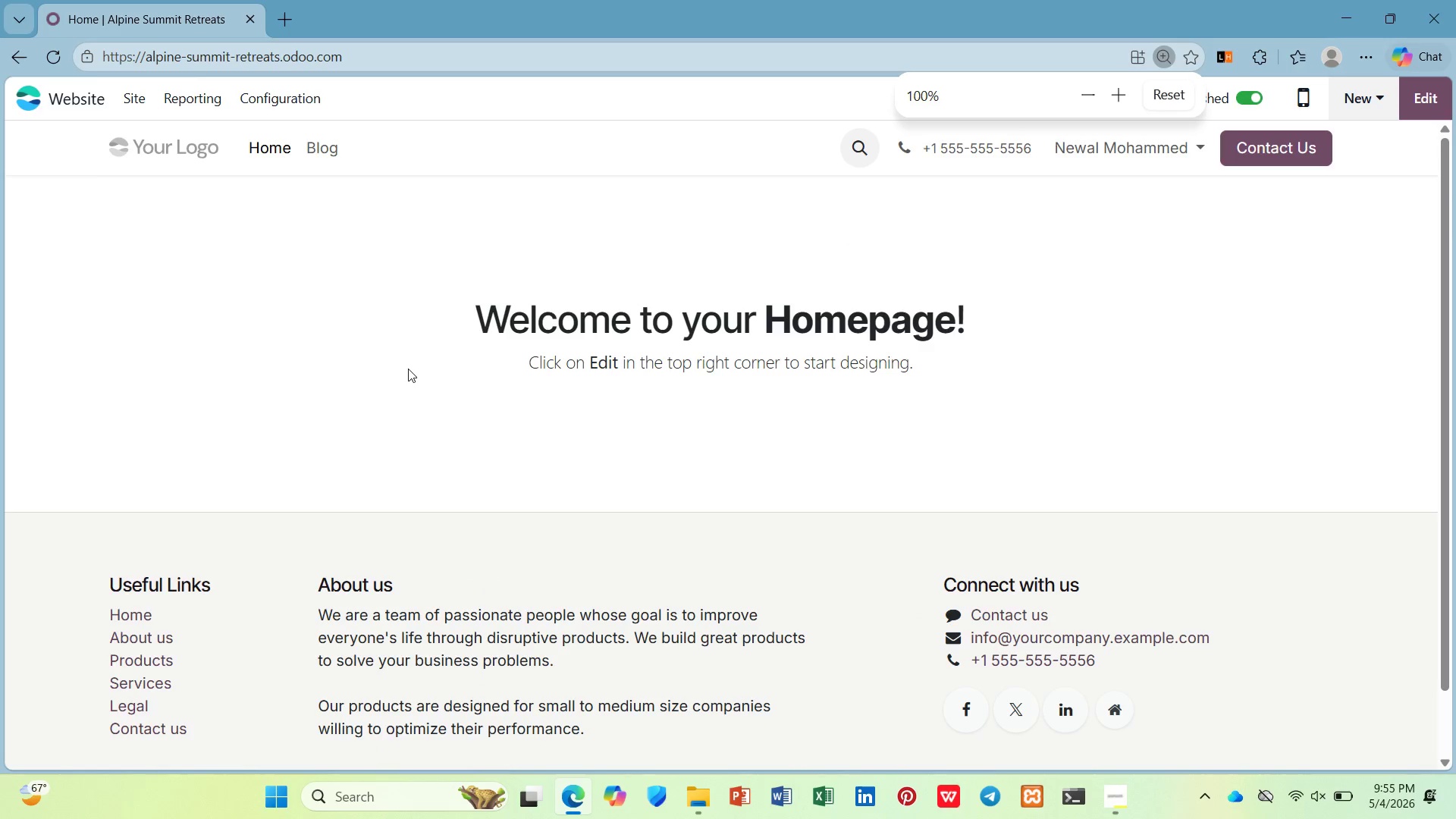 
mouse_move([328, 184])
 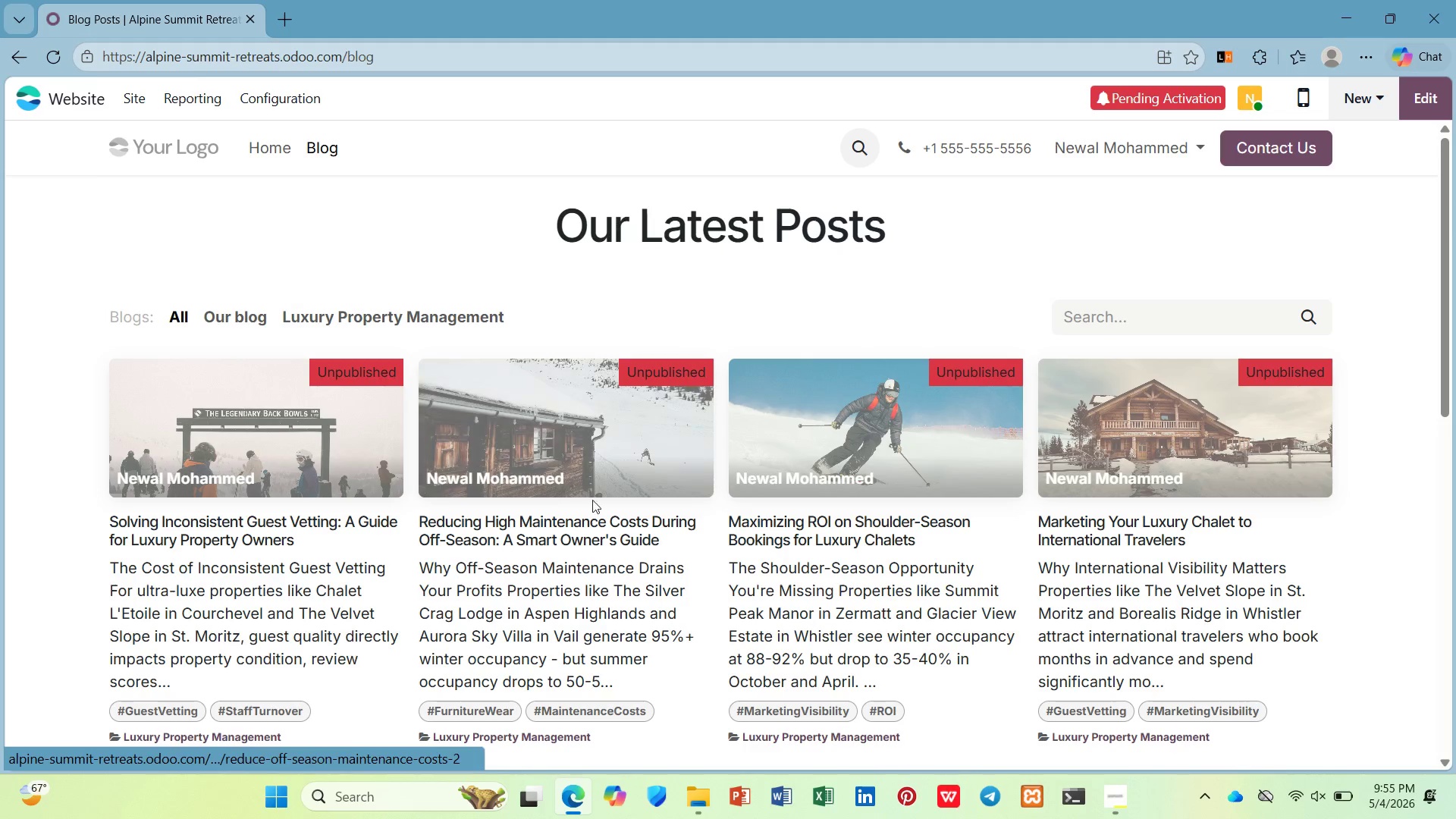 
scroll: coordinate [623, 503], scroll_direction: down, amount: 3.0
 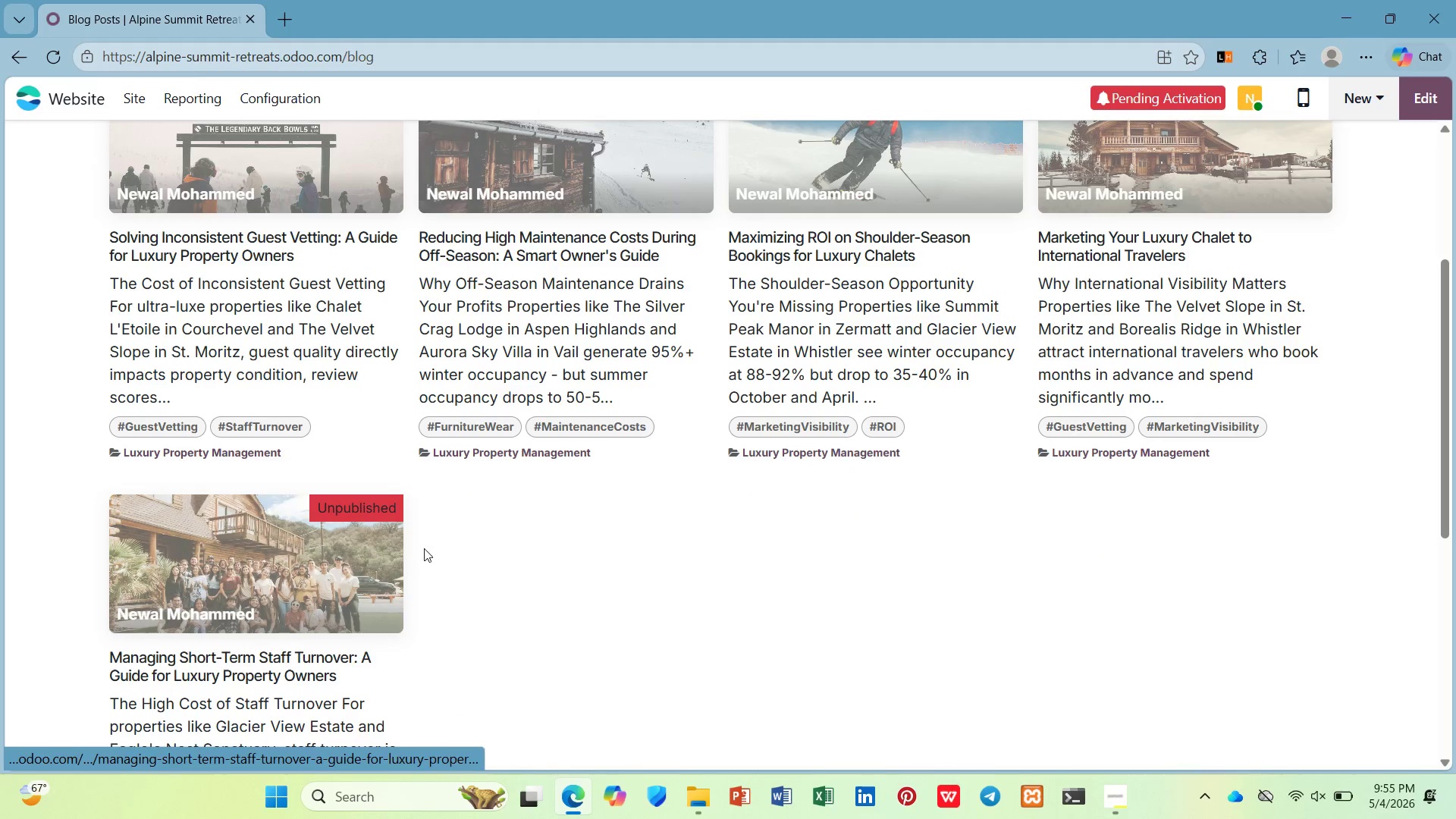 
scroll: coordinate [425, 544], scroll_direction: up, amount: 2.0
 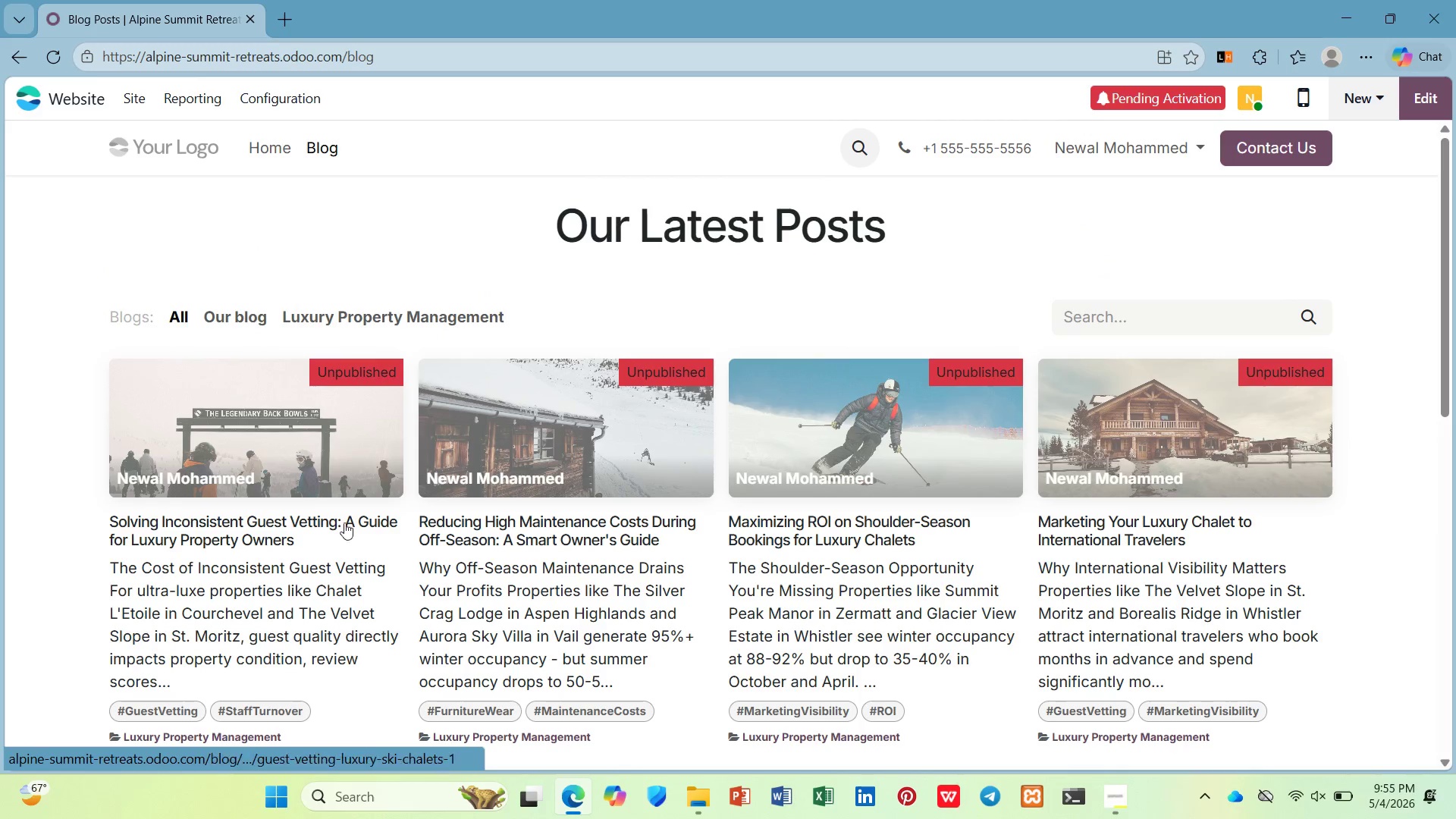 
left_click([311, 503])
 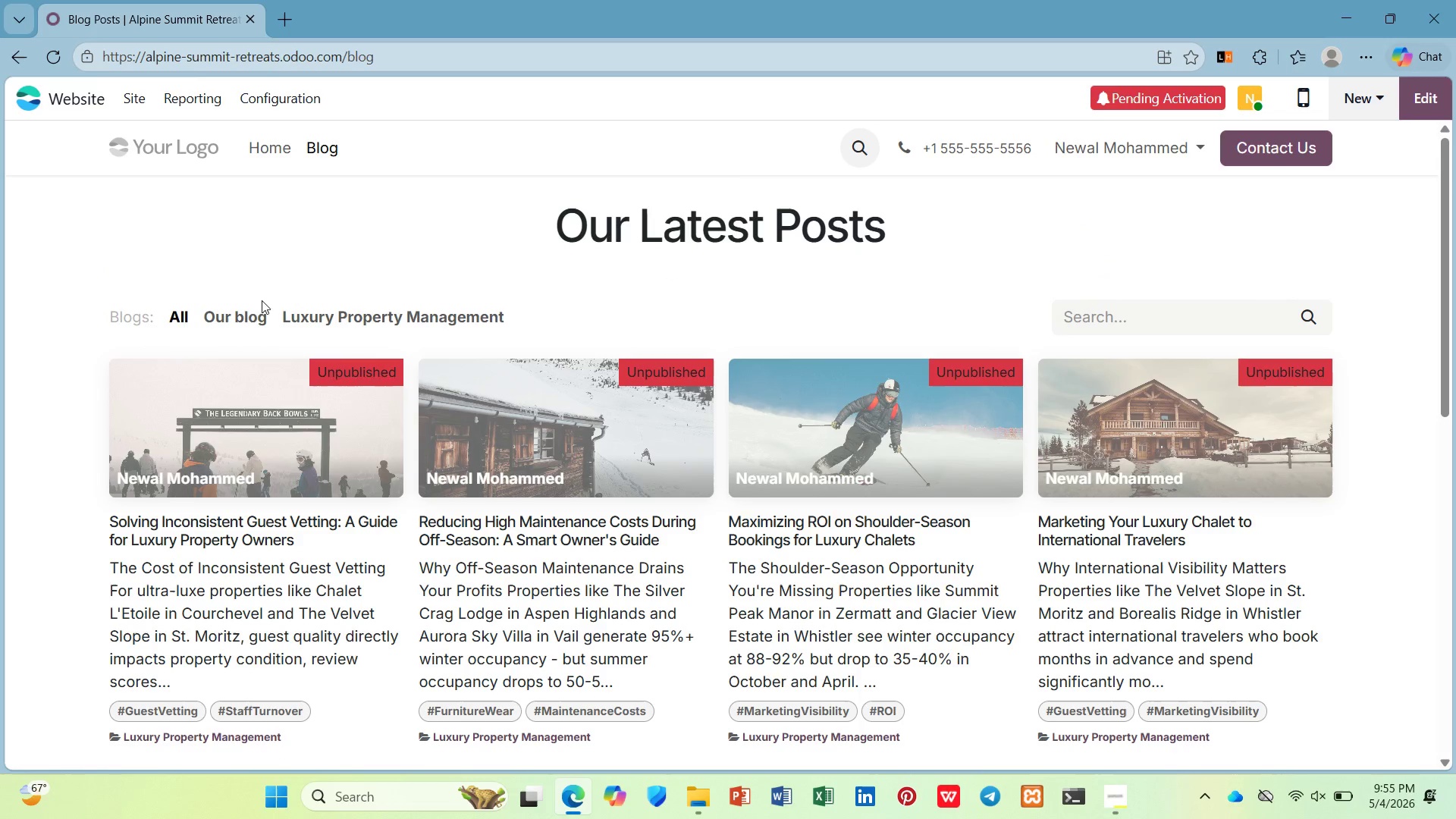 
left_click([231, 411])
 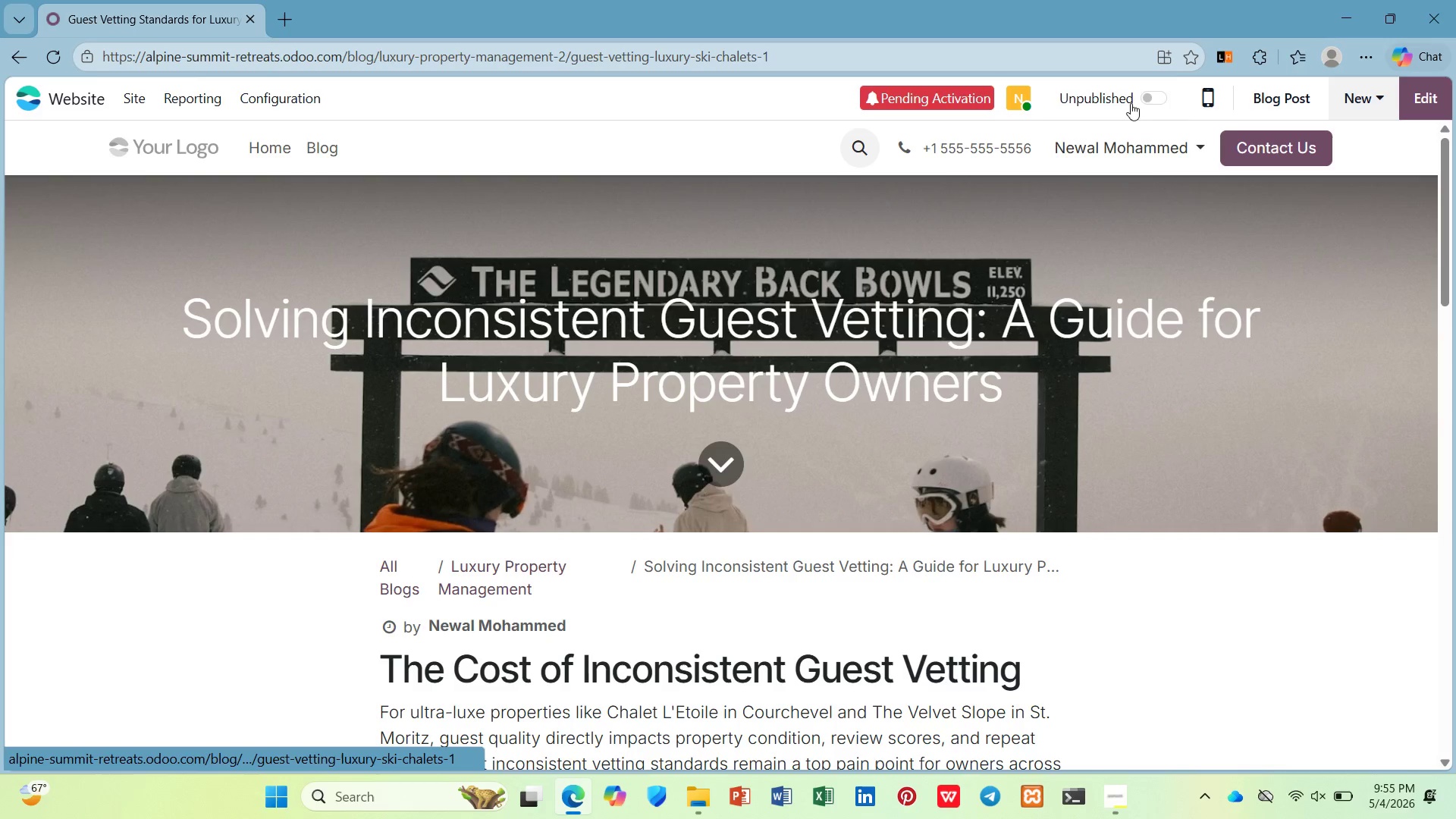 
left_click([1163, 88])
 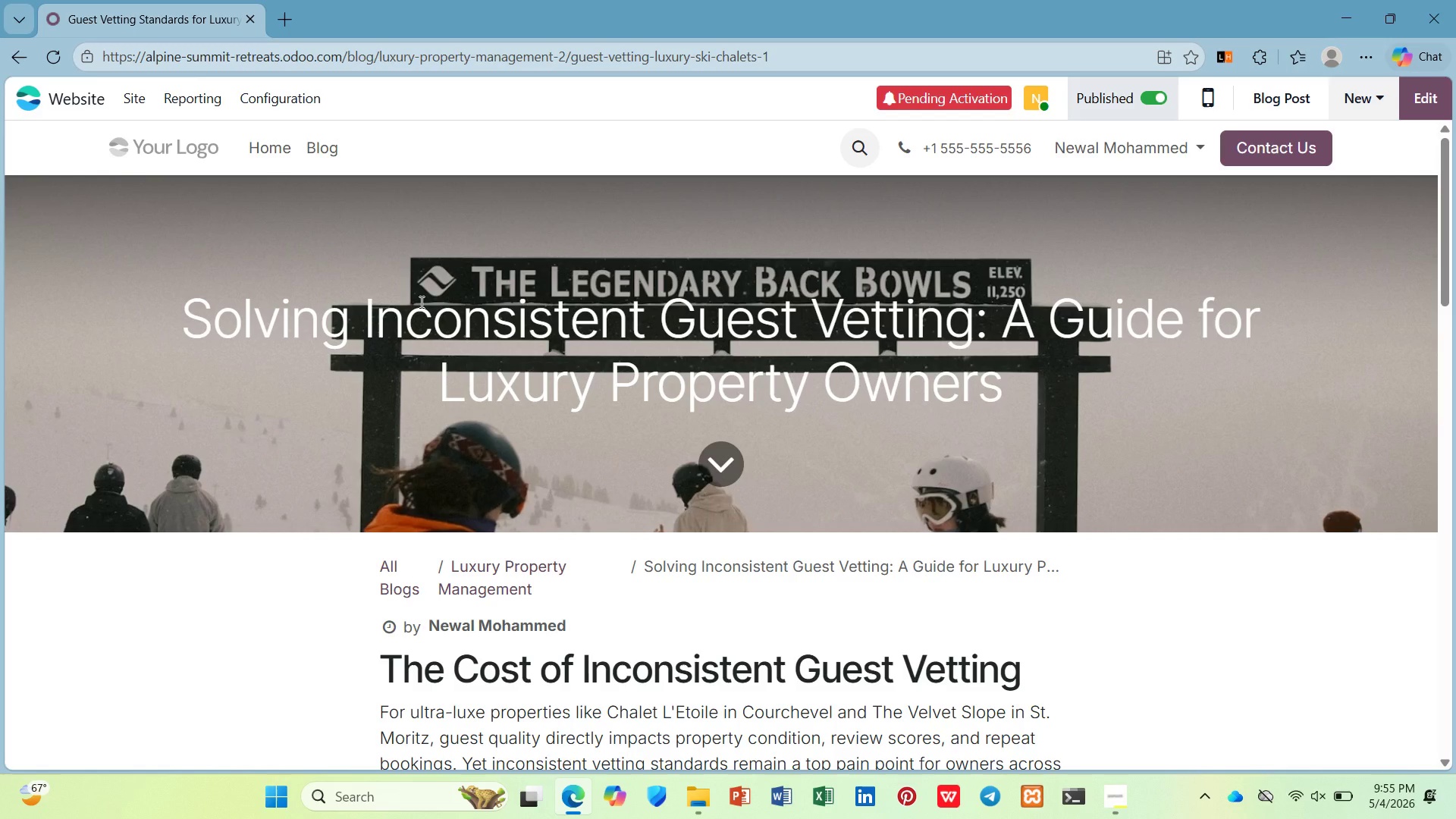 
 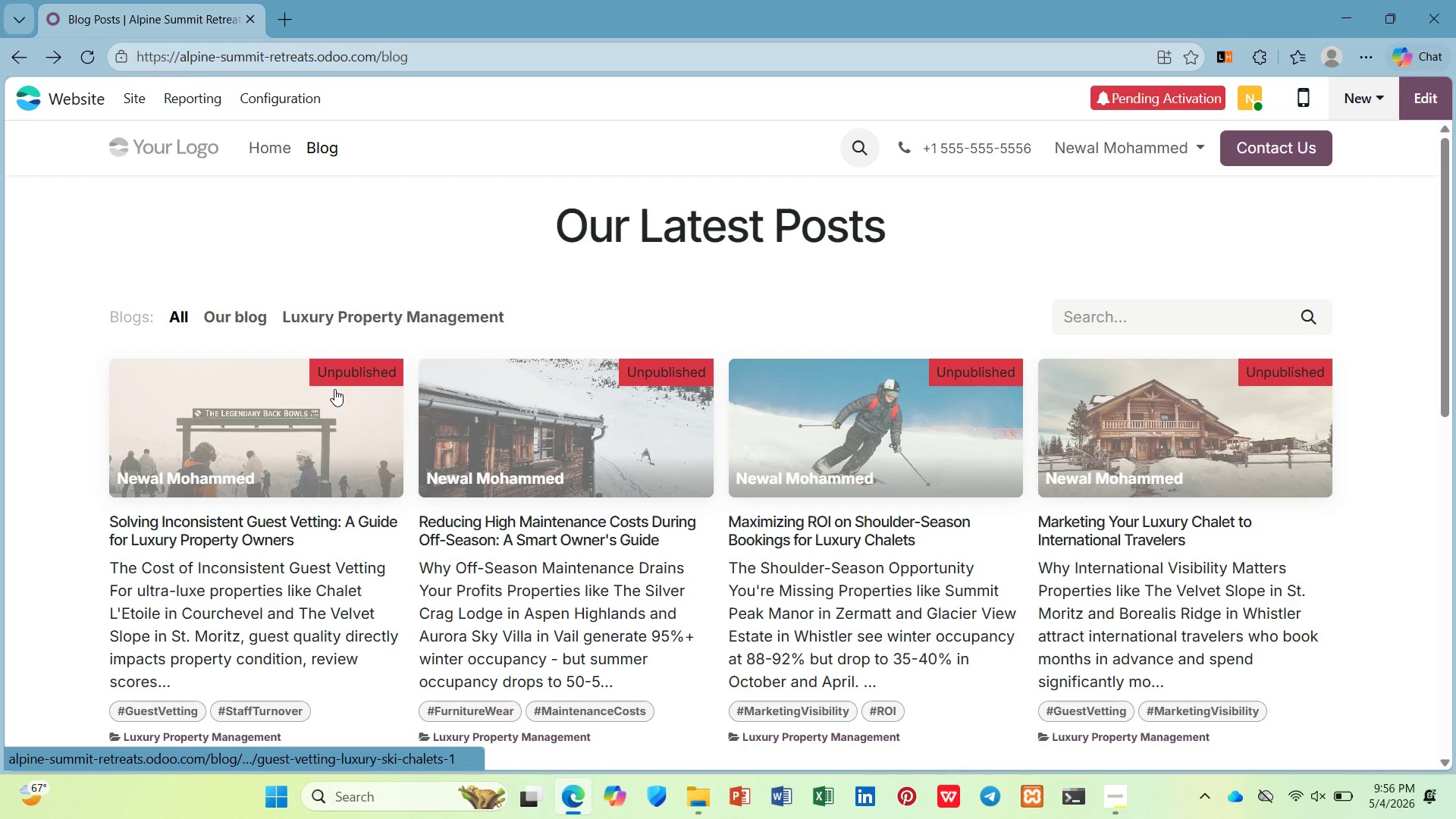 
scroll: coordinate [333, 388], scroll_direction: down, amount: 2.0
 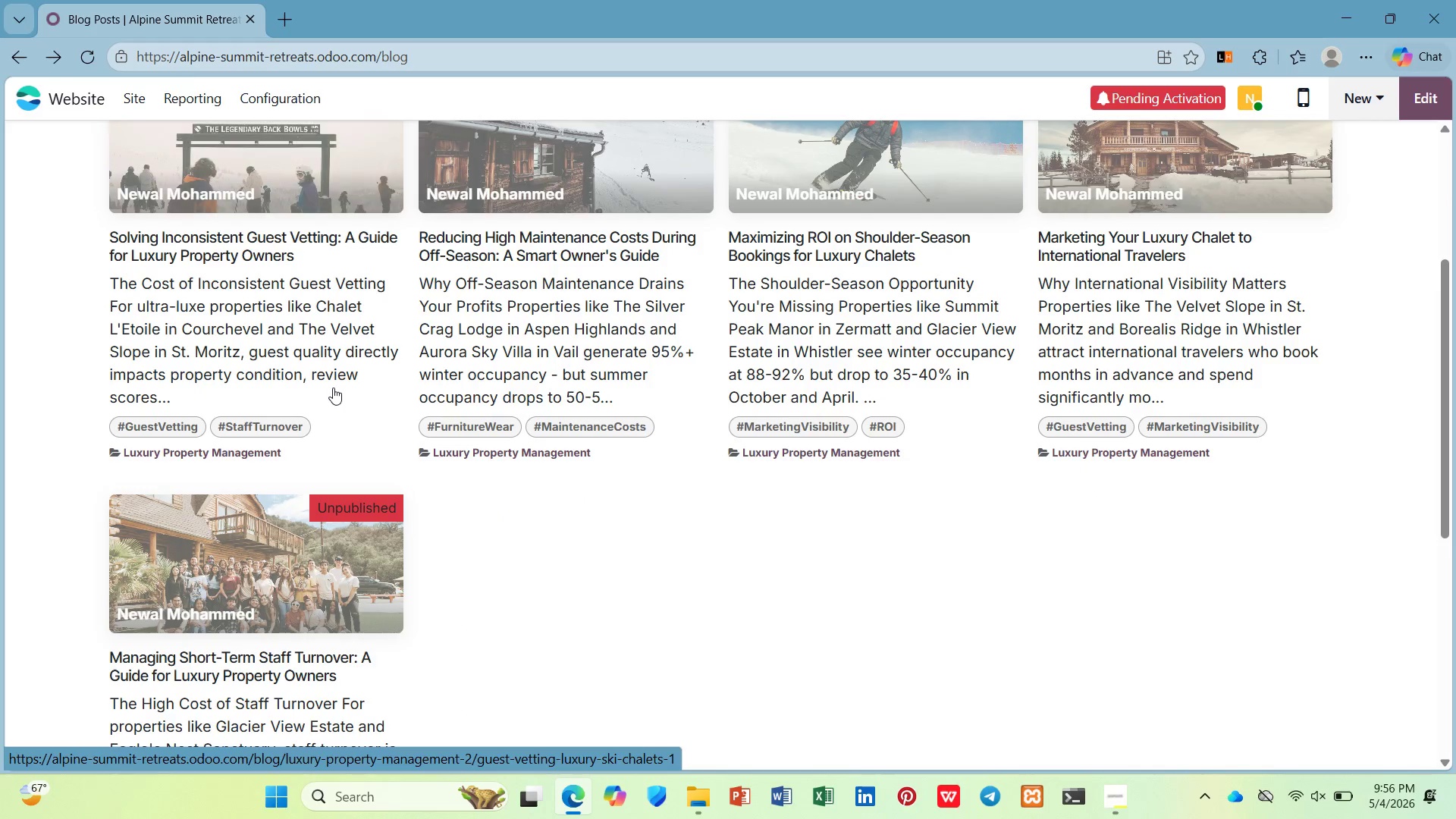 
scroll: coordinate [332, 388], scroll_direction: up, amount: 2.0
 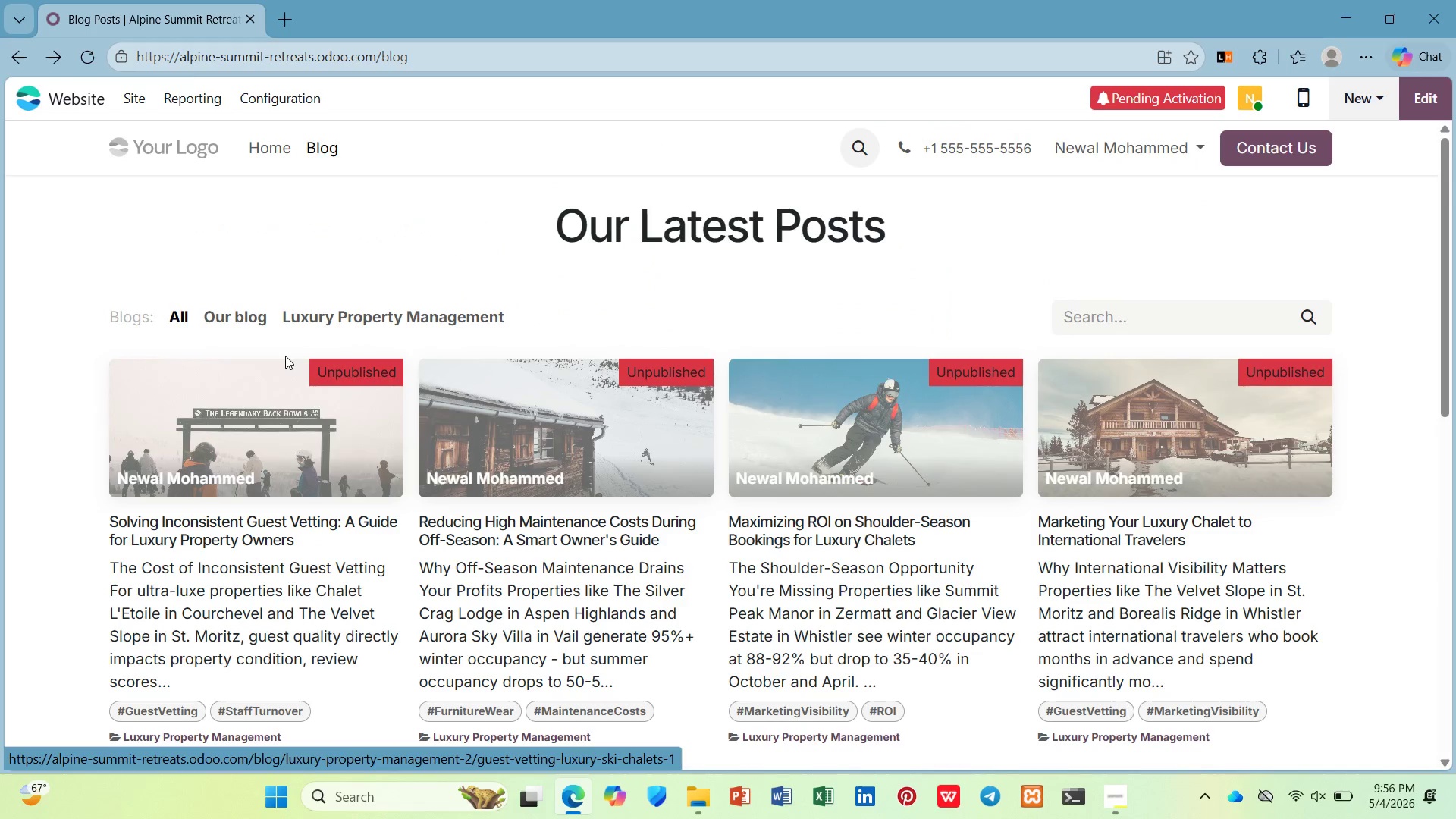 
left_click([285, 356])
 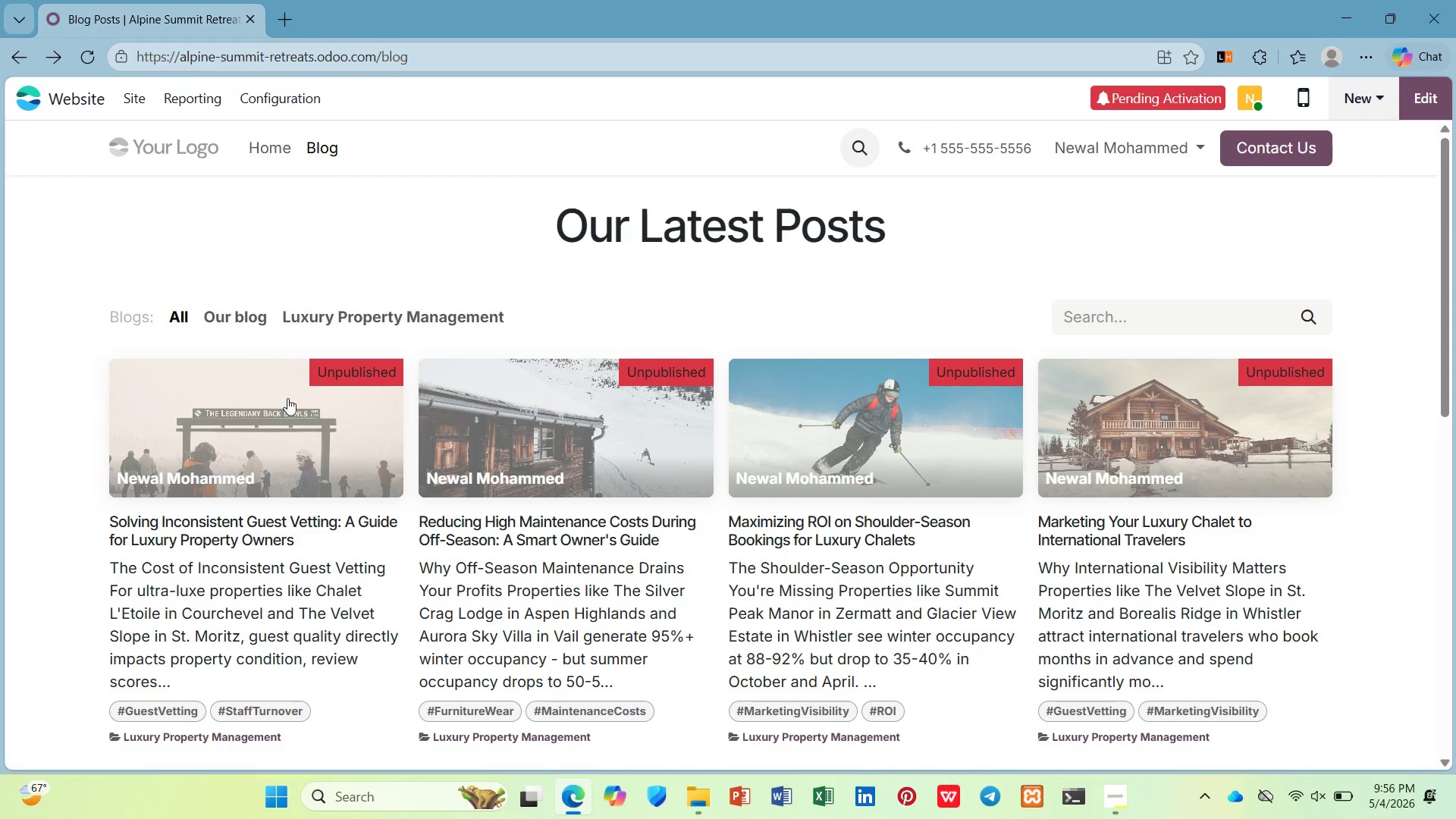 
left_click([289, 408])
 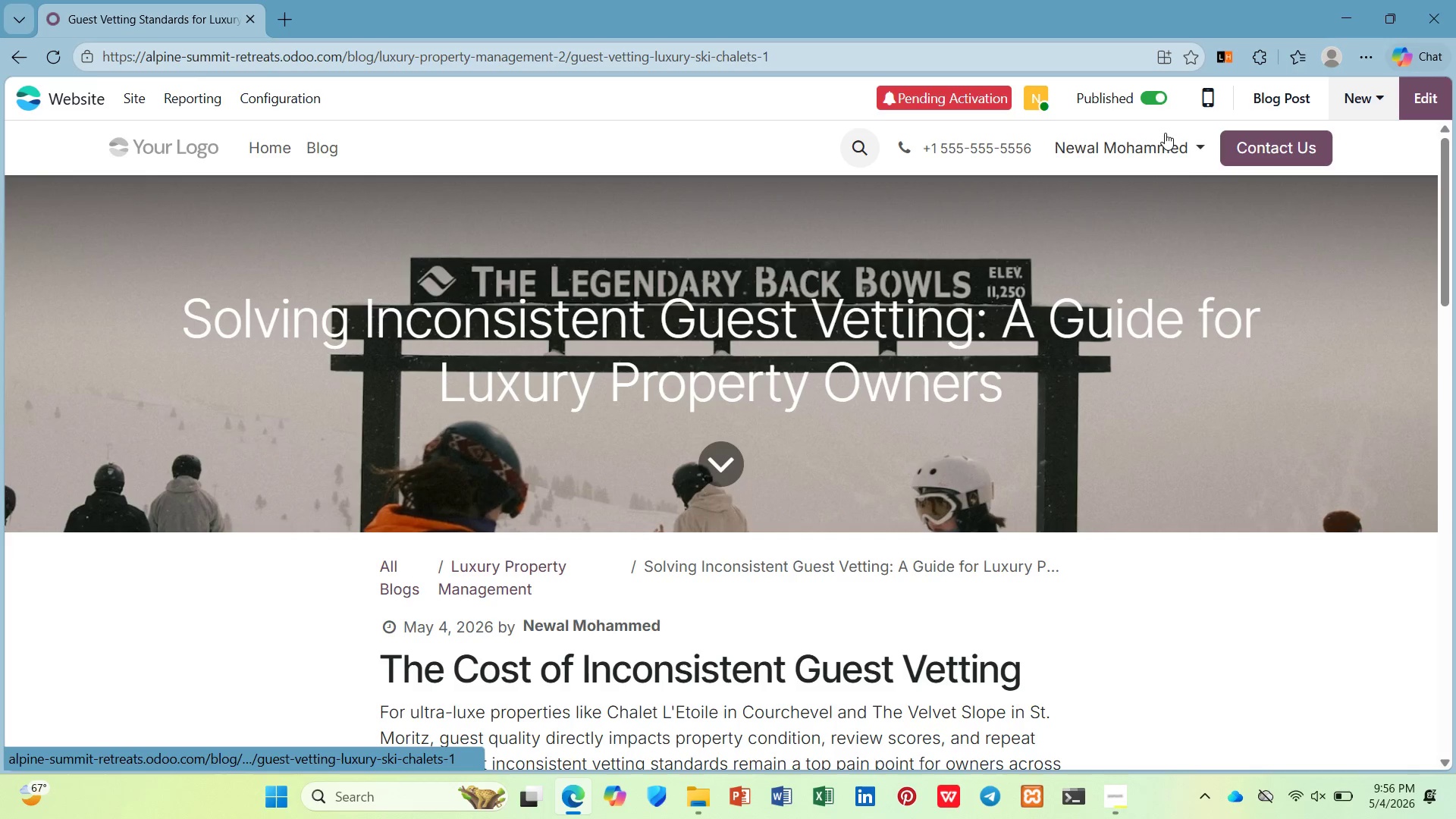 
wait(7.97)
 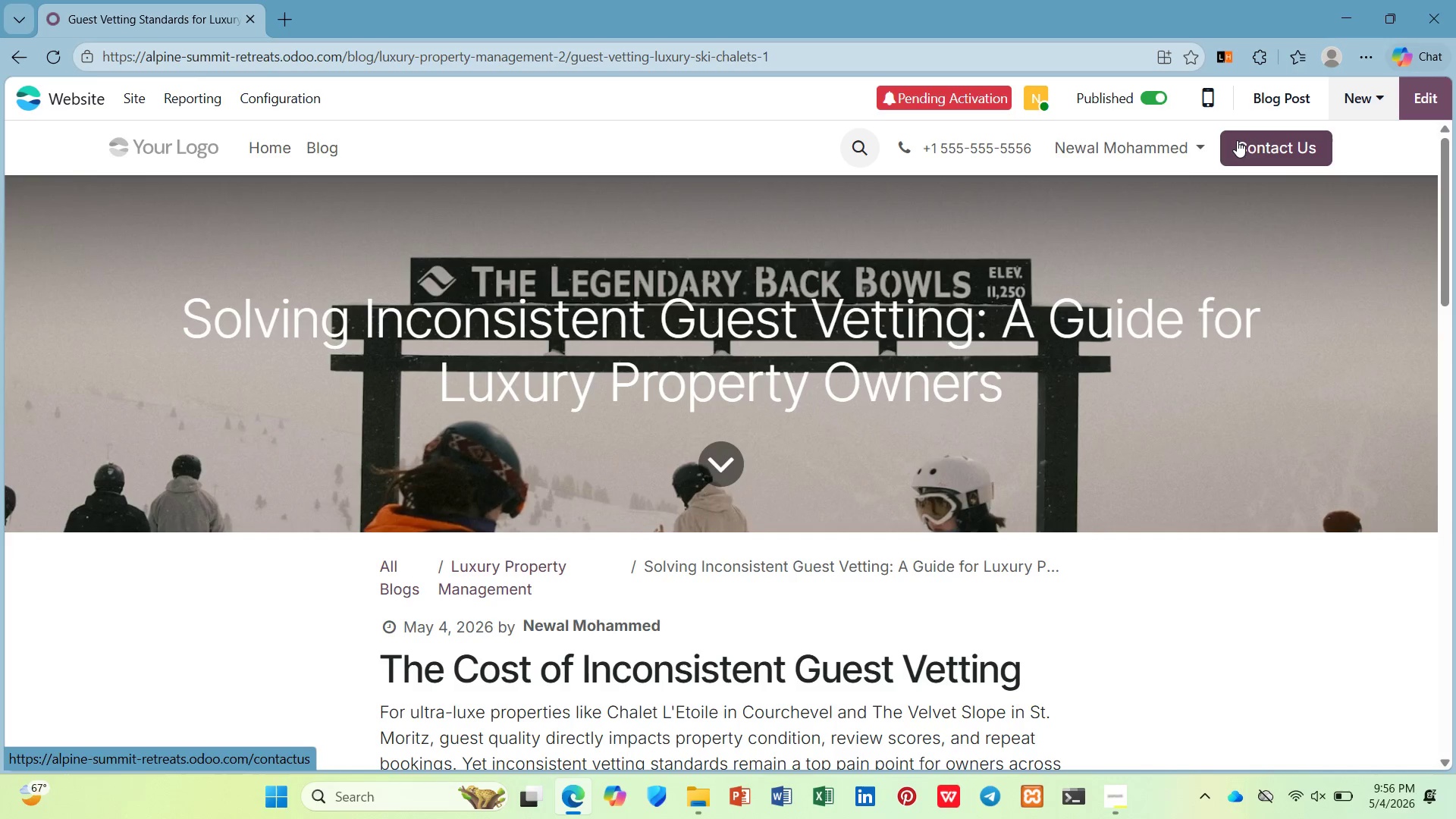 
left_click([318, 132])
 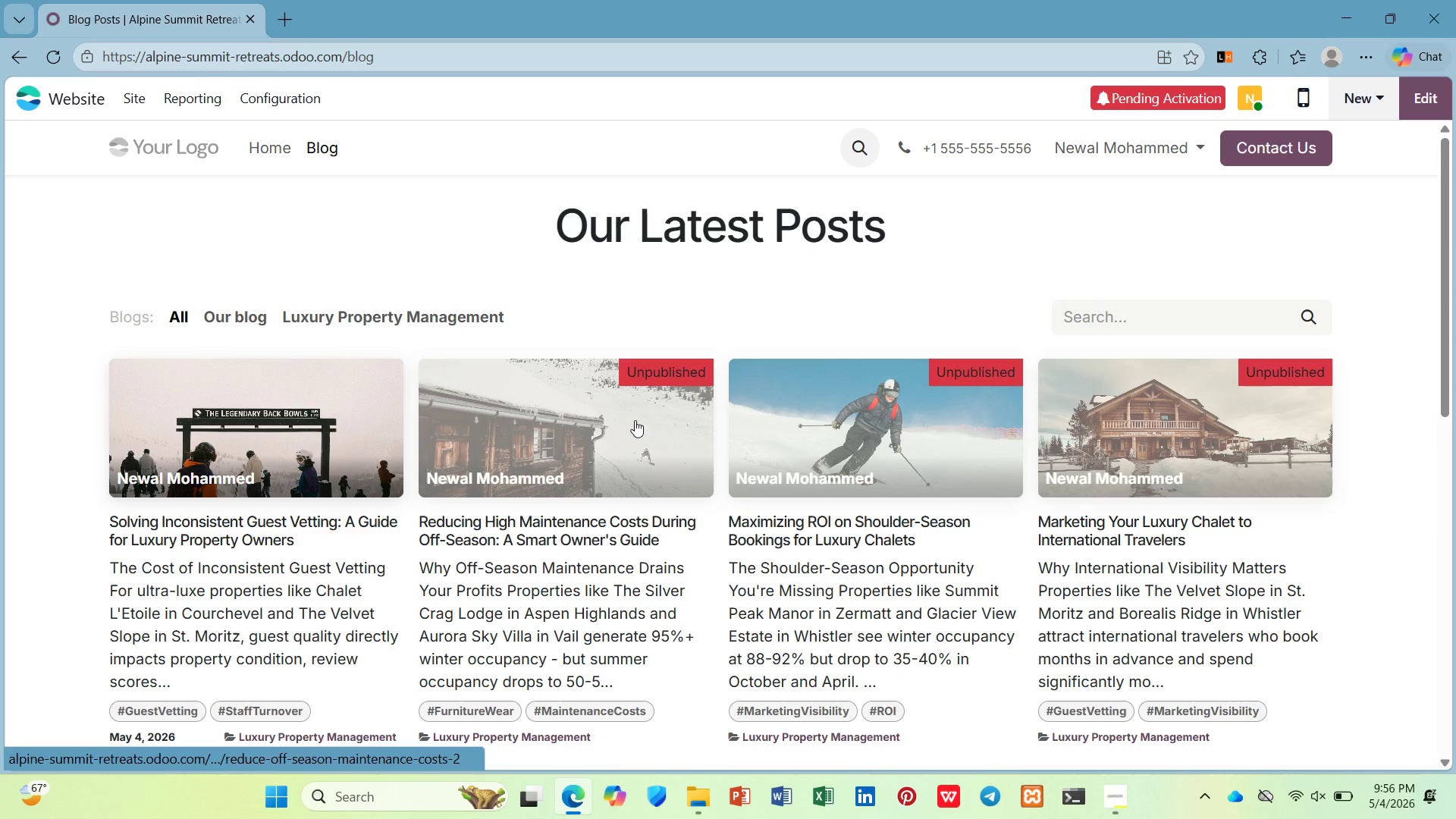 
left_click_drag(start_coordinate=[569, 413], to_coordinate=[570, 419])
 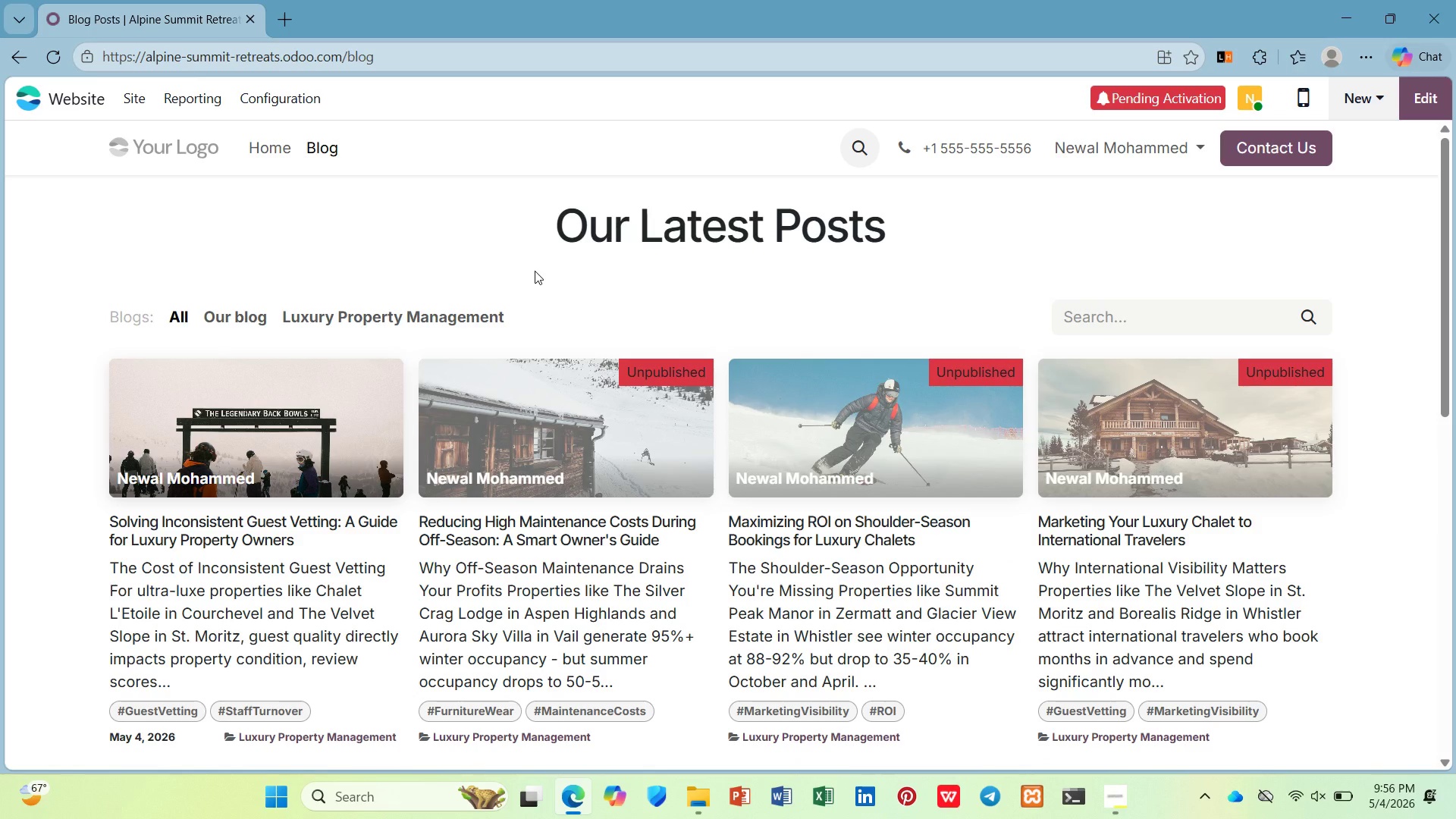 
left_click([545, 413])
 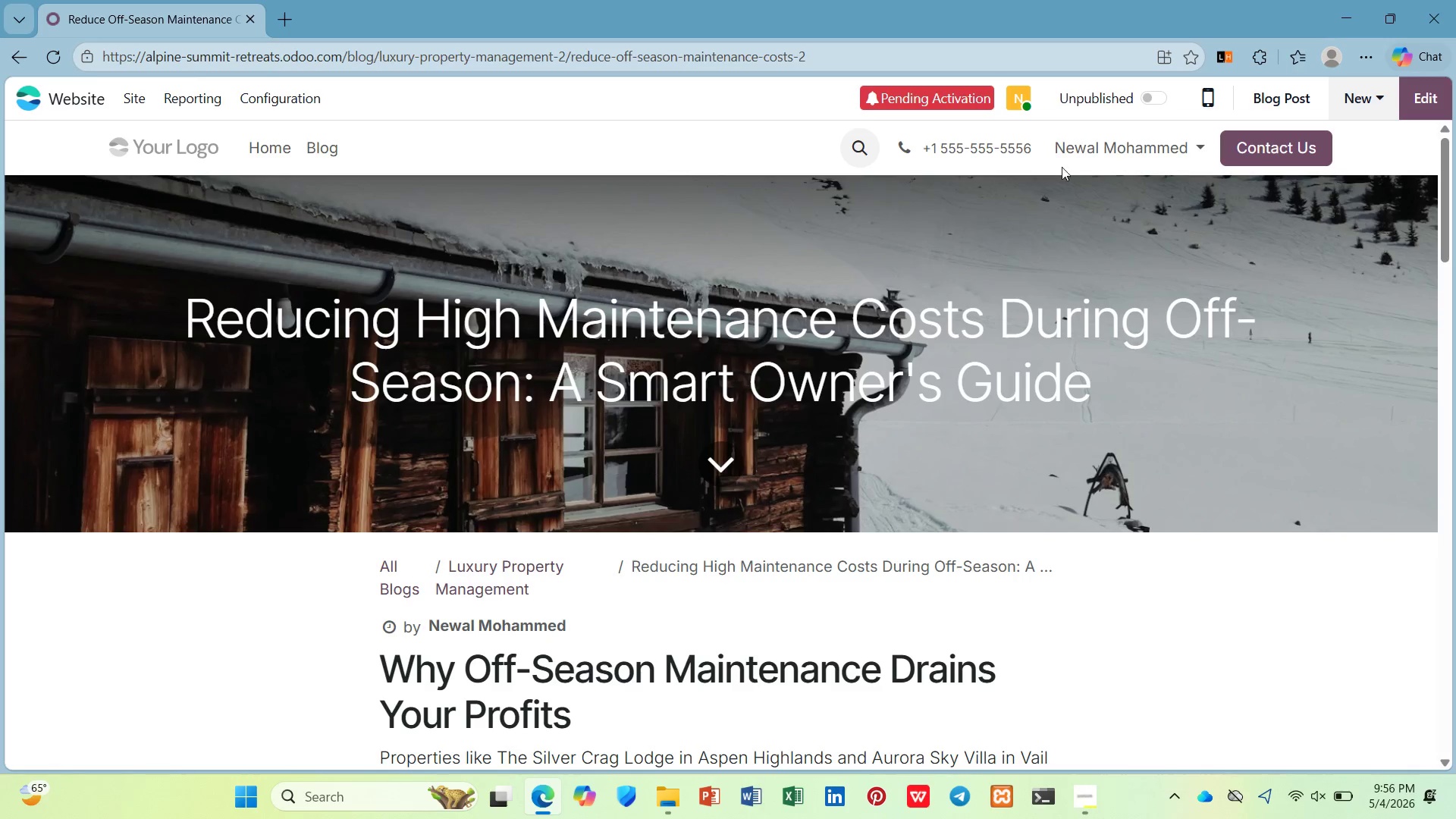 
left_click([1160, 93])
 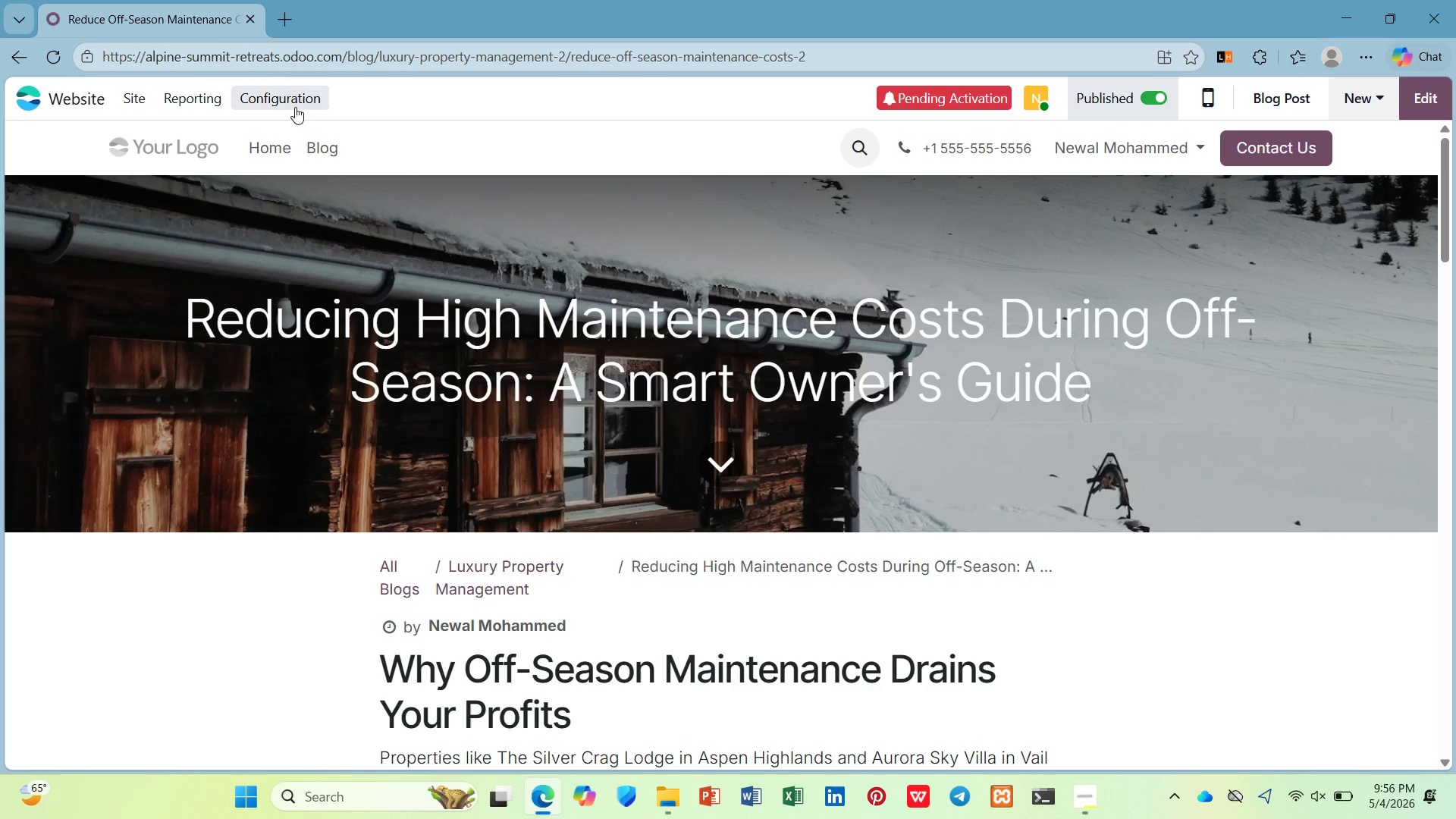 
left_click([307, 148])
 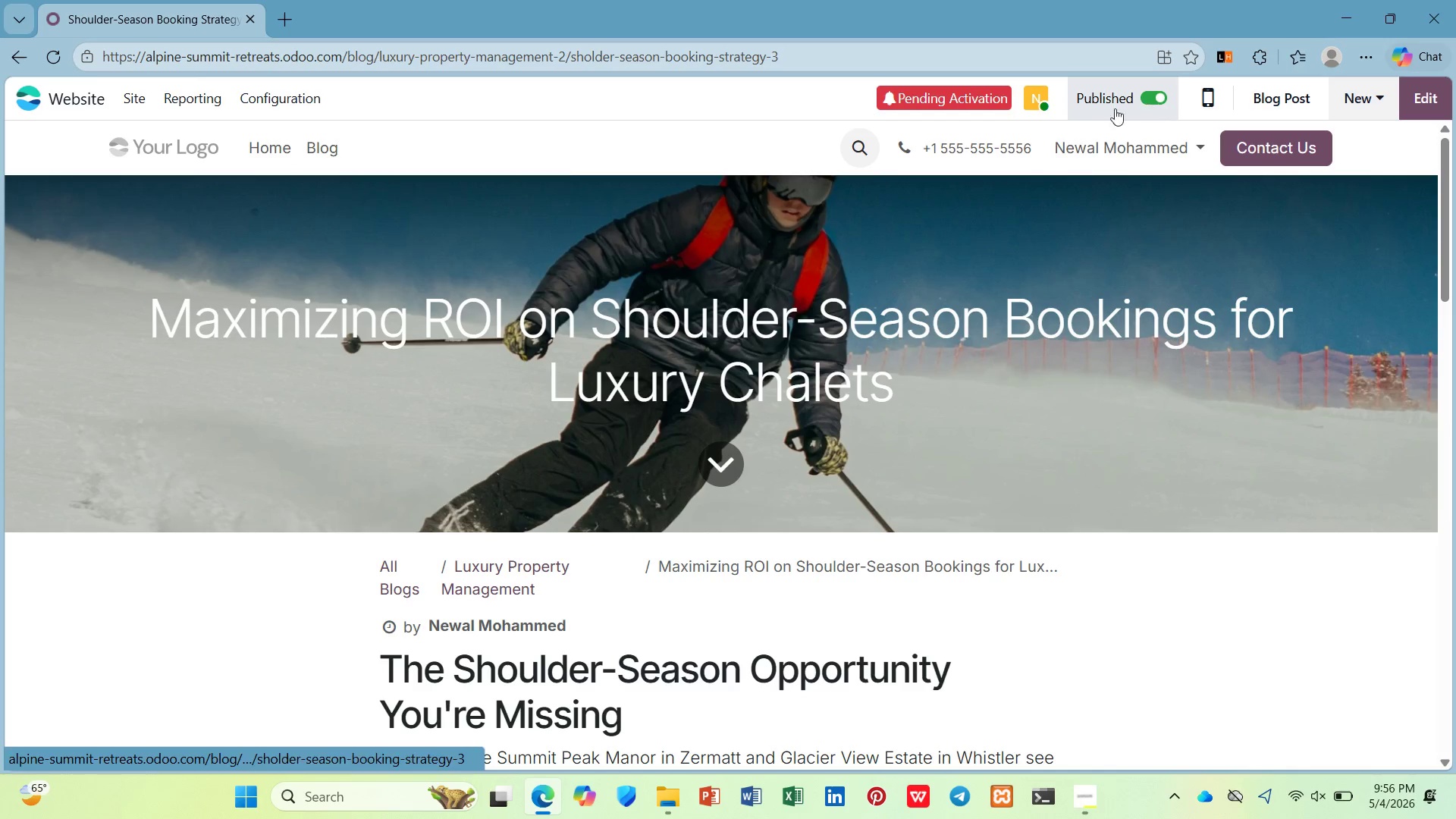 
wait(10.62)
 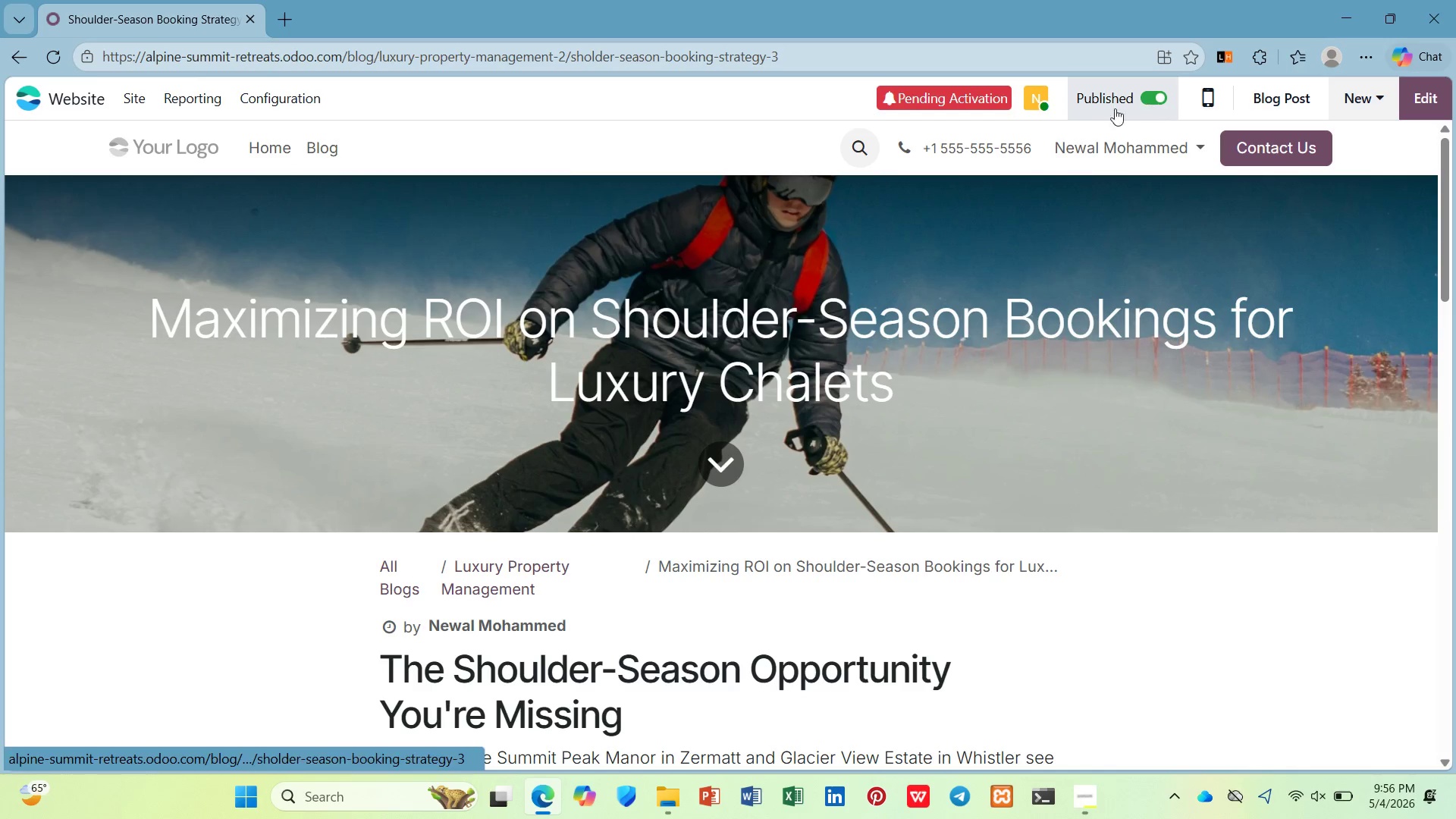 
left_click([1143, 99])
 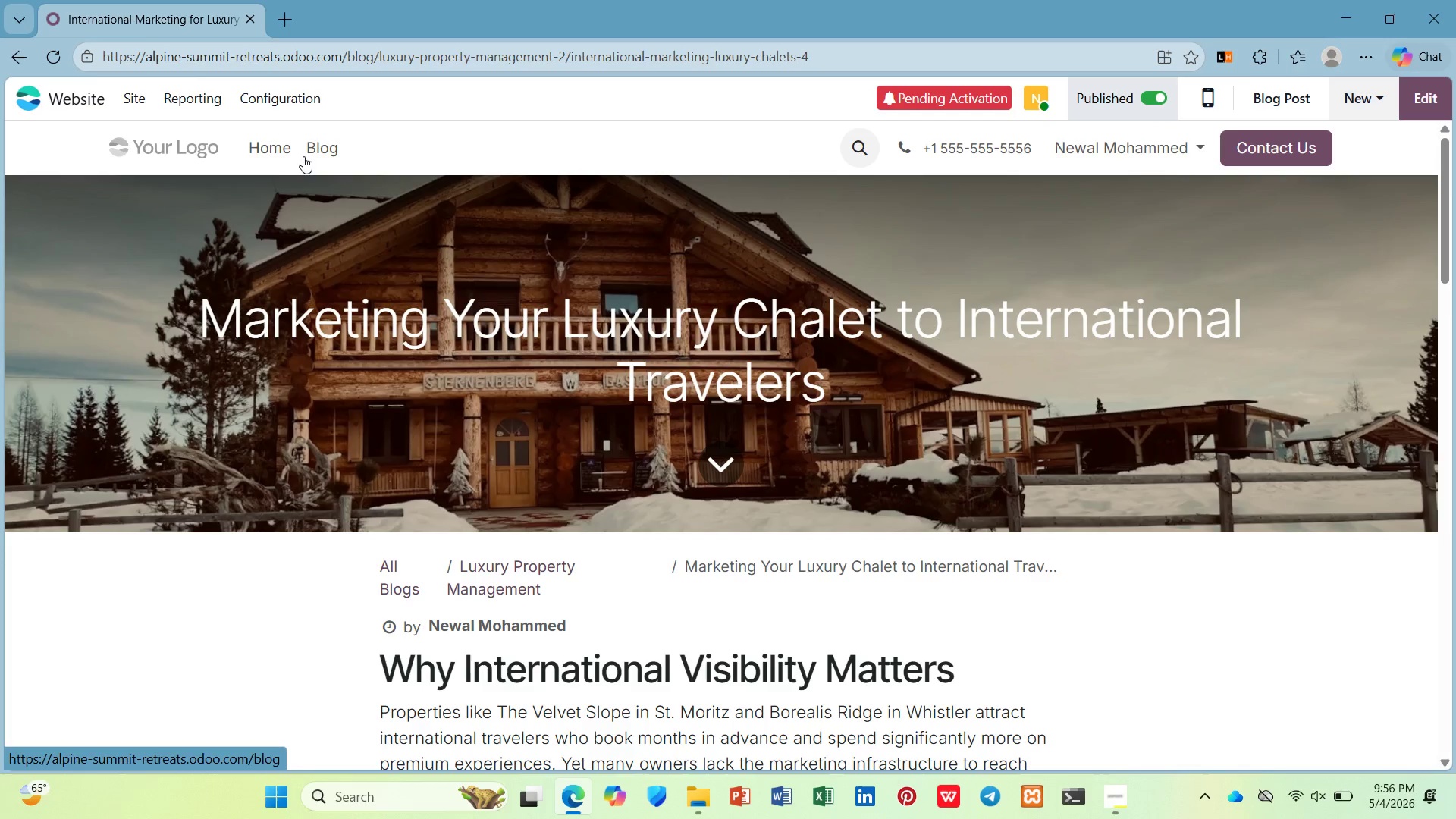 
left_click([315, 147])
 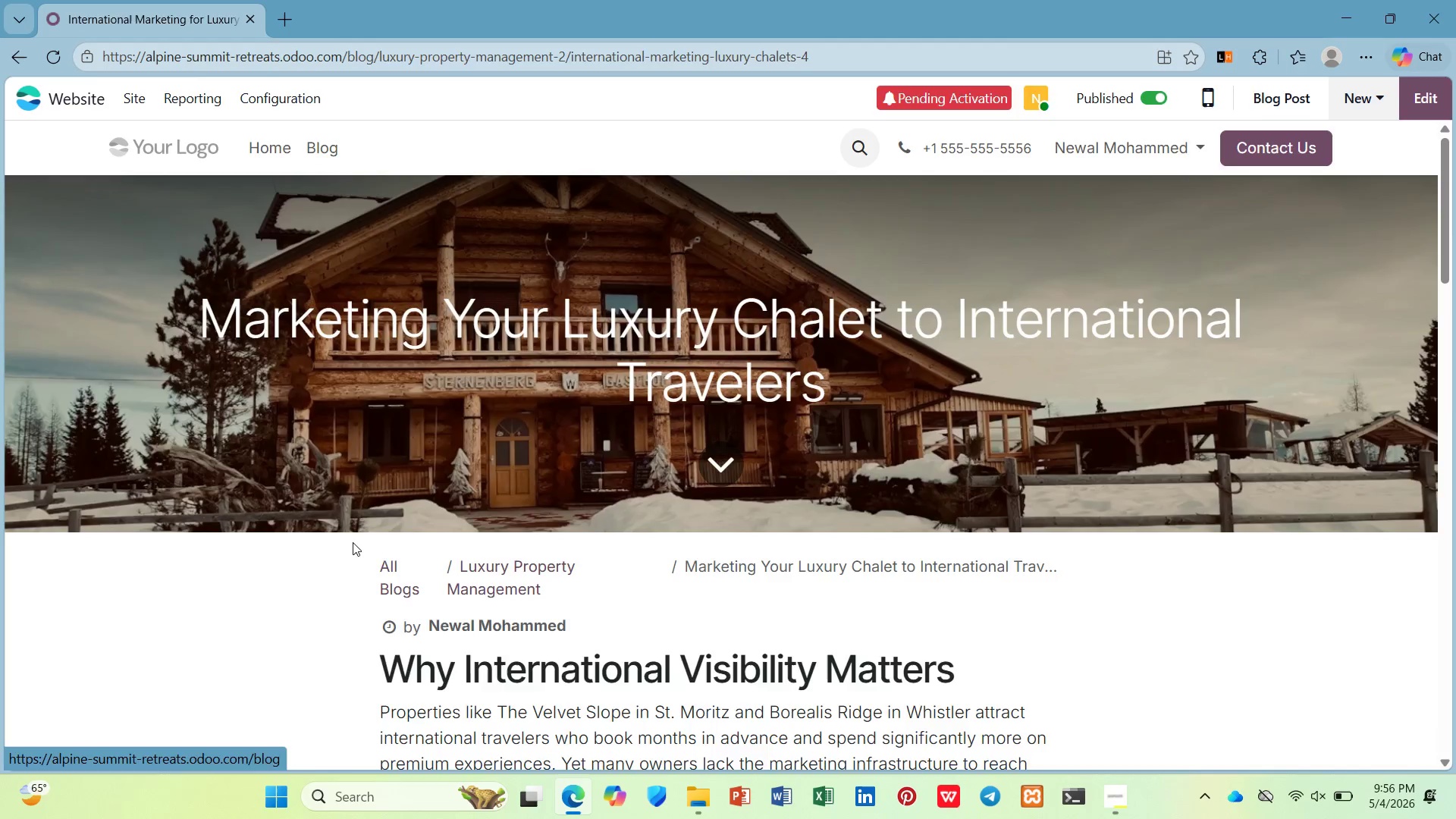 
scroll: coordinate [353, 542], scroll_direction: down, amount: 3.0
 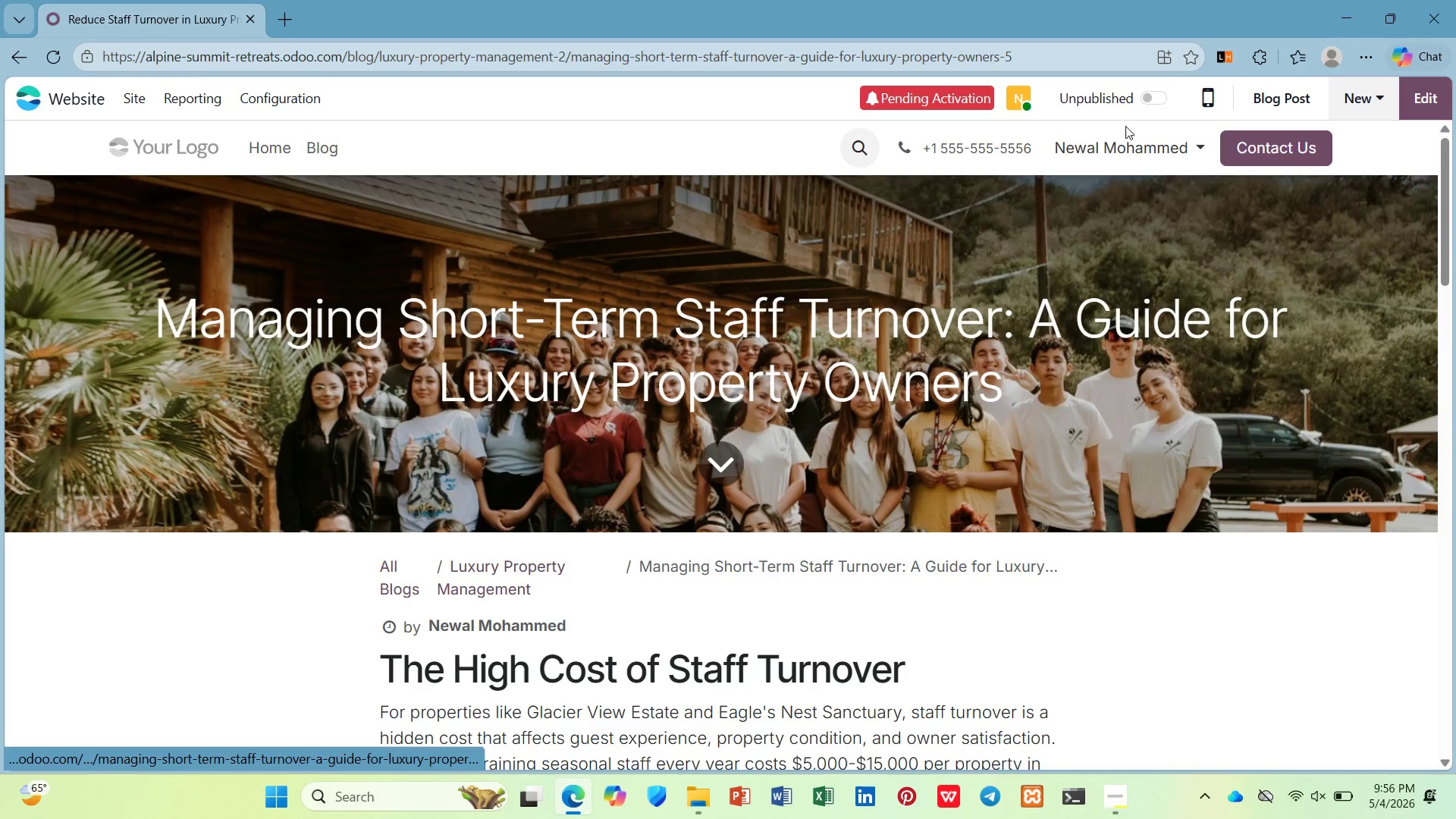 
left_click([1160, 96])
 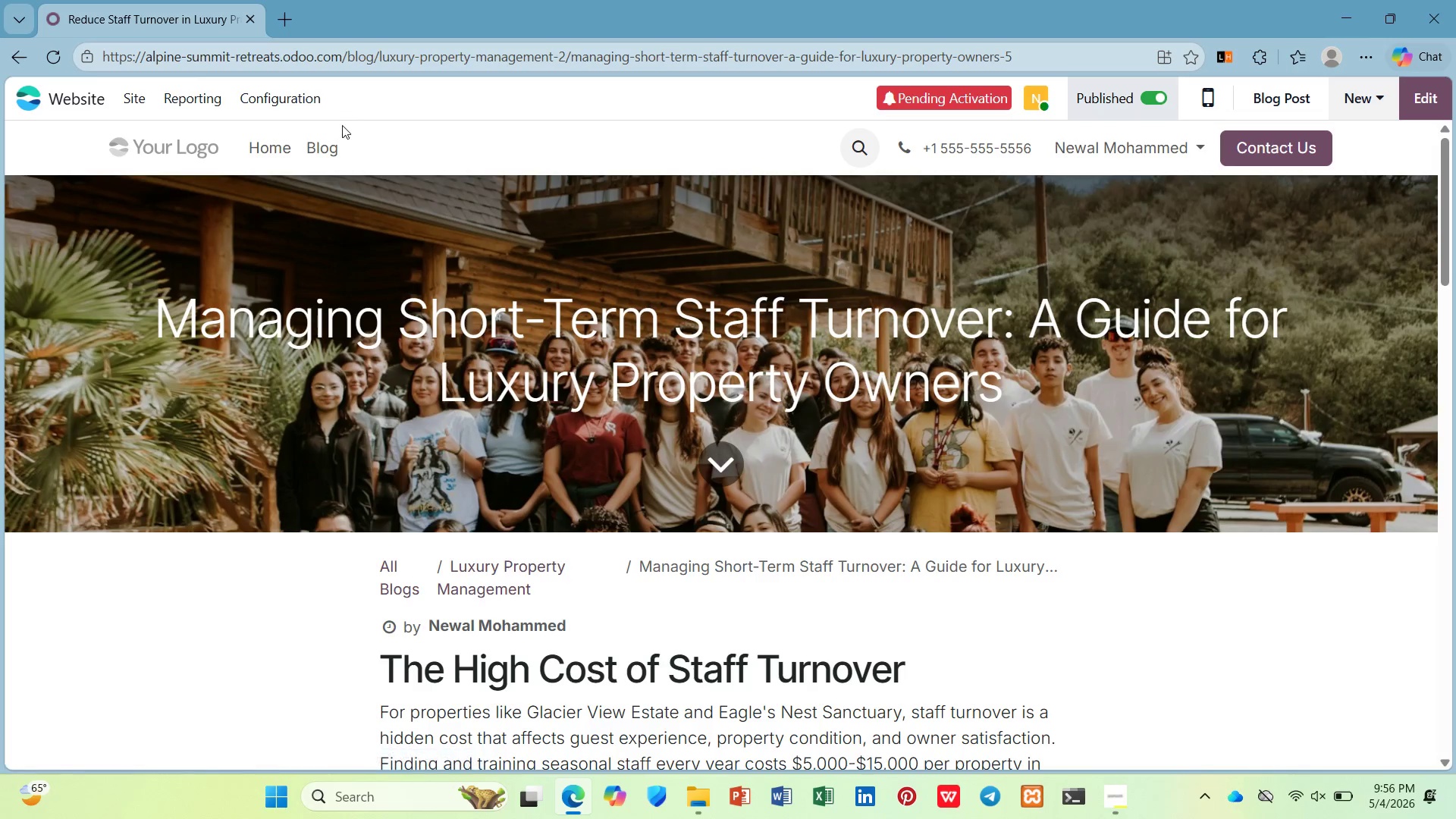 
left_click([322, 140])
 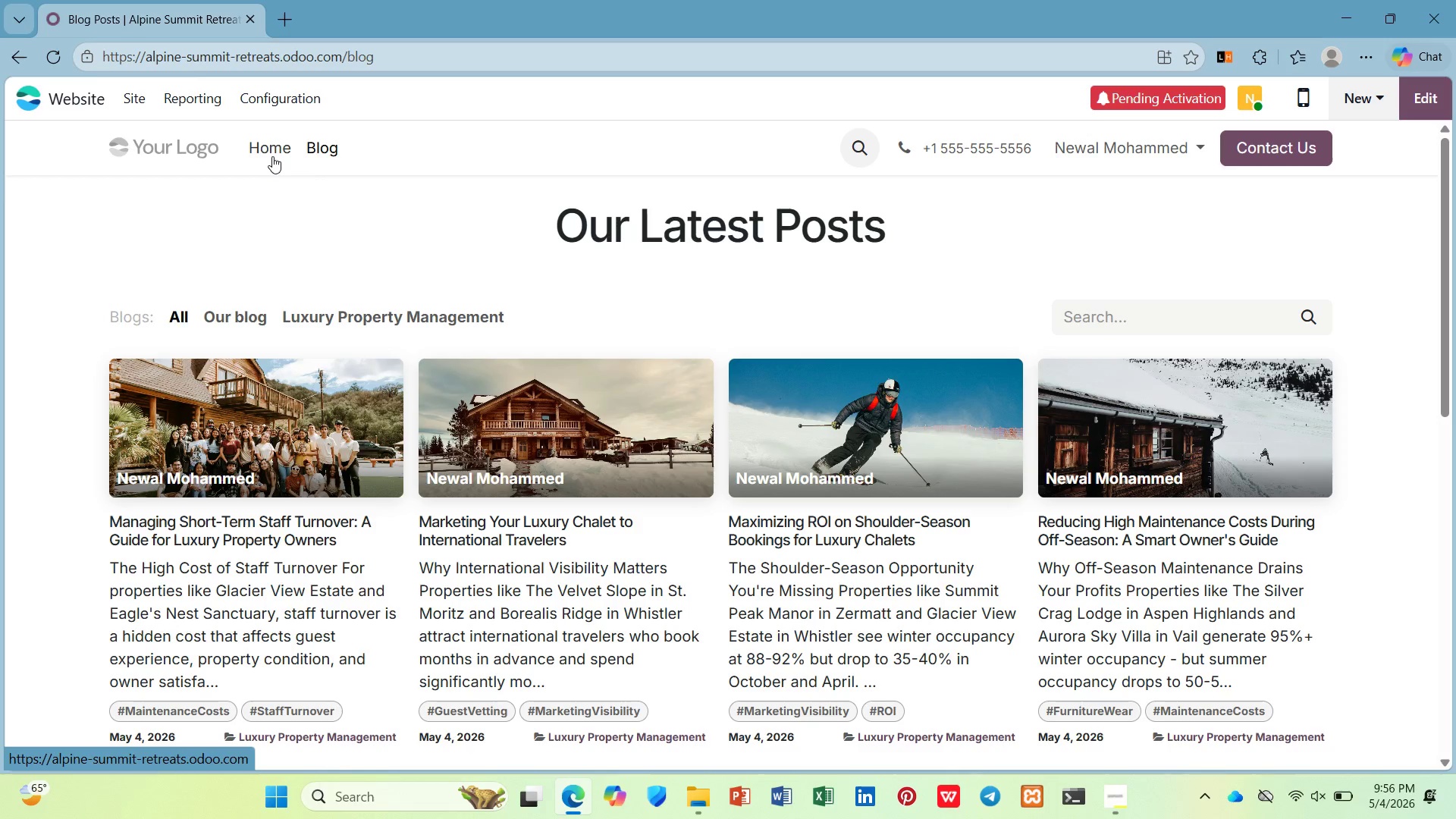 
wait(5.8)
 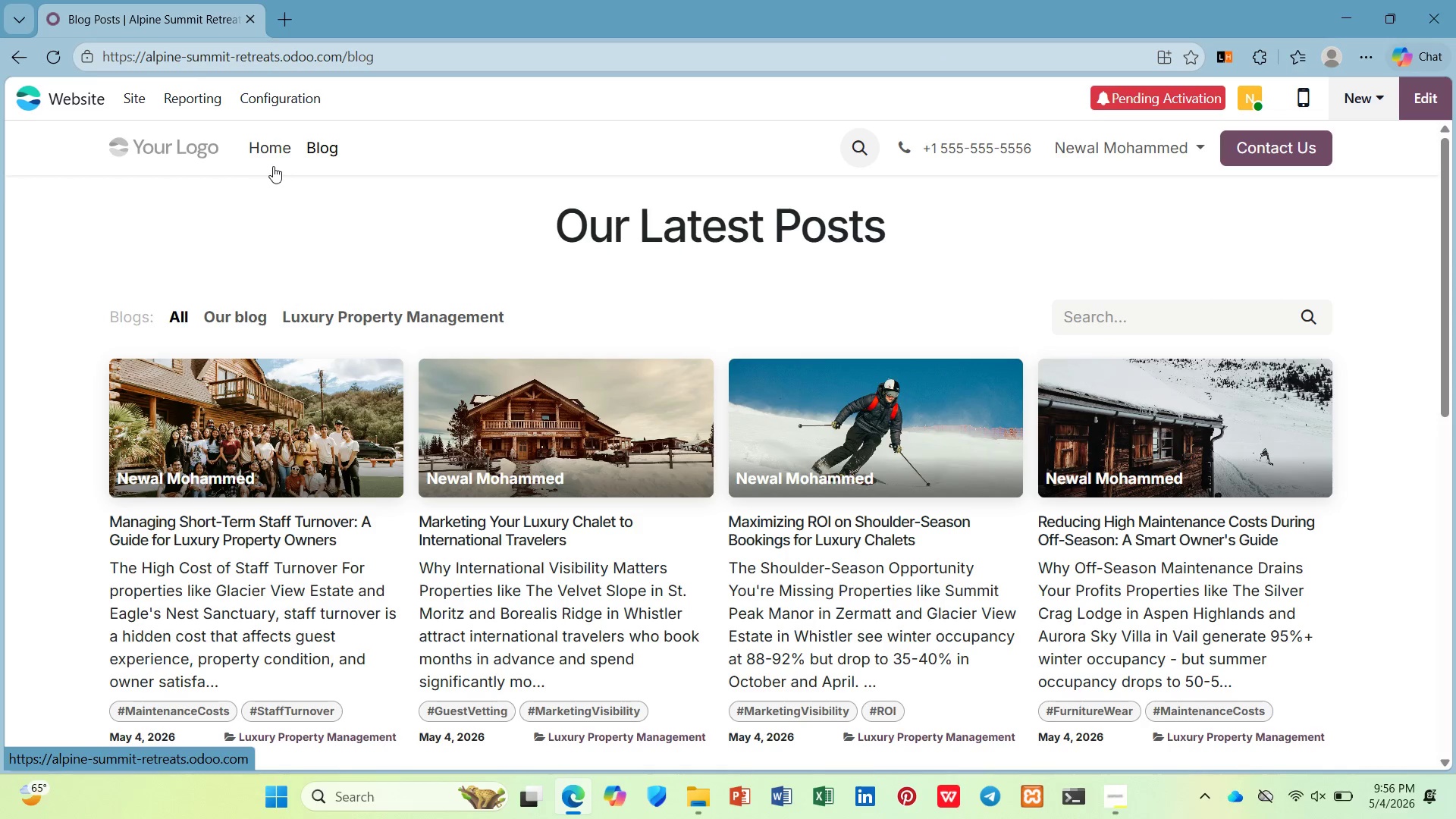 
hold_key(key=ControlLeft, duration=1.89)
scroll: coordinate [589, 356], scroll_direction: down, amount: 3.0
 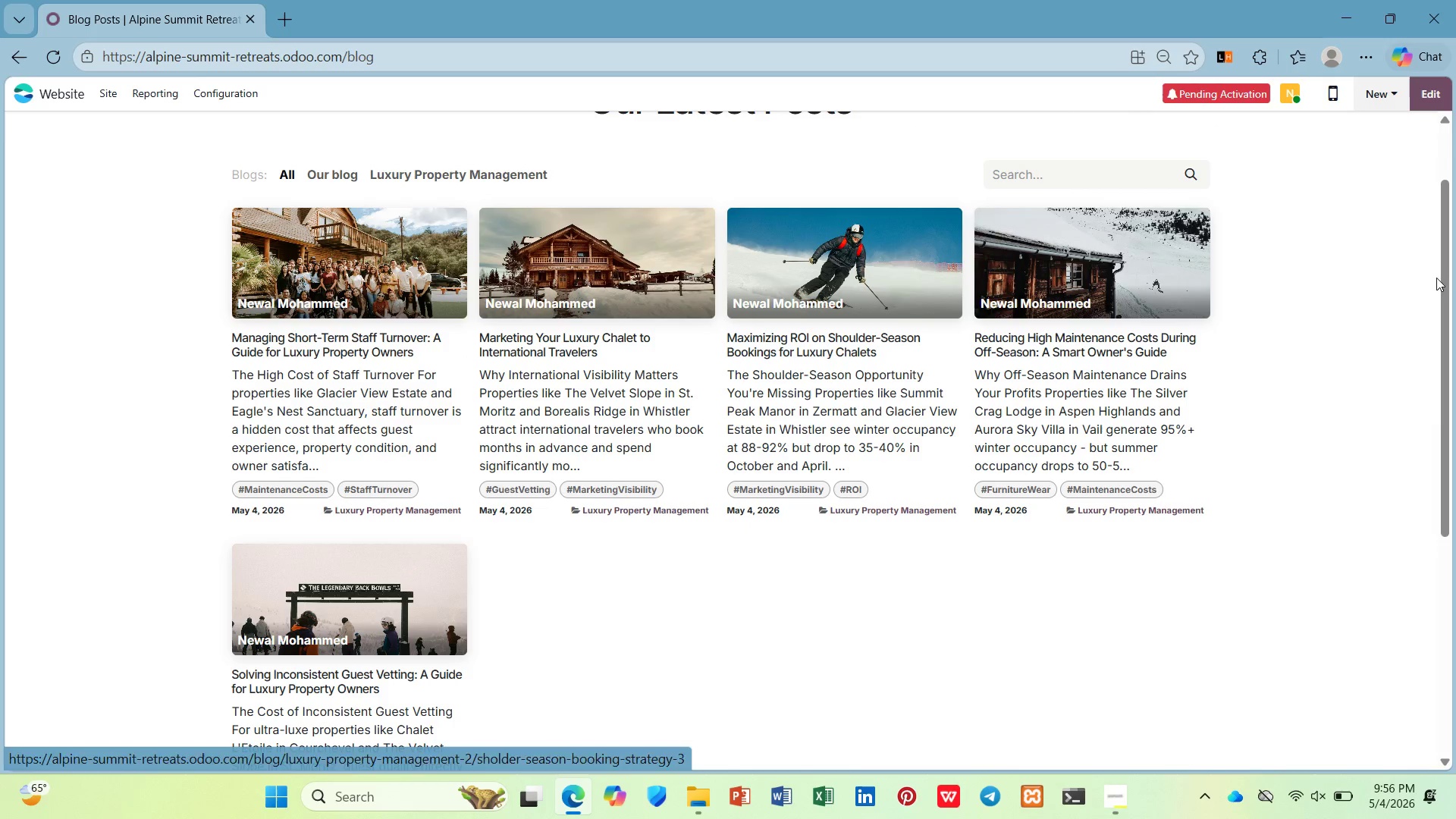 
left_click_drag(start_coordinate=[1443, 278], to_coordinate=[1442, 295])
 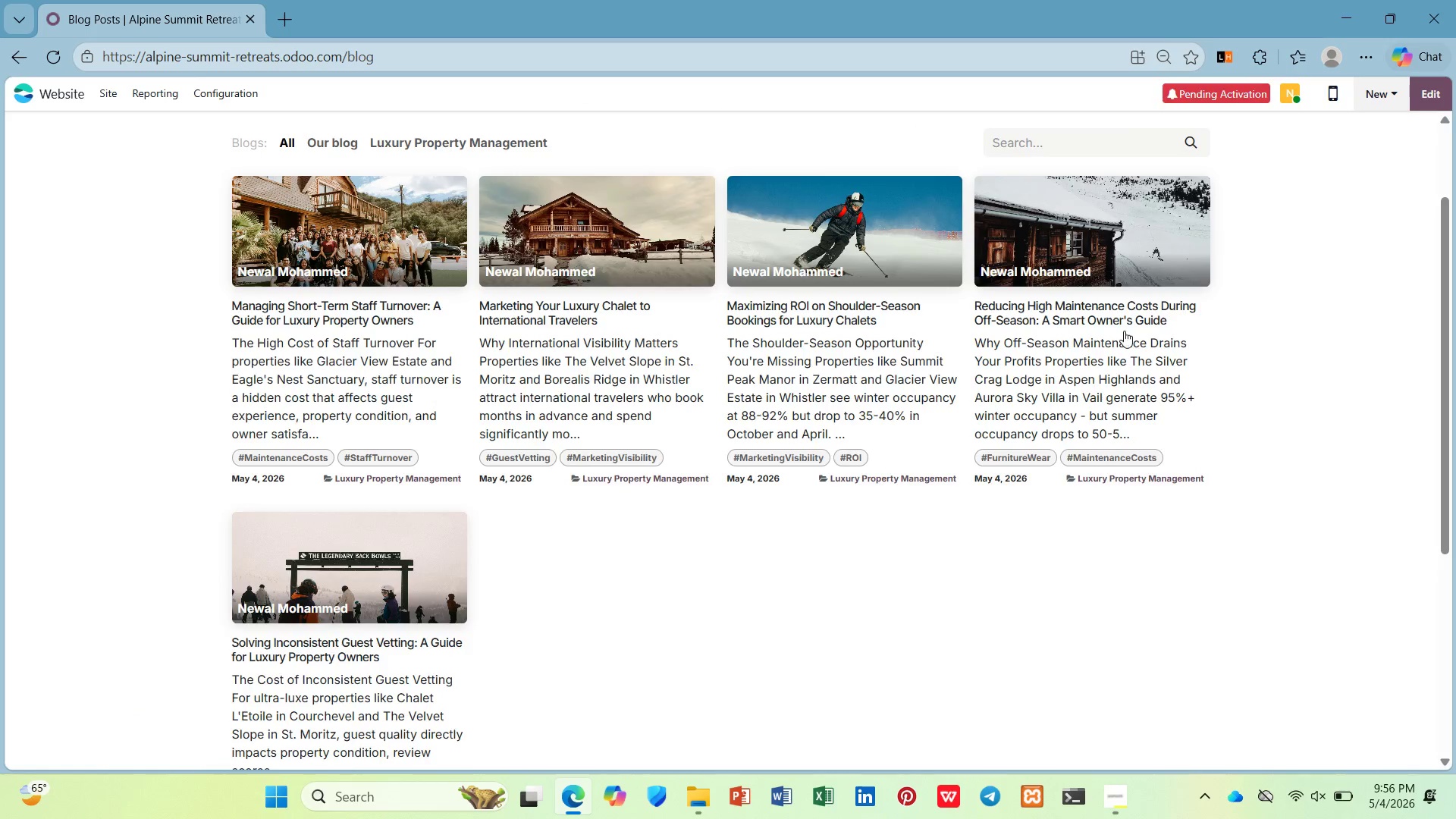 
hold_key(key=ControlLeft, duration=0.89)
scroll: coordinate [1124, 331], scroll_direction: down, amount: 1.0
 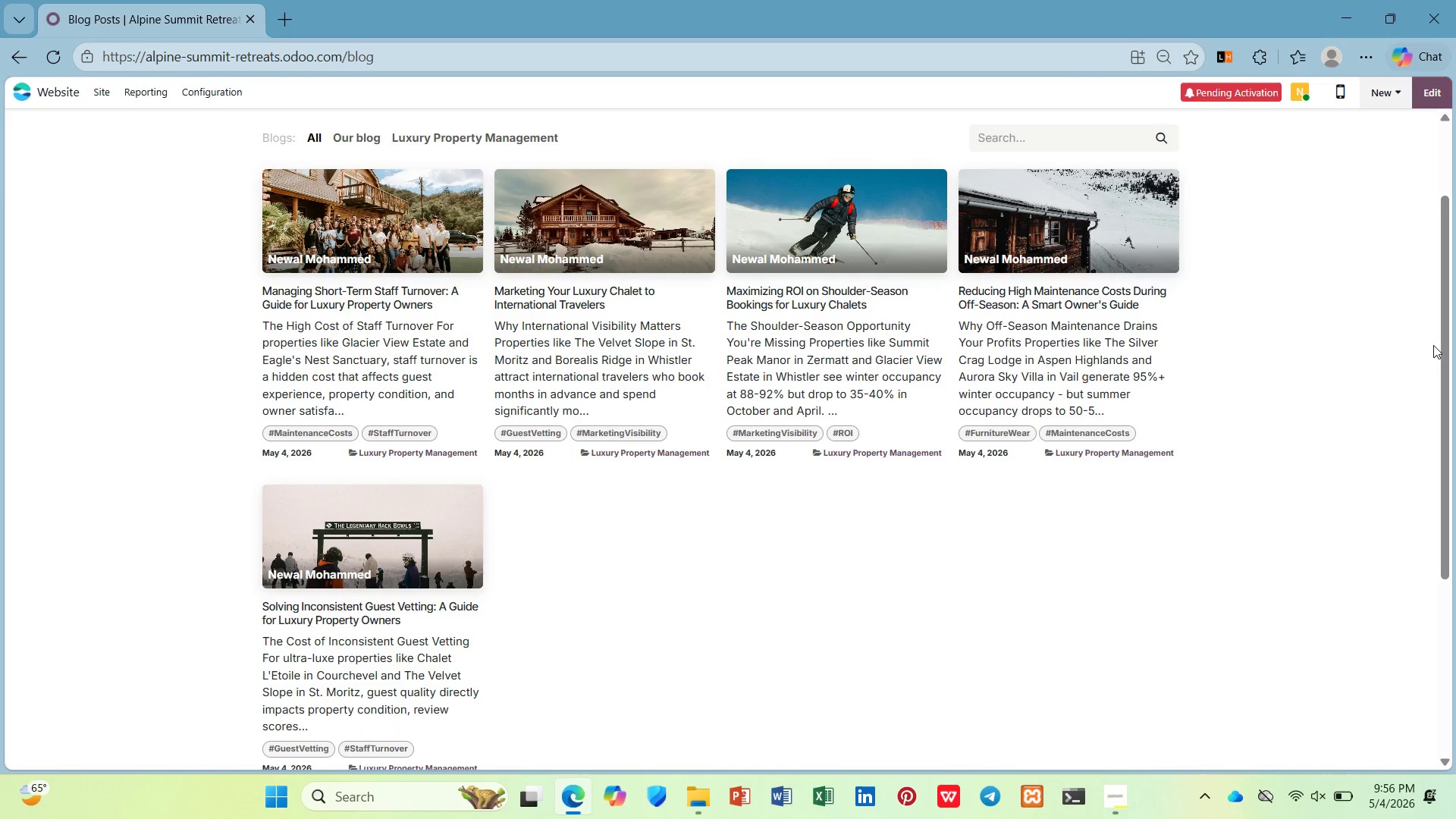 
left_click_drag(start_coordinate=[1442, 345], to_coordinate=[1444, 356])
 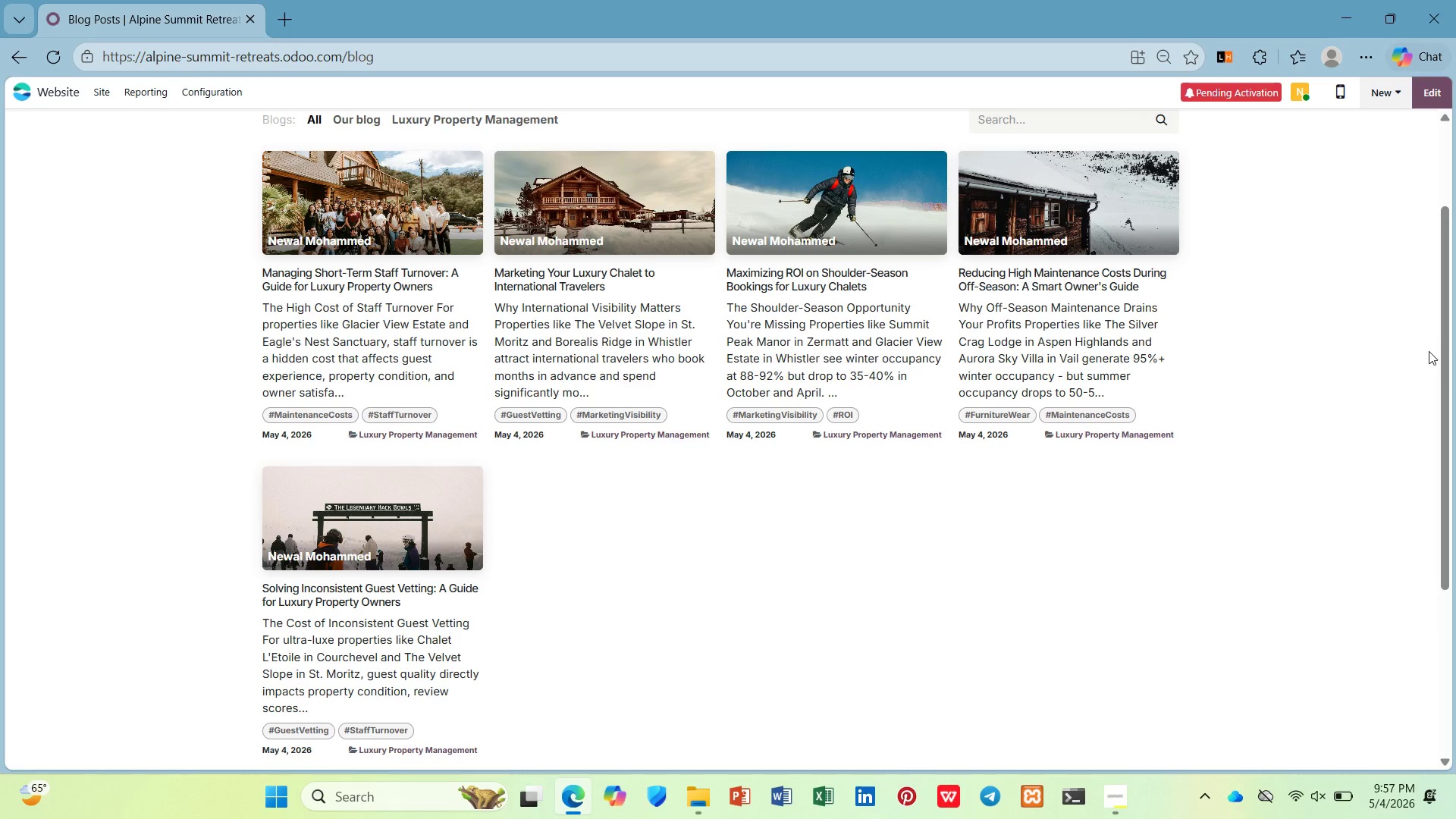 
key(PrintScreen)
 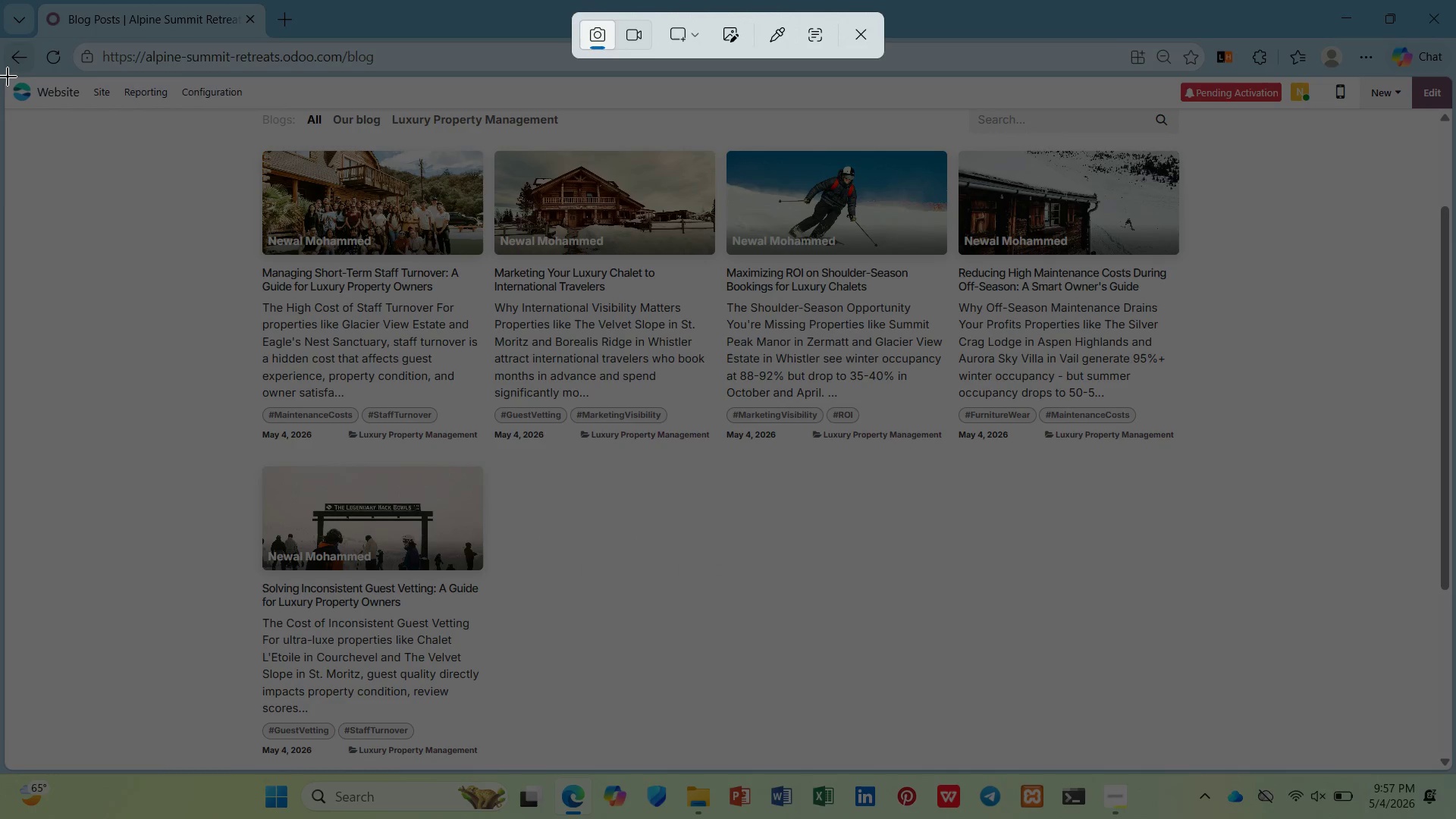 
left_click_drag(start_coordinate=[5, 76], to_coordinate=[1455, 767])
 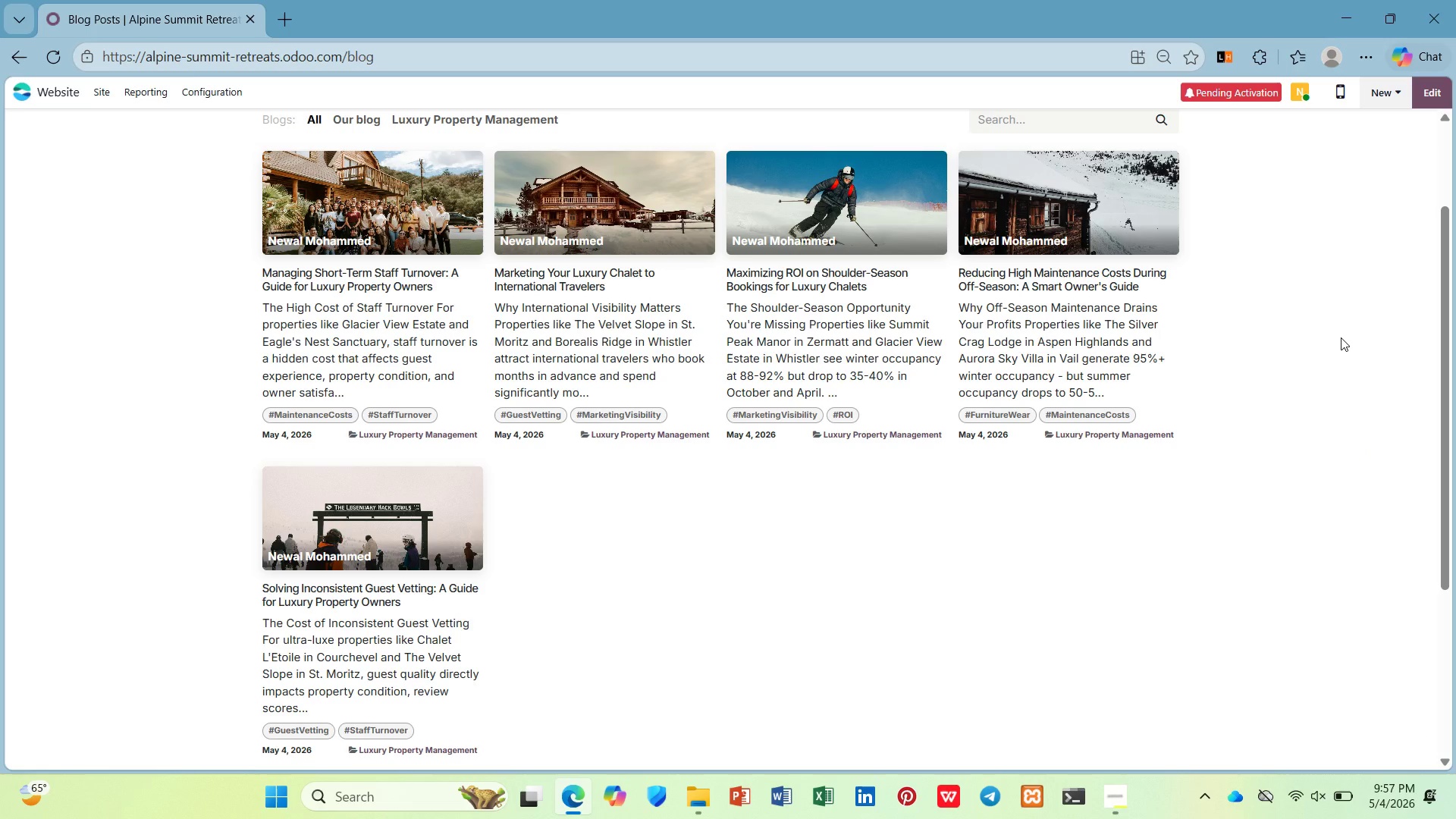 
wait(8.09)
 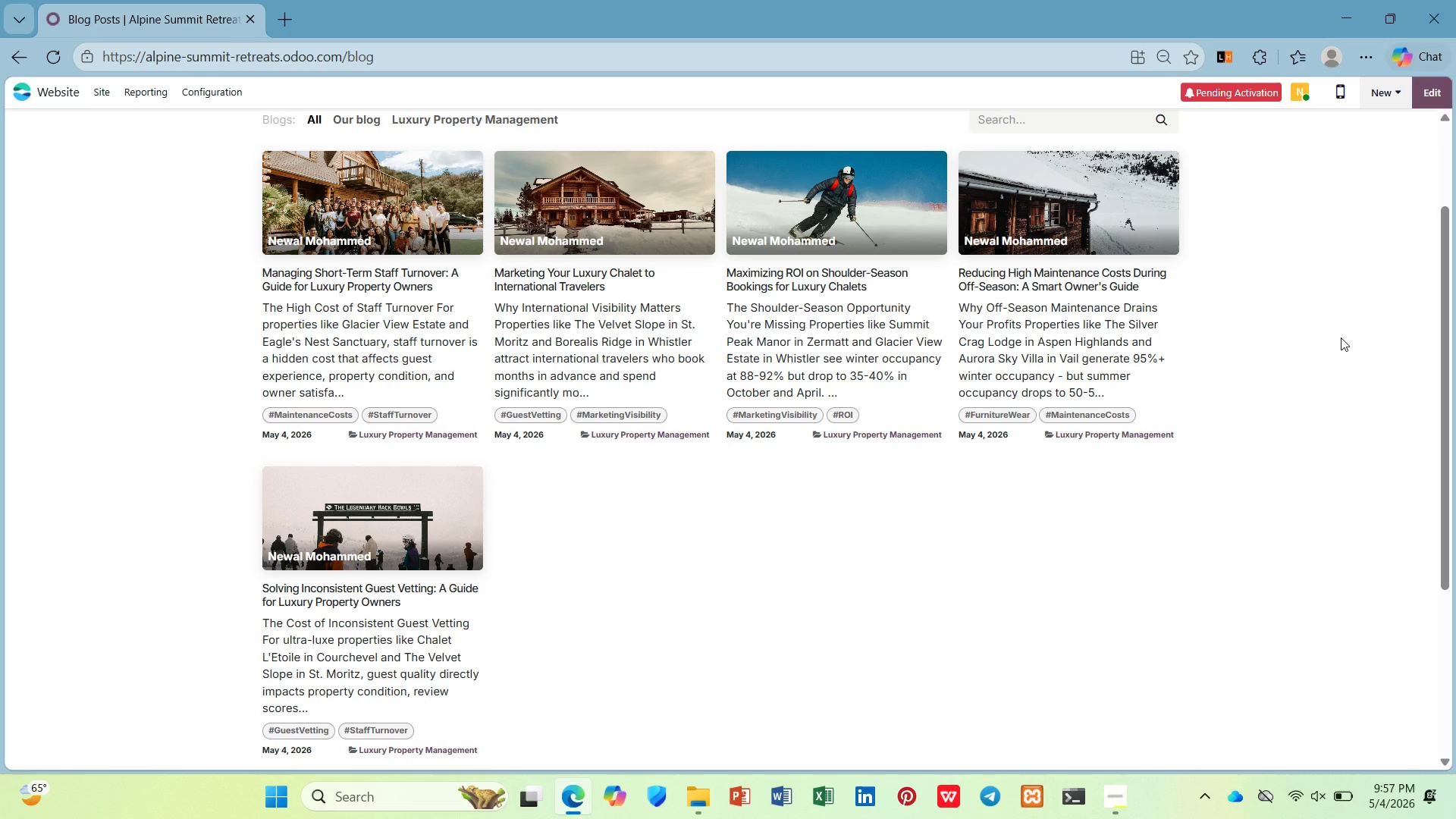 
left_click([714, 788])
 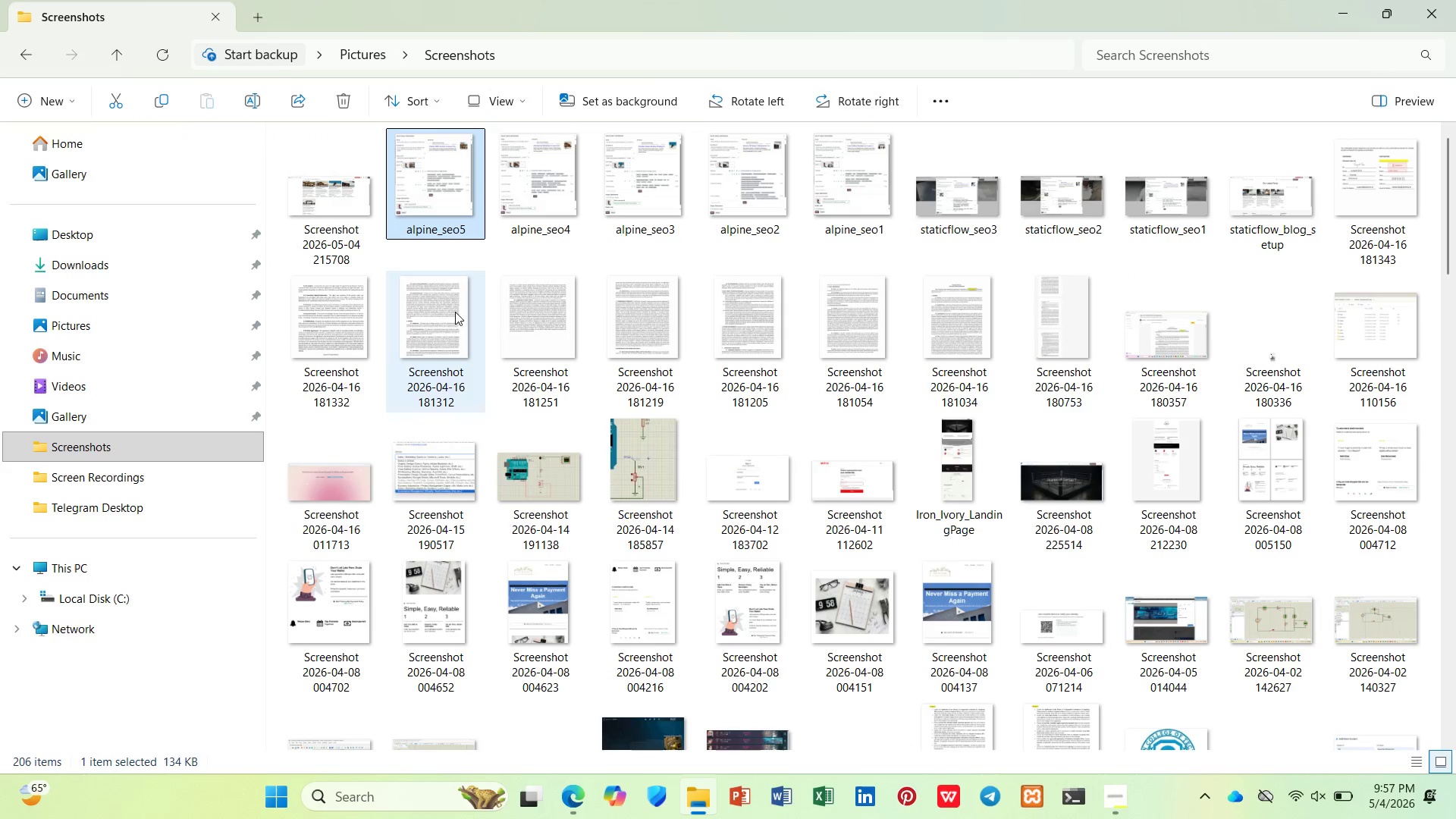 
right_click([340, 233])
 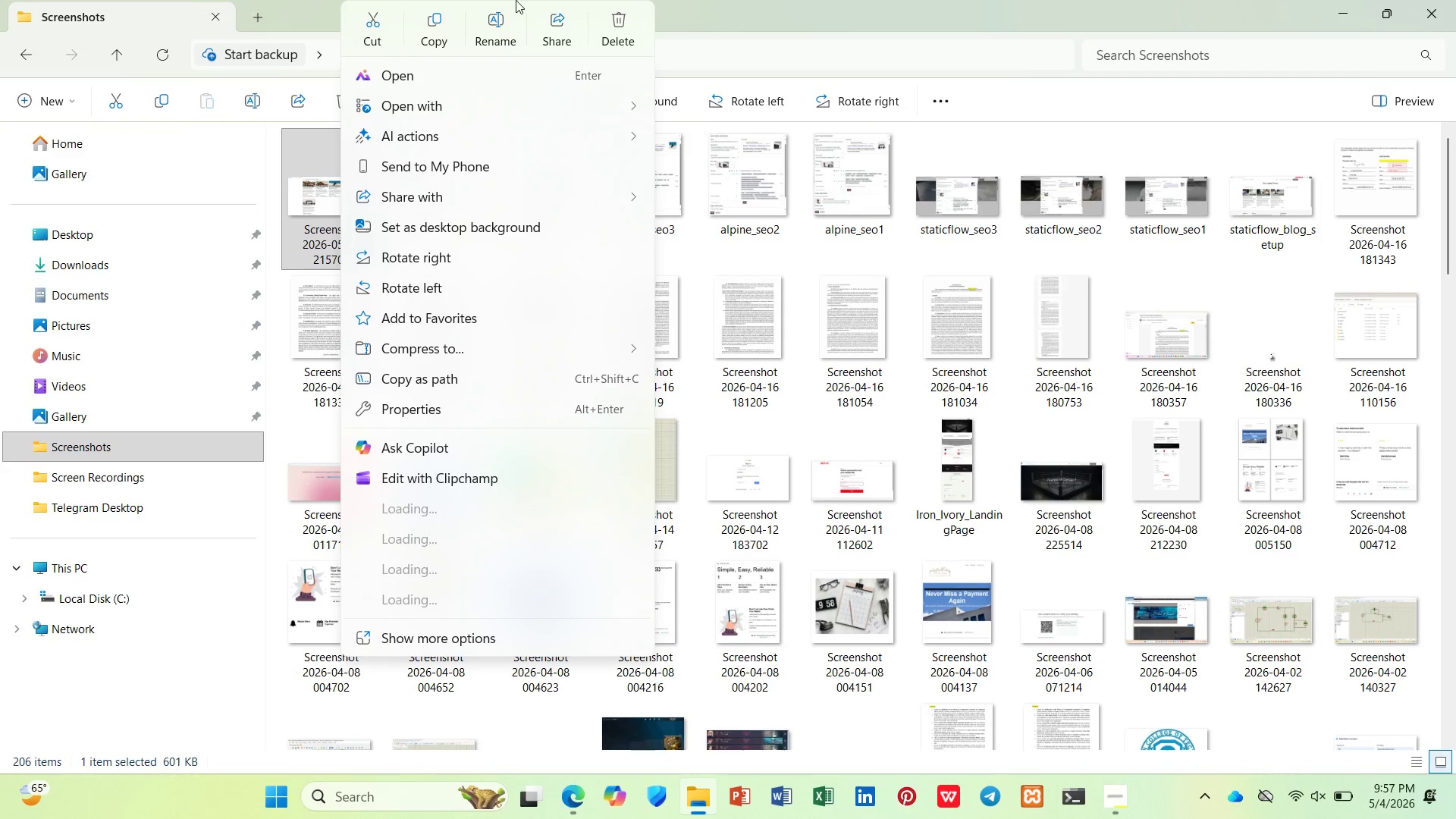 
left_click([499, 19])
 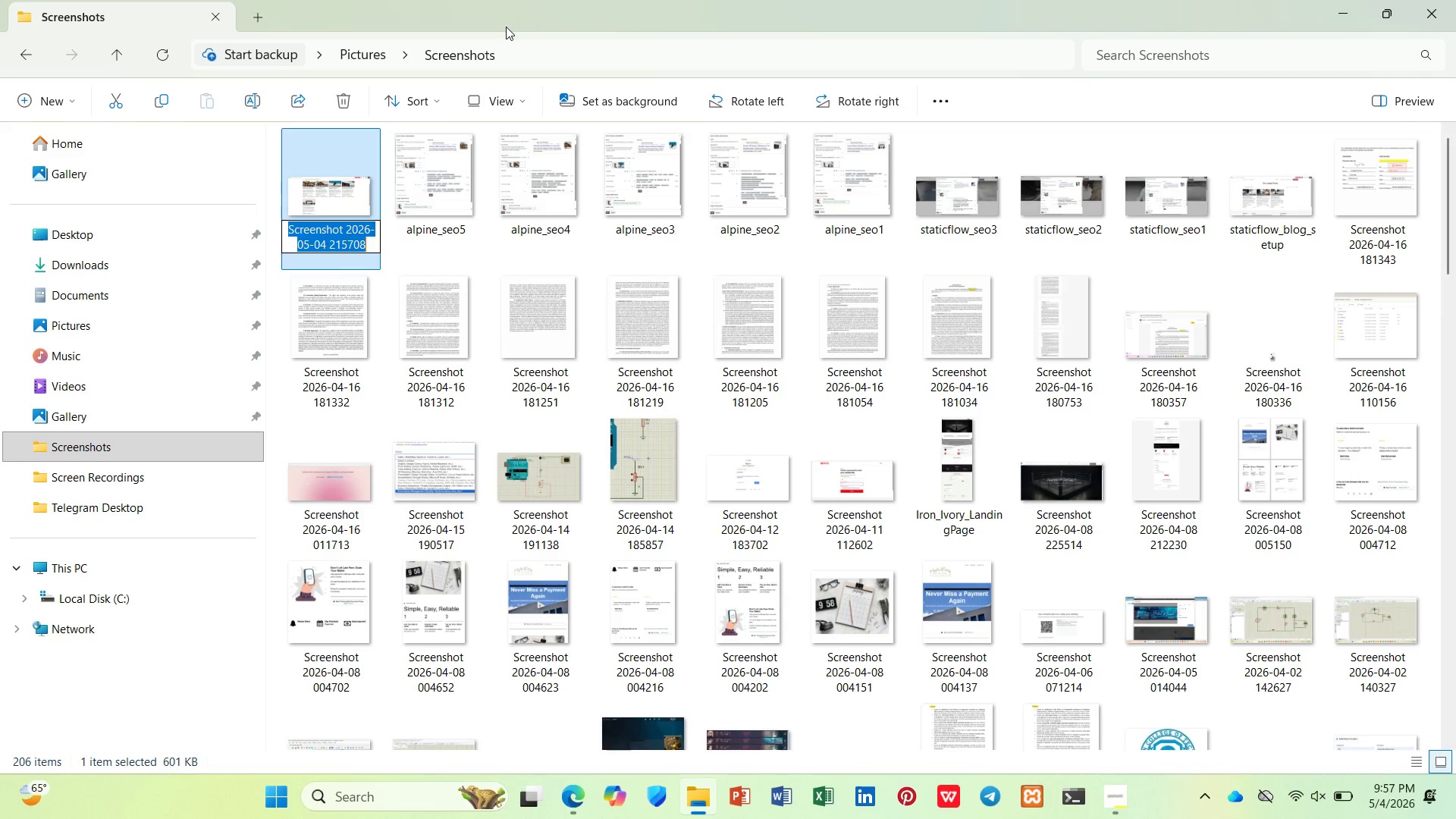 
type(aline_dashboard)
 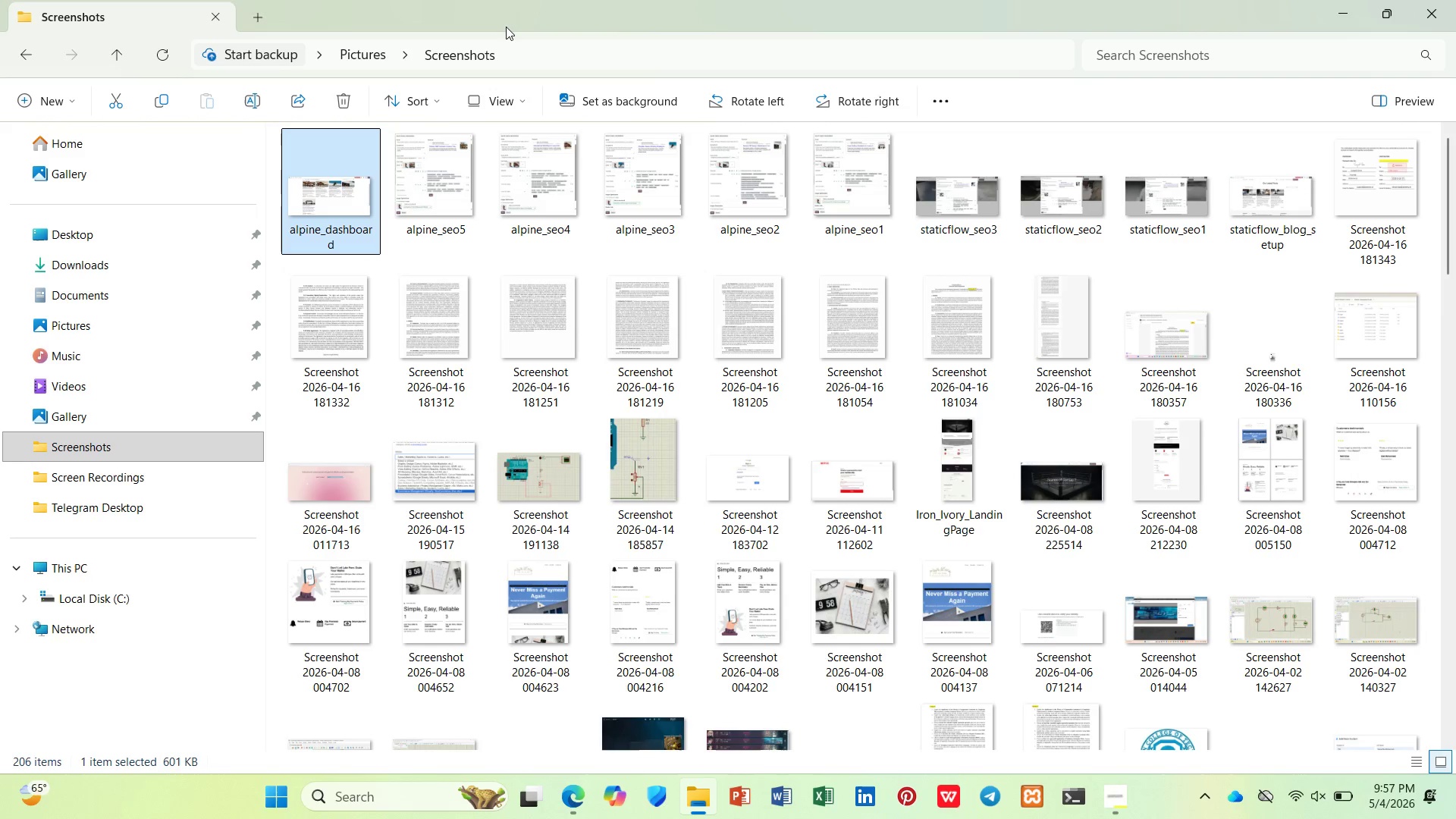 
hold_key(key=P, duration=0.39)
 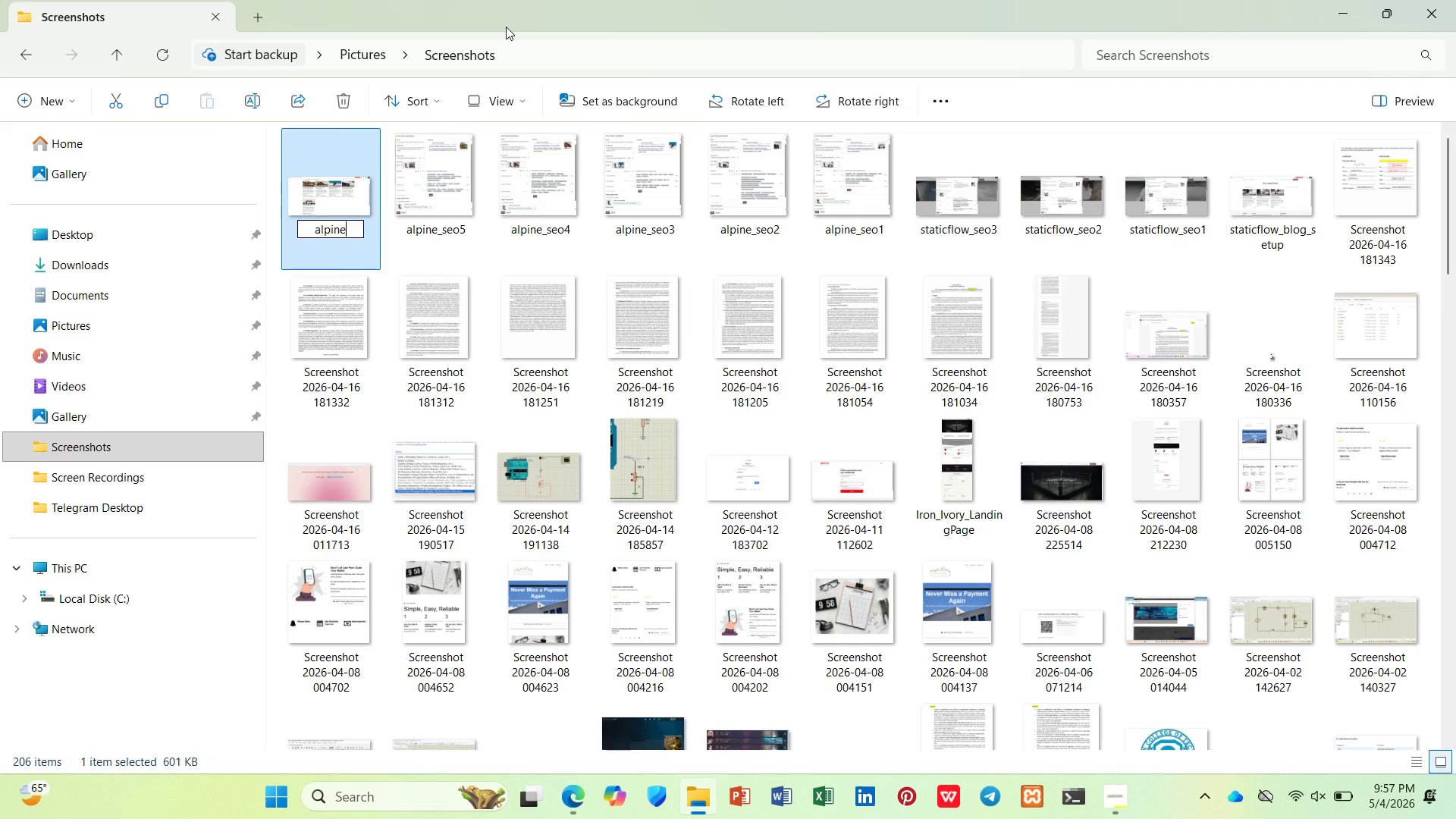 
key(Enter)
 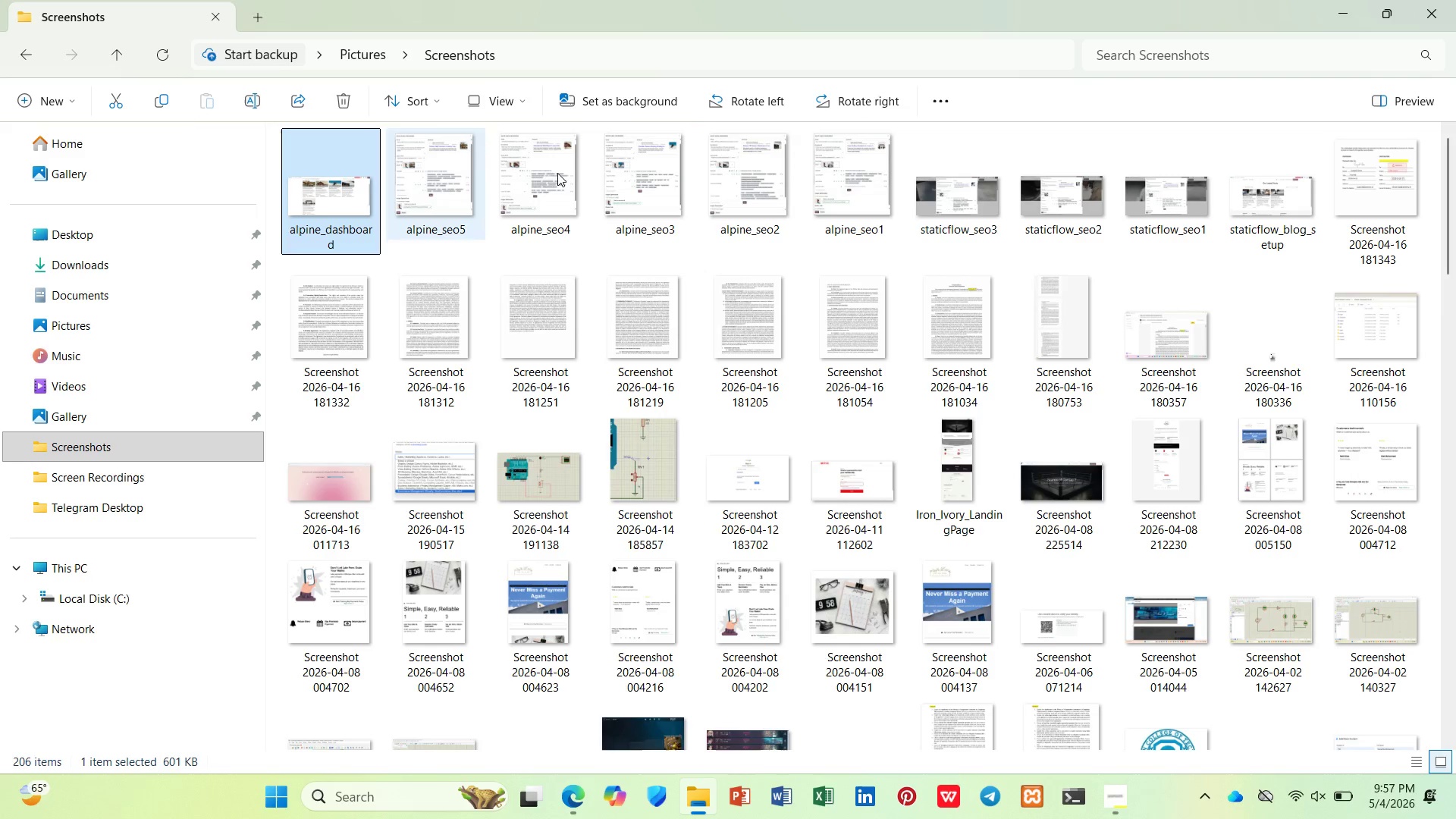 
left_click([1323, 14])
 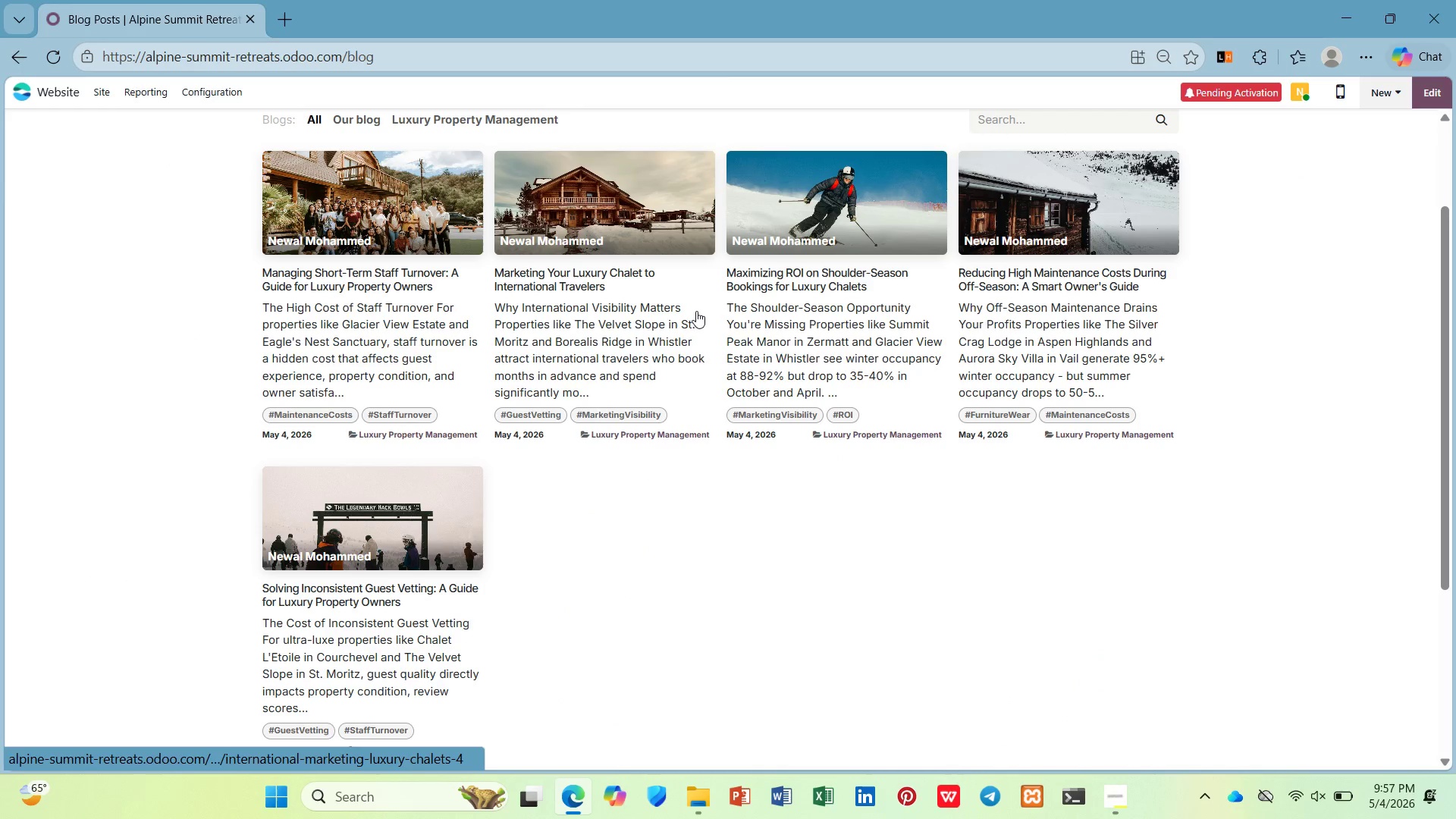 
key(Control+0)
 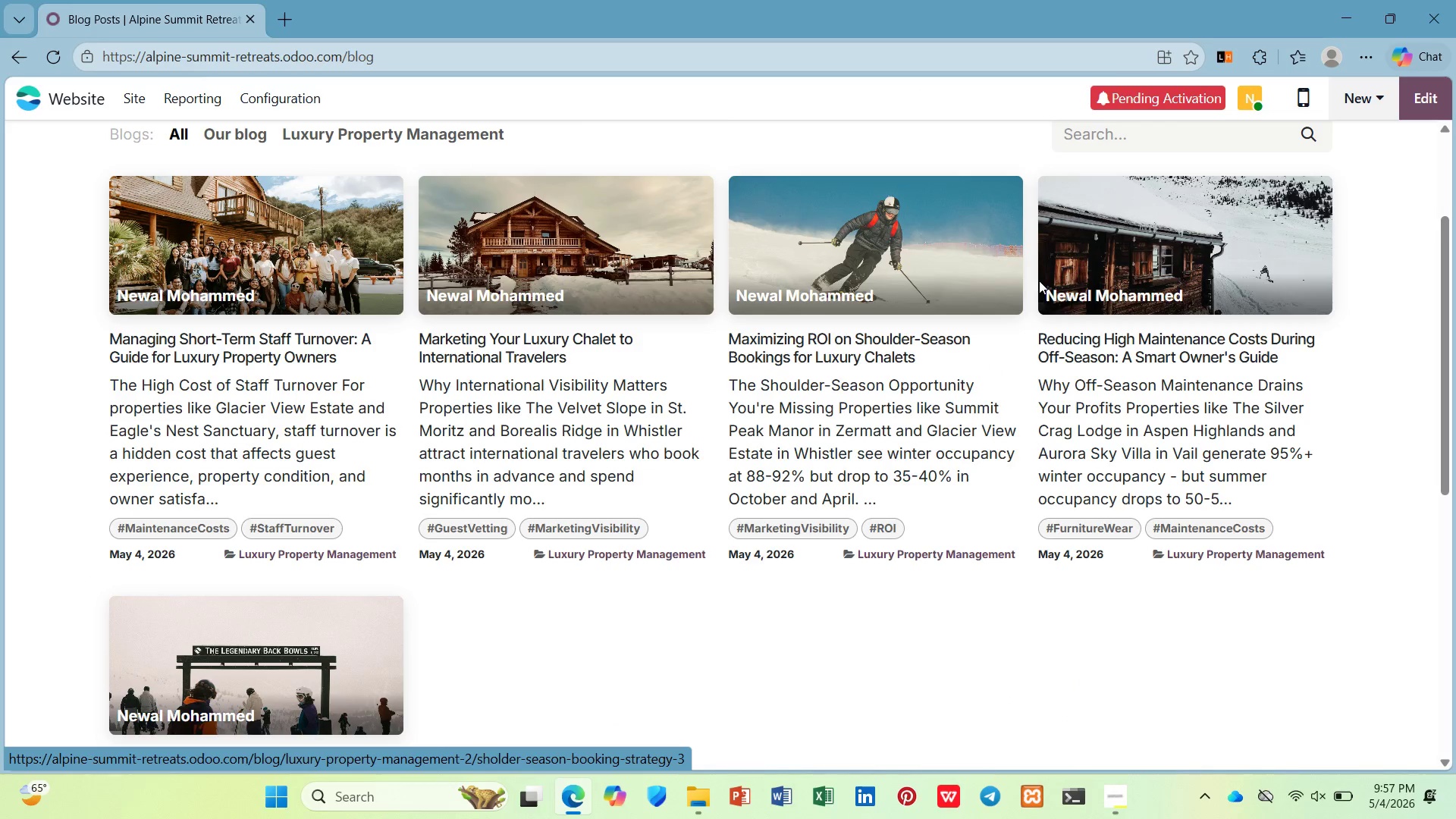 
key(PrintScreen)
 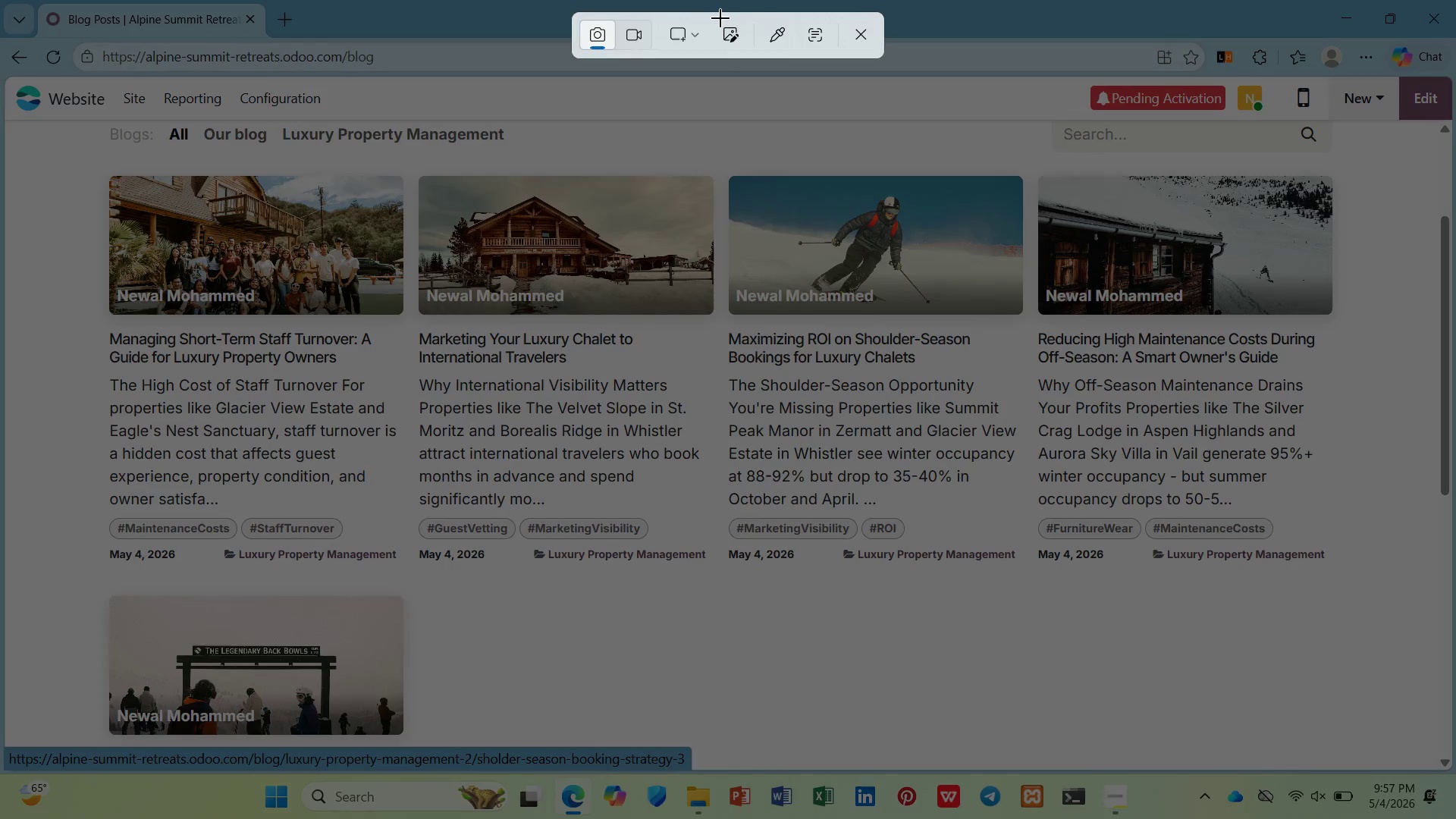 
left_click([633, 45])
 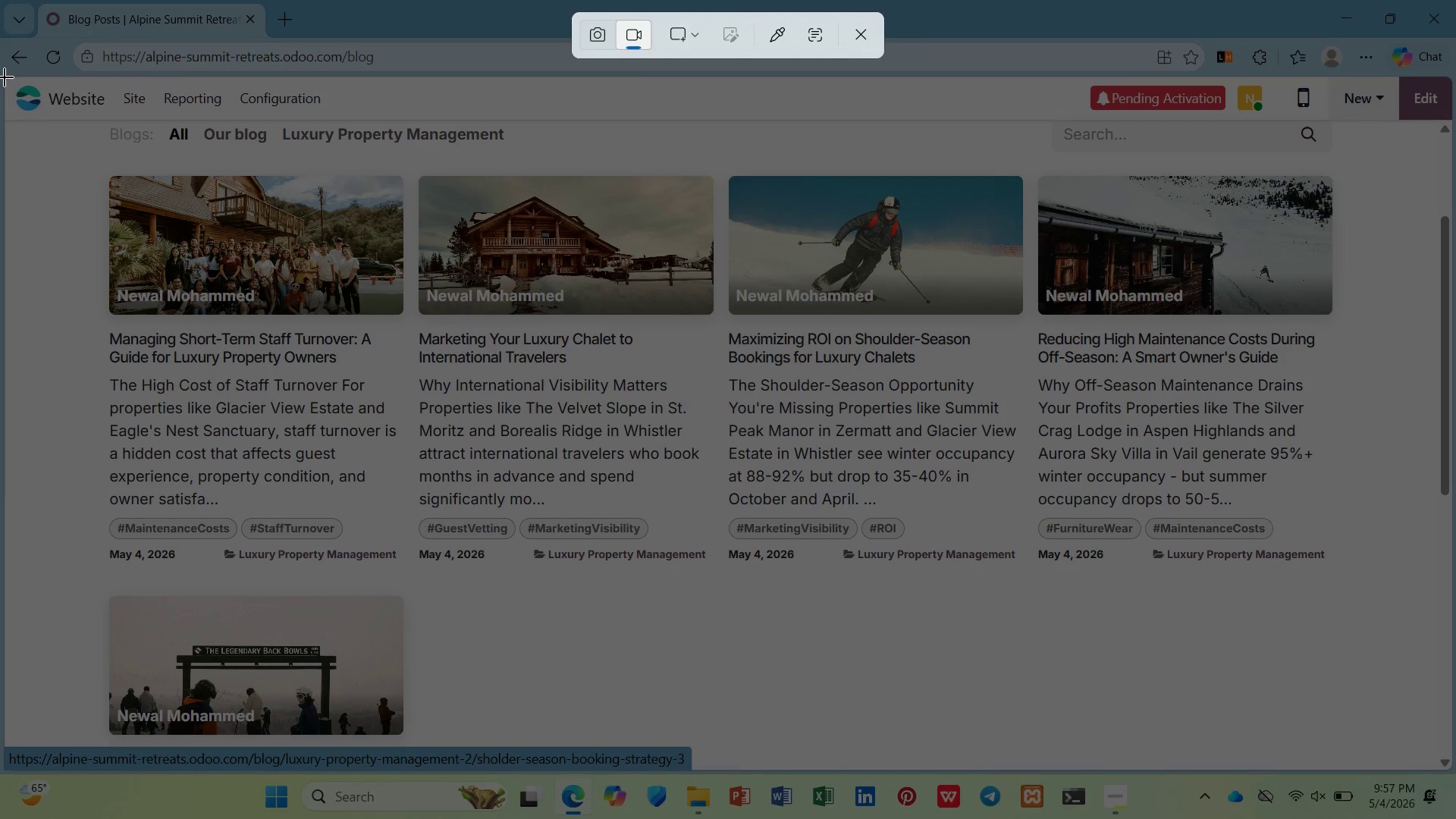 
left_click_drag(start_coordinate=[5, 77], to_coordinate=[1455, 768])
 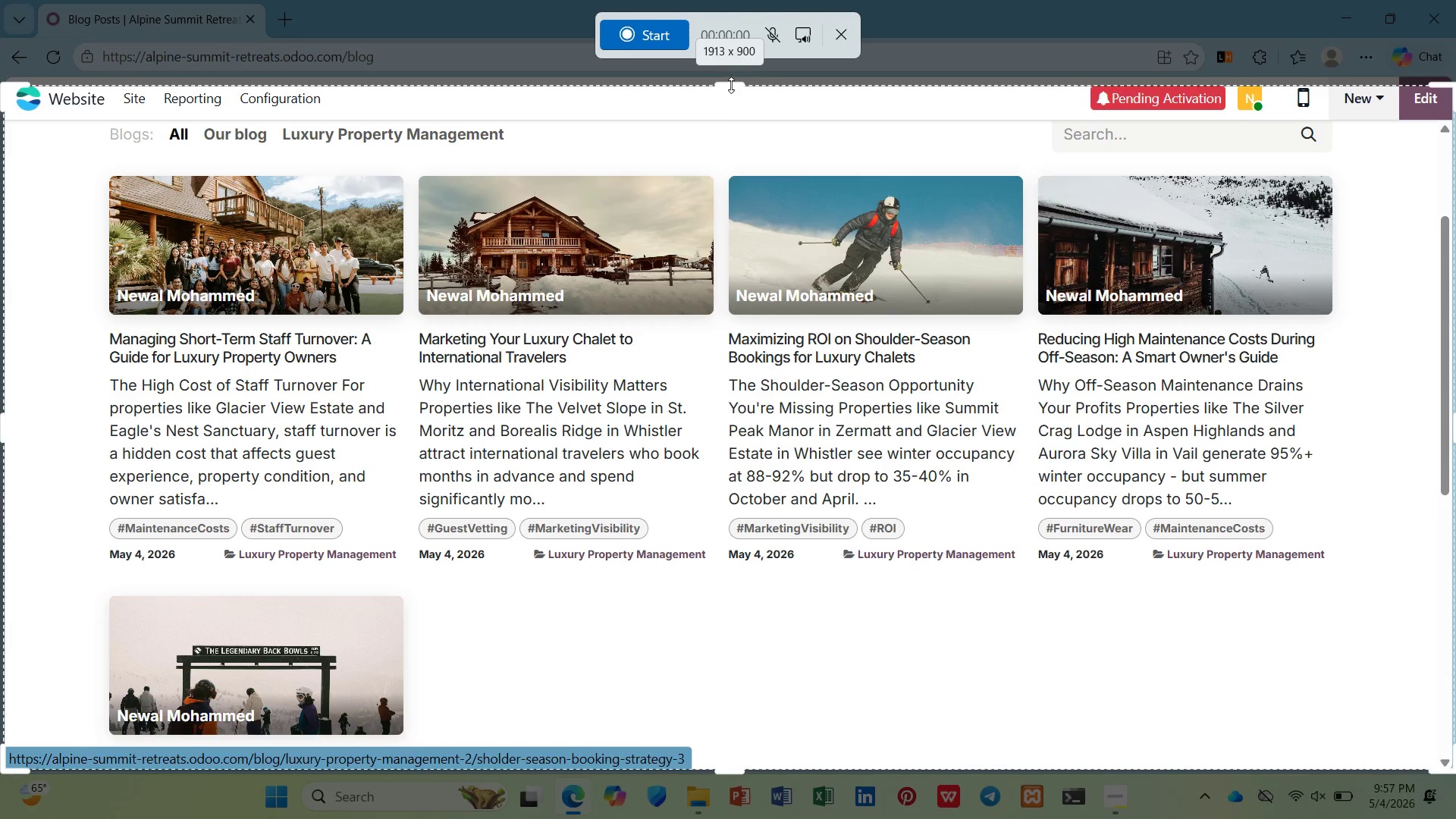 
wait(7.84)
 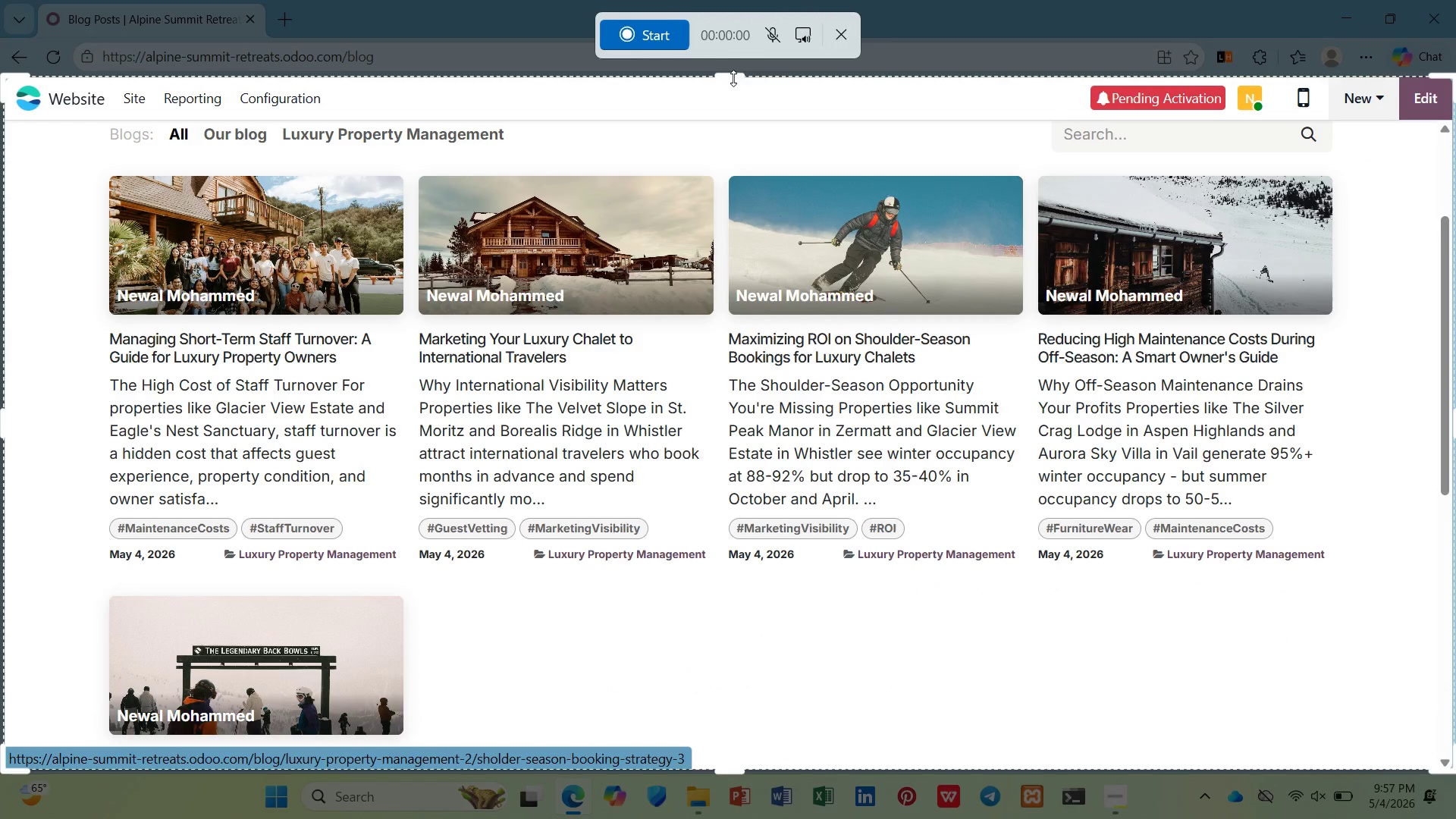 
left_click([662, 31])
 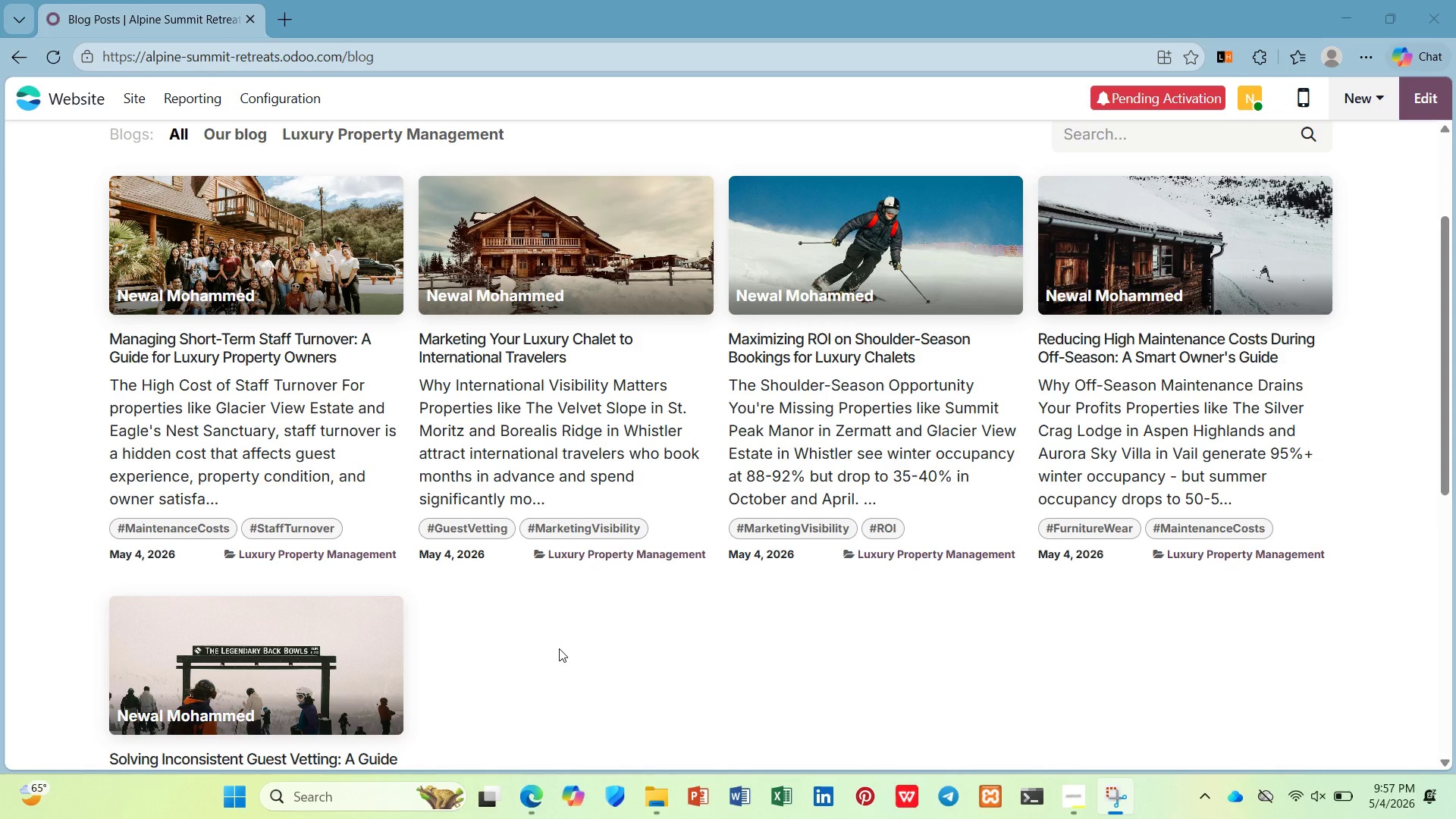 
wait(5.8)
 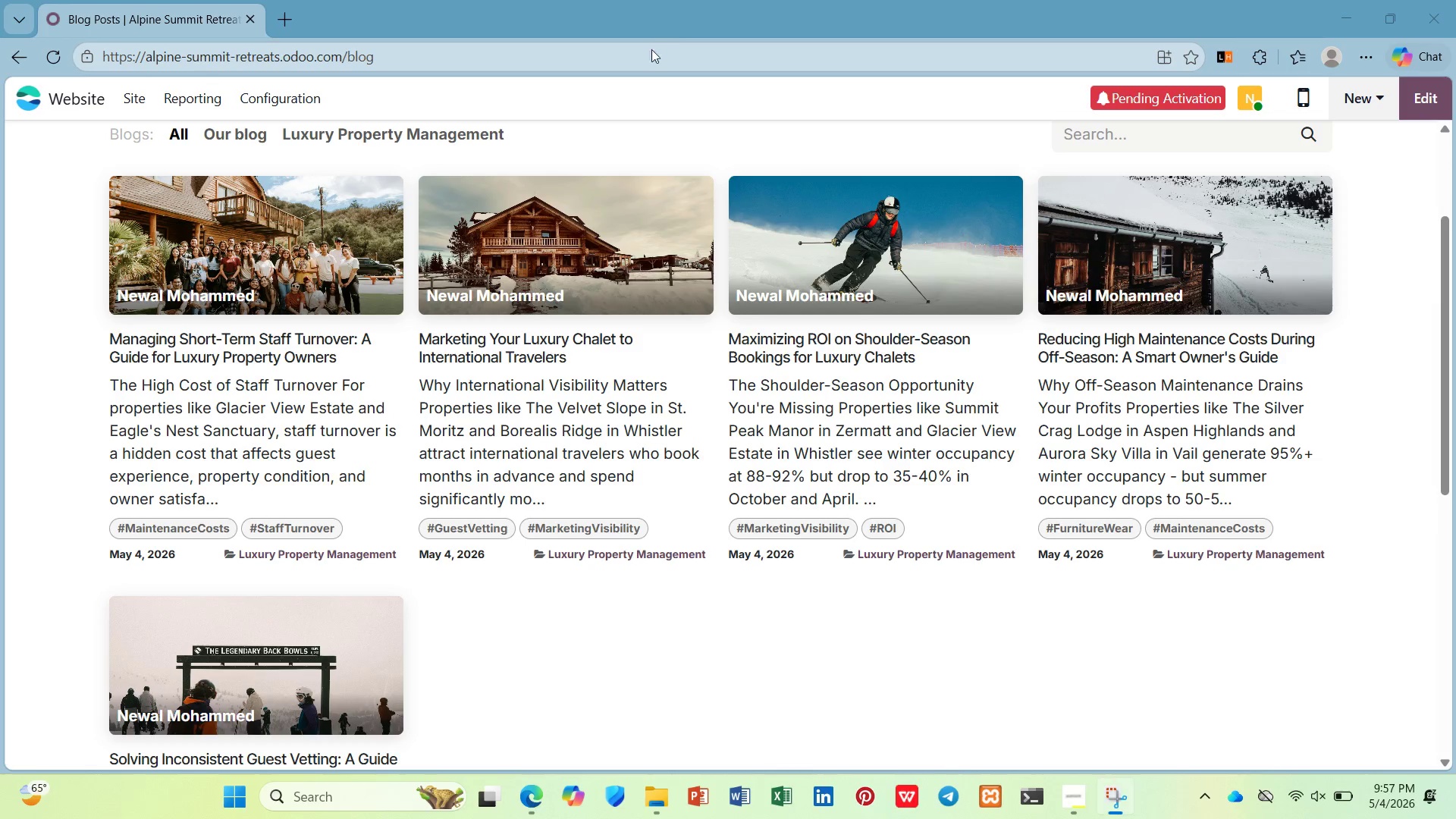 
left_click([351, 311])
 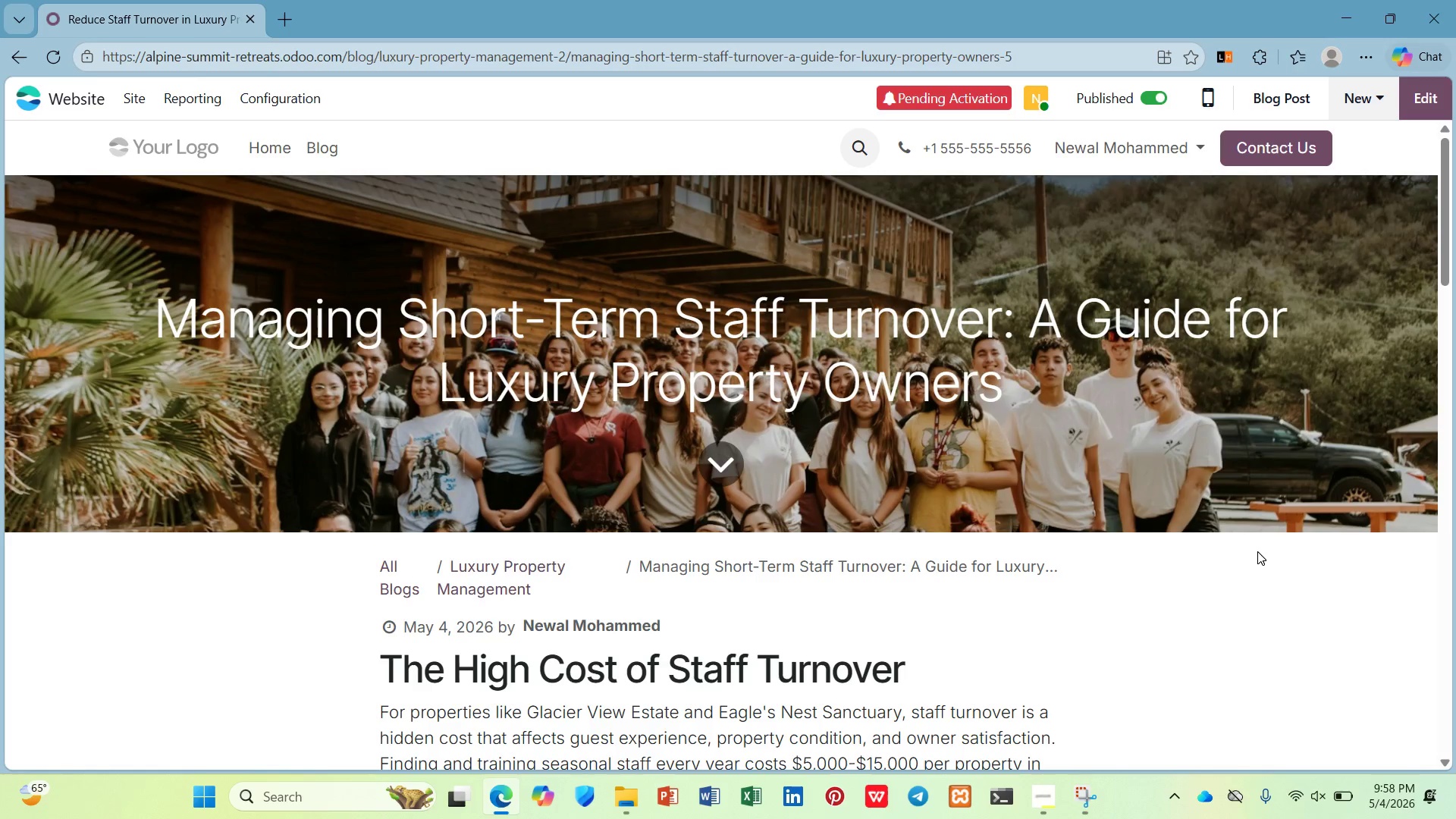 
wait(5.66)
 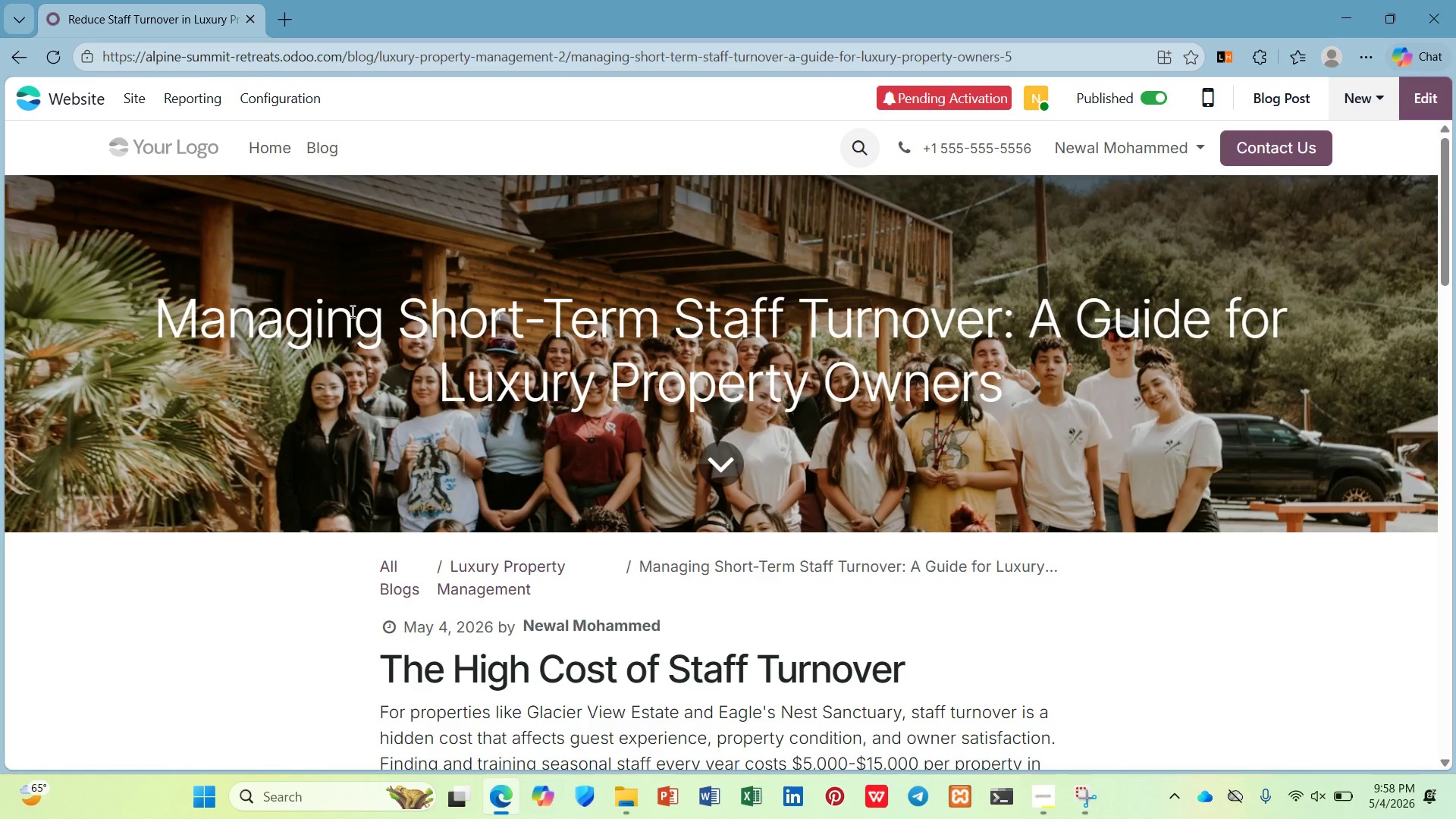 
scroll: coordinate [1204, 467], scroll_direction: down, amount: 6.0
 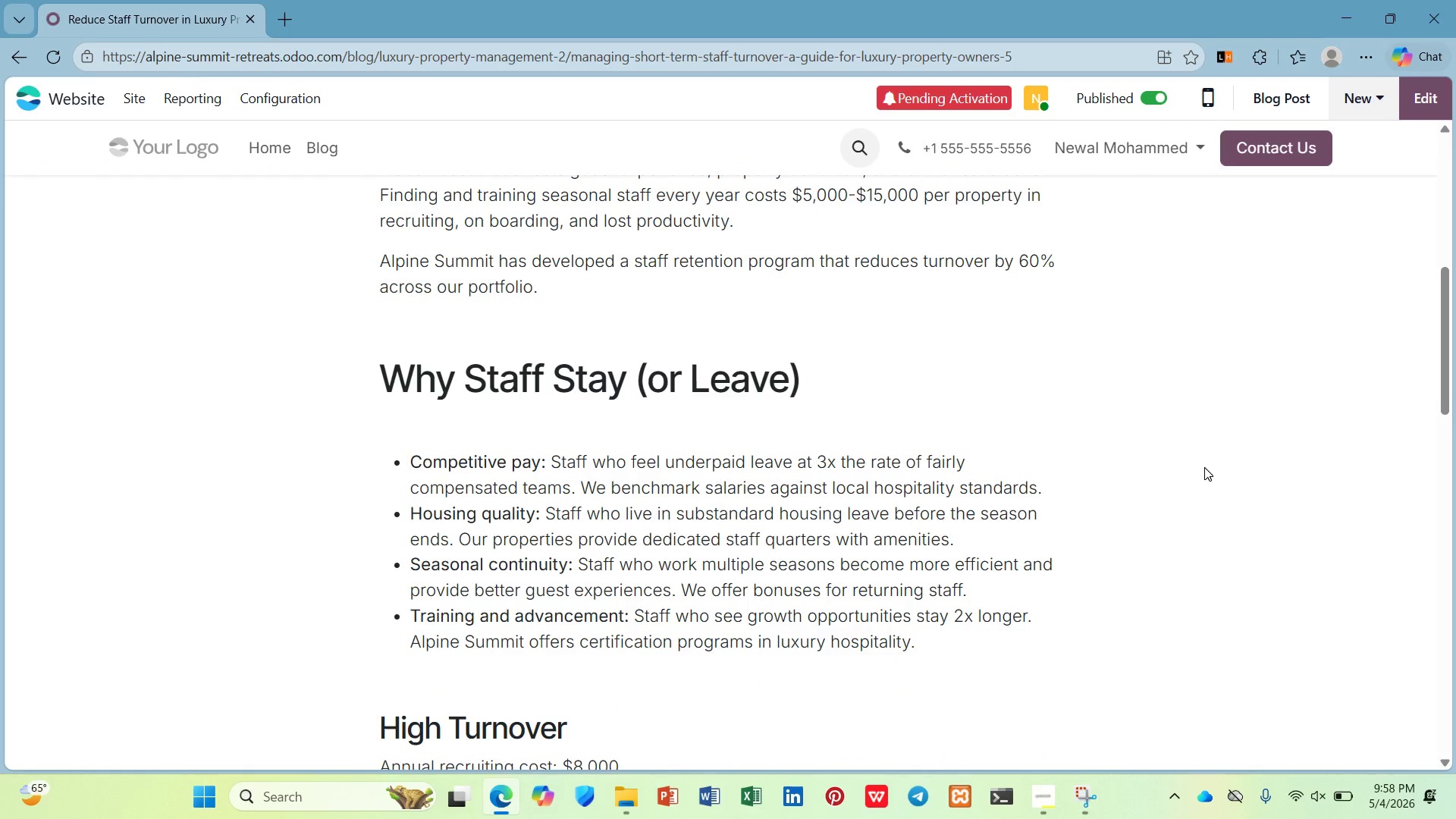 
scroll: coordinate [1202, 466], scroll_direction: down, amount: 4.0
 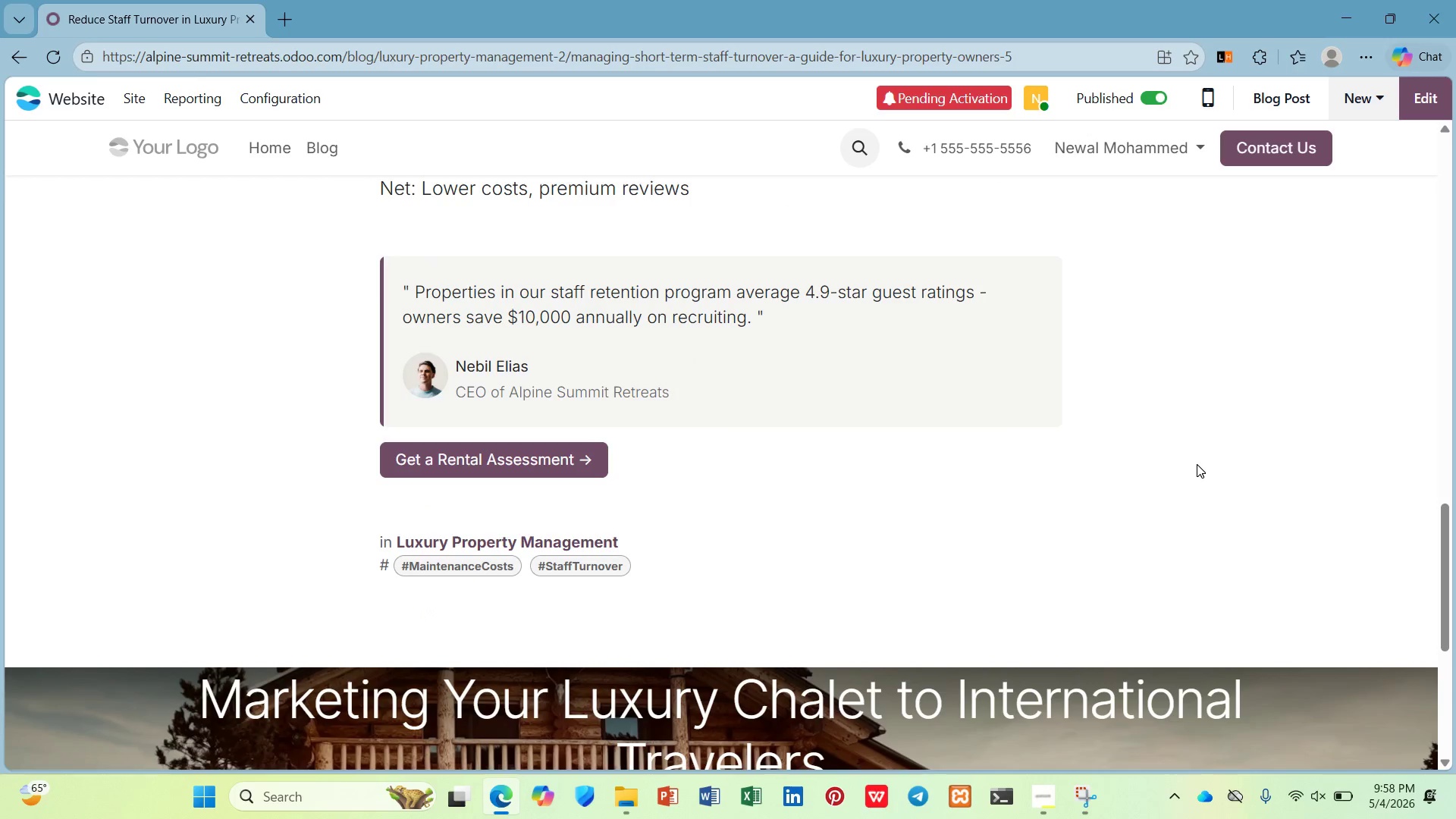 
mouse_move([486, 516])
 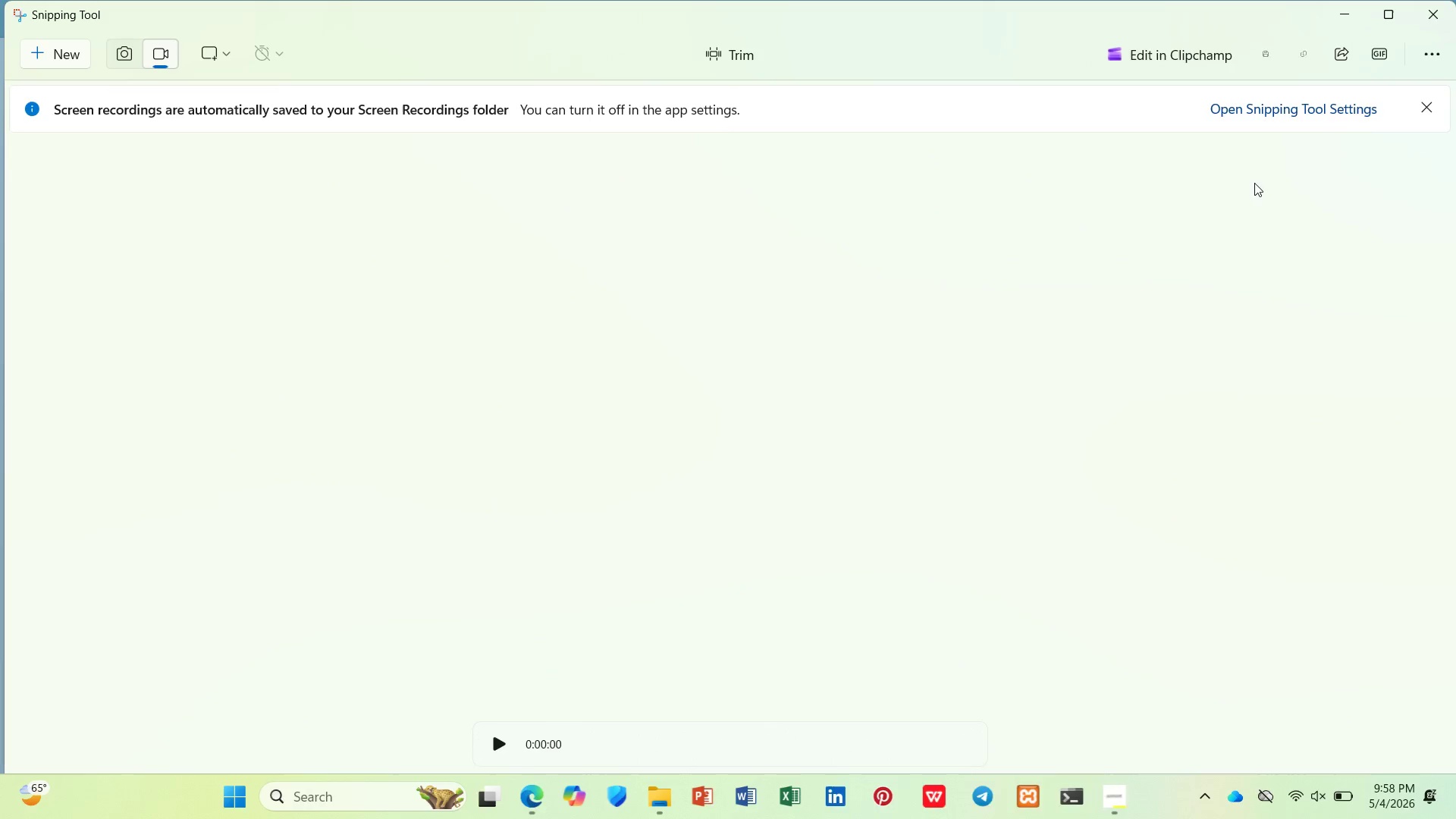 
left_click([1441, 55])
 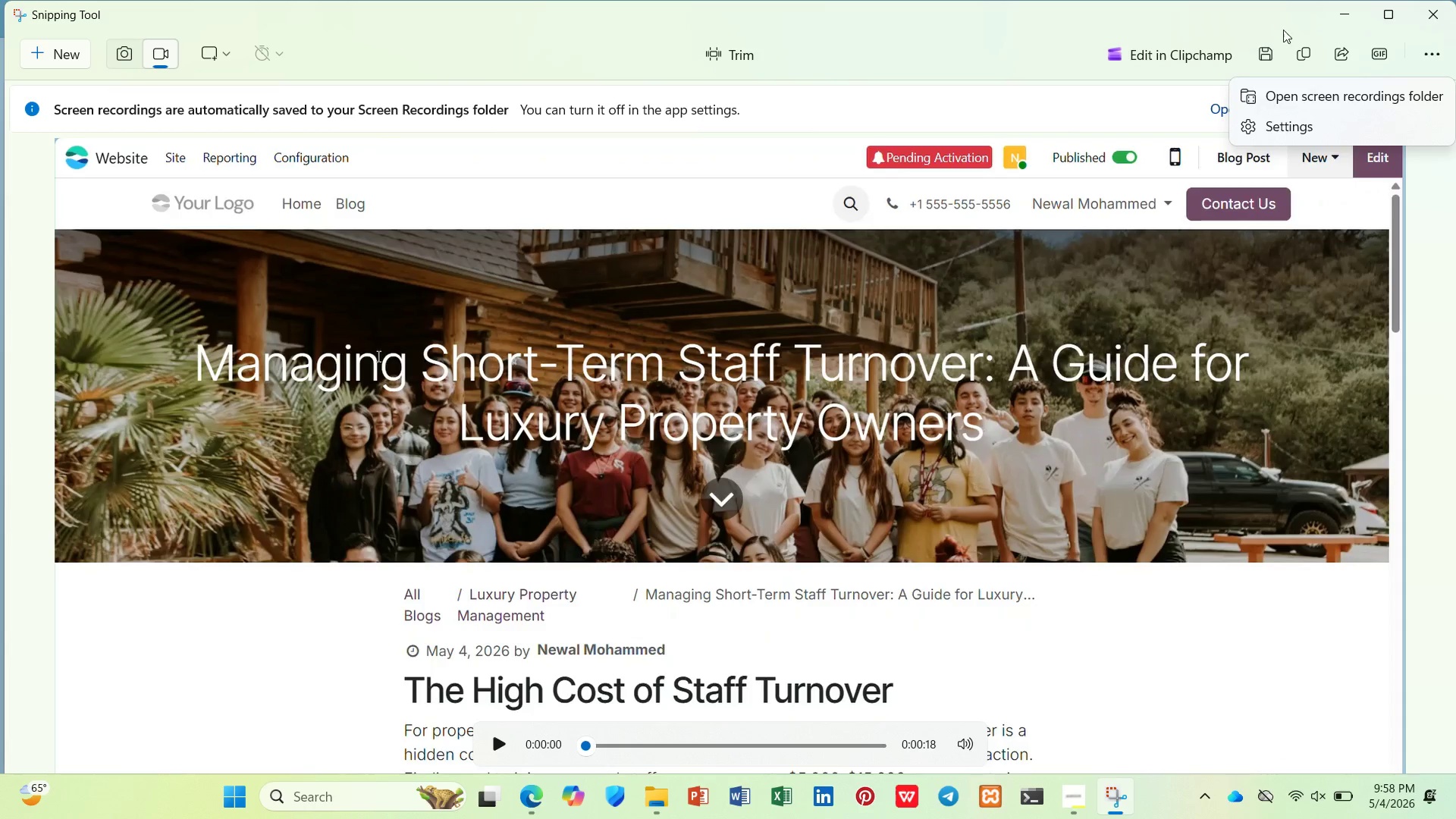 
left_click([1433, 18])
 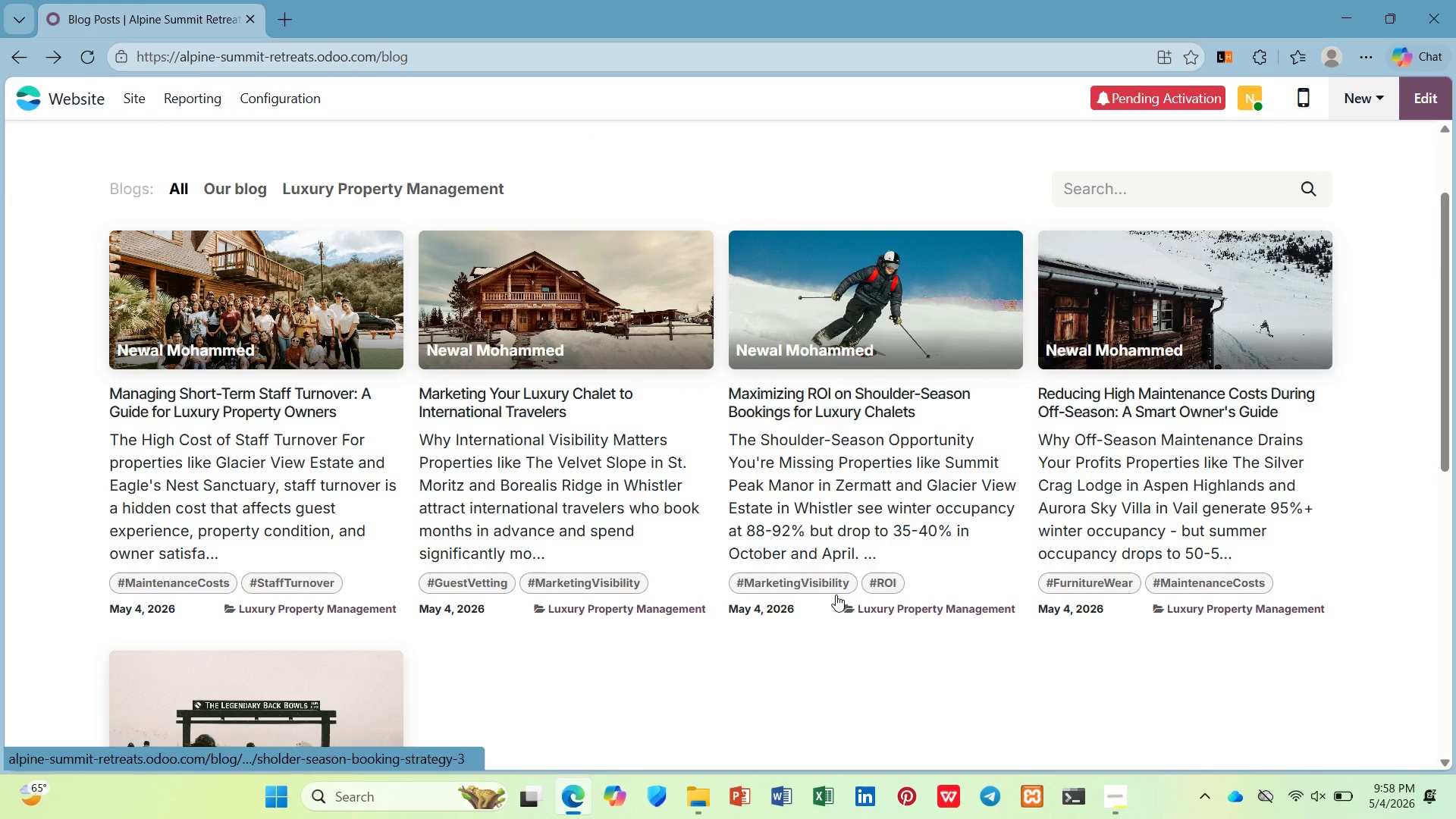 
scroll: coordinate [711, 639], scroll_direction: down, amount: 2.0
 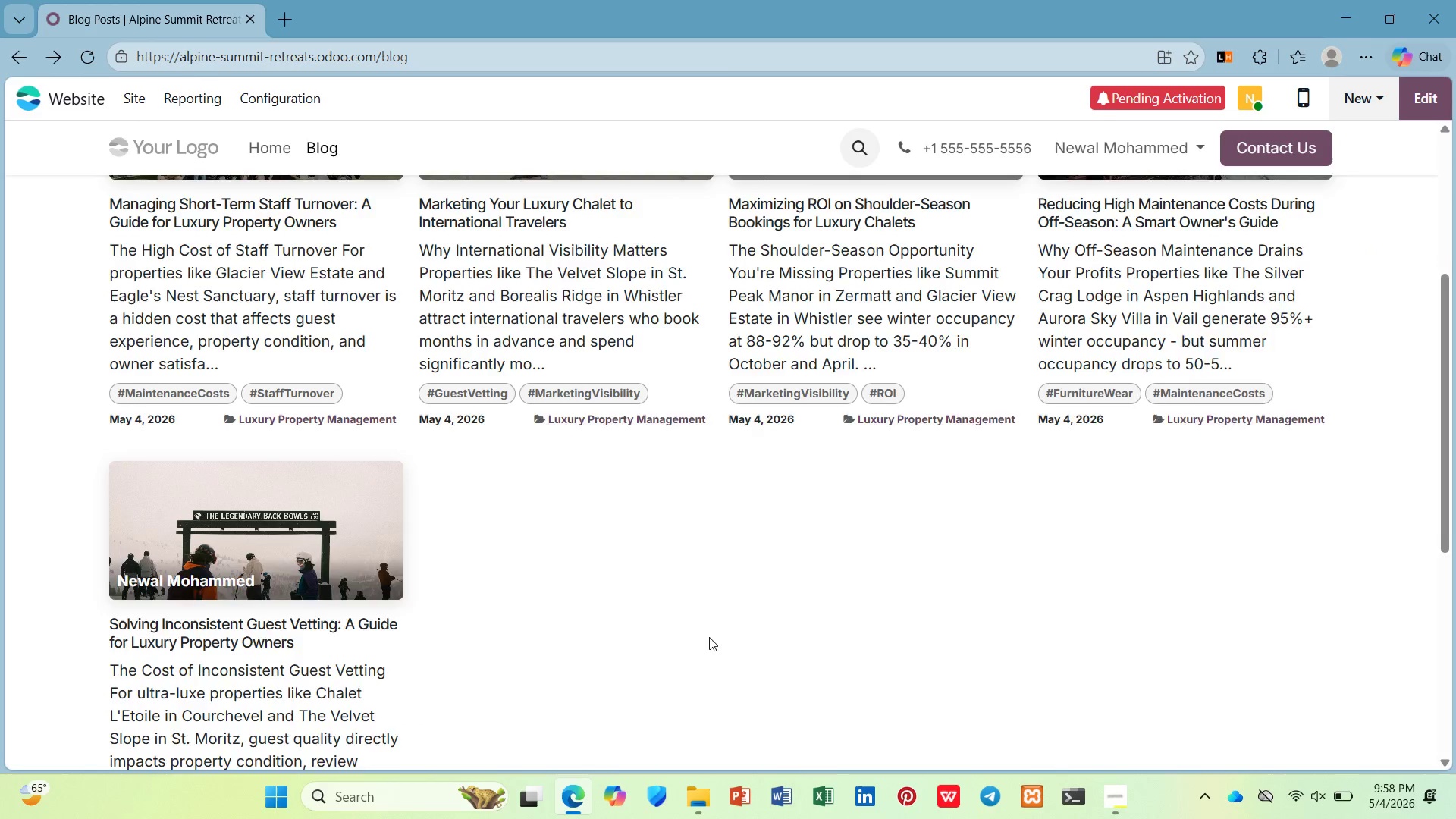 
scroll: coordinate [709, 637], scroll_direction: none, amount: 0.0
 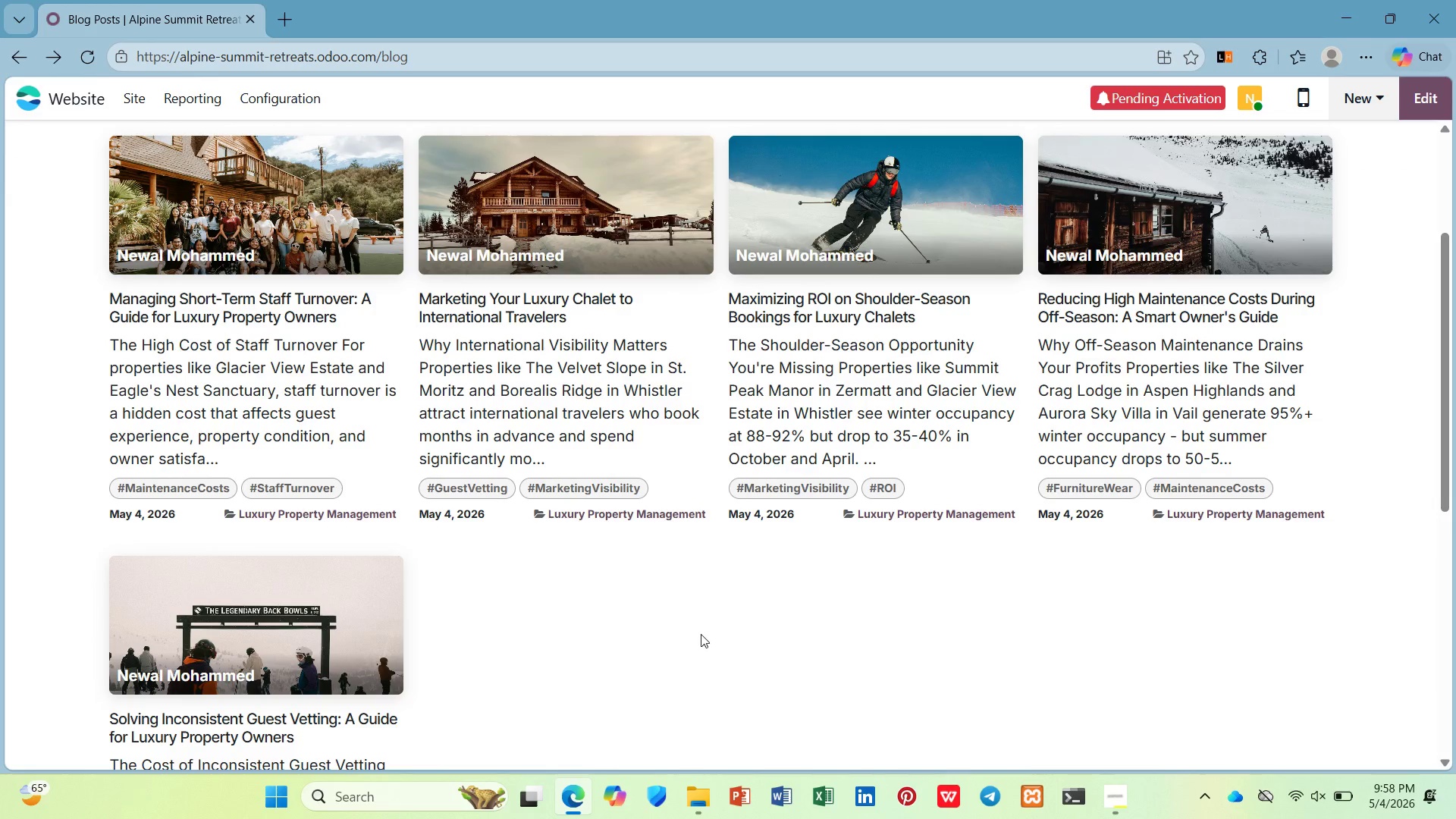 
key(PrintScreen)
 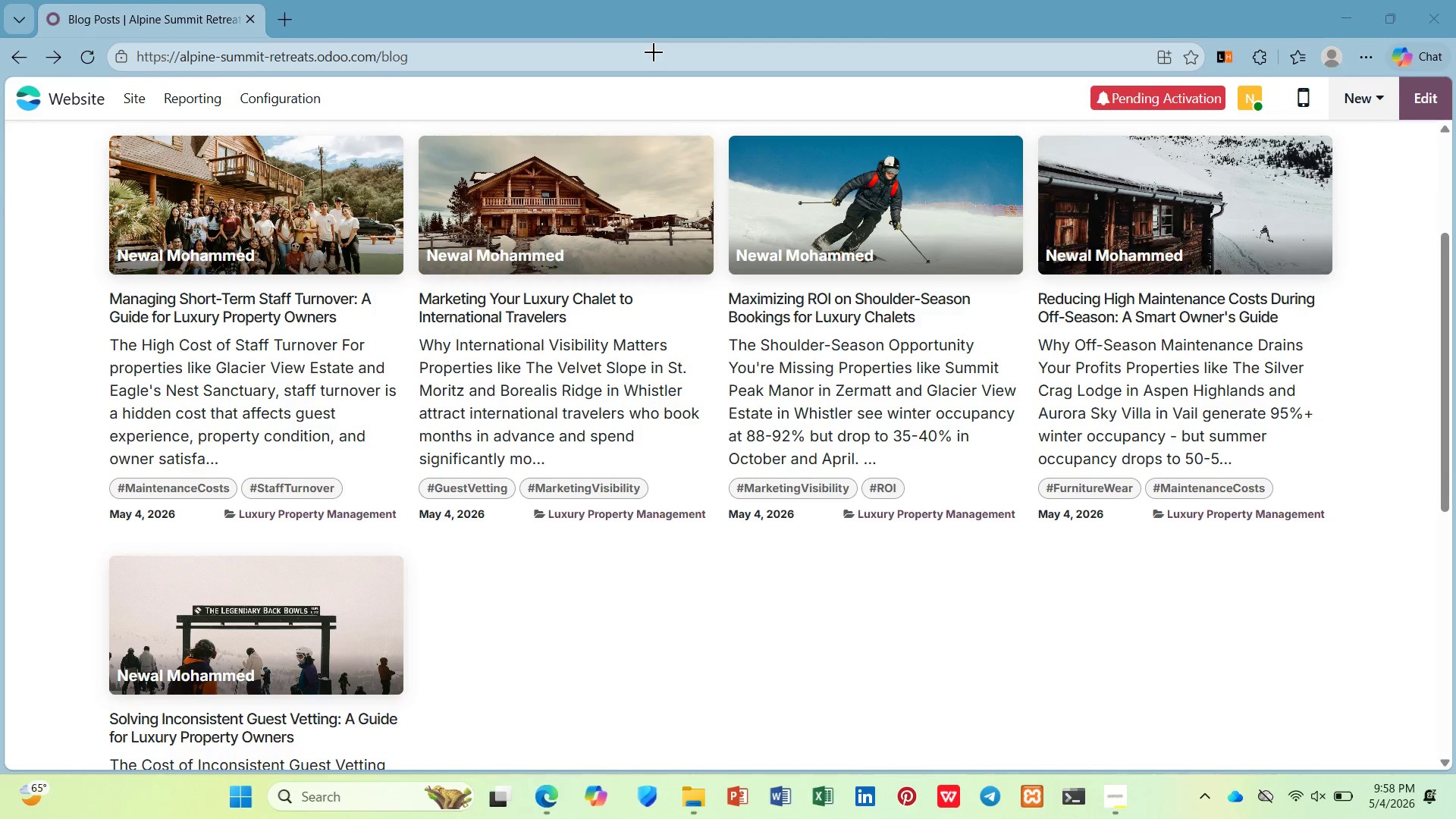 
left_click([634, 39])
 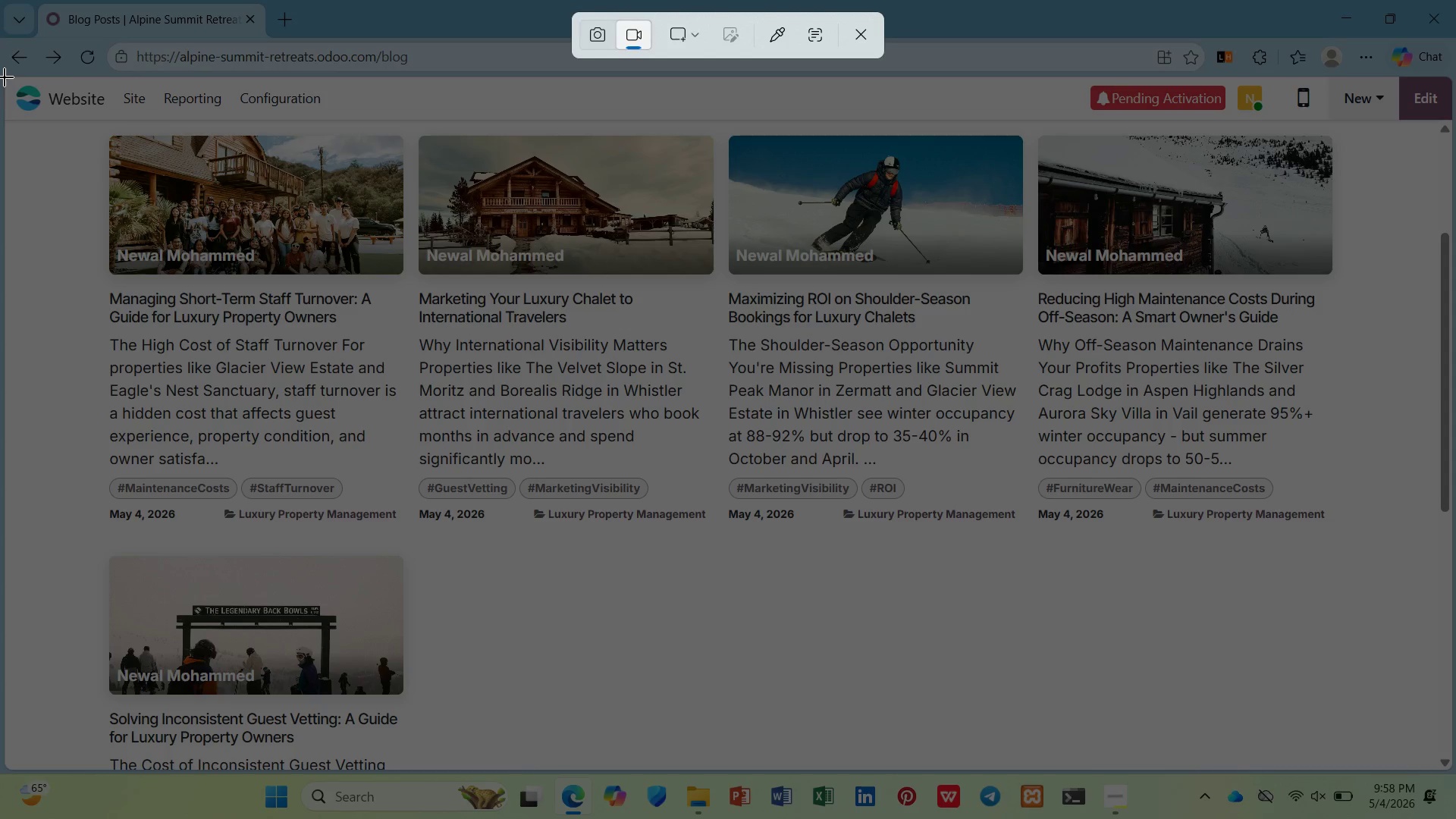 
wait(5.72)
 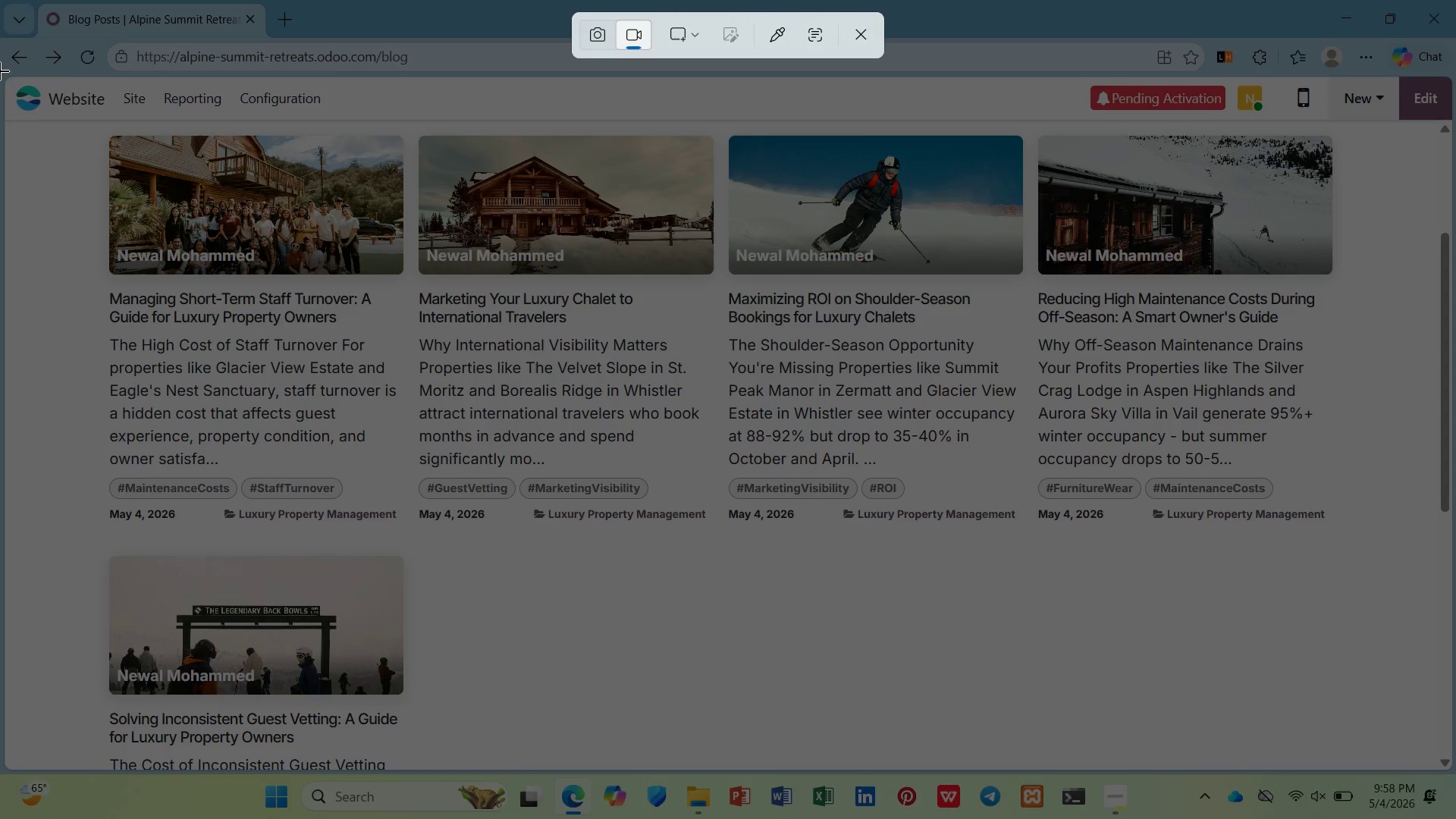 
left_click_drag(start_coordinate=[6, 74], to_coordinate=[1455, 771])
 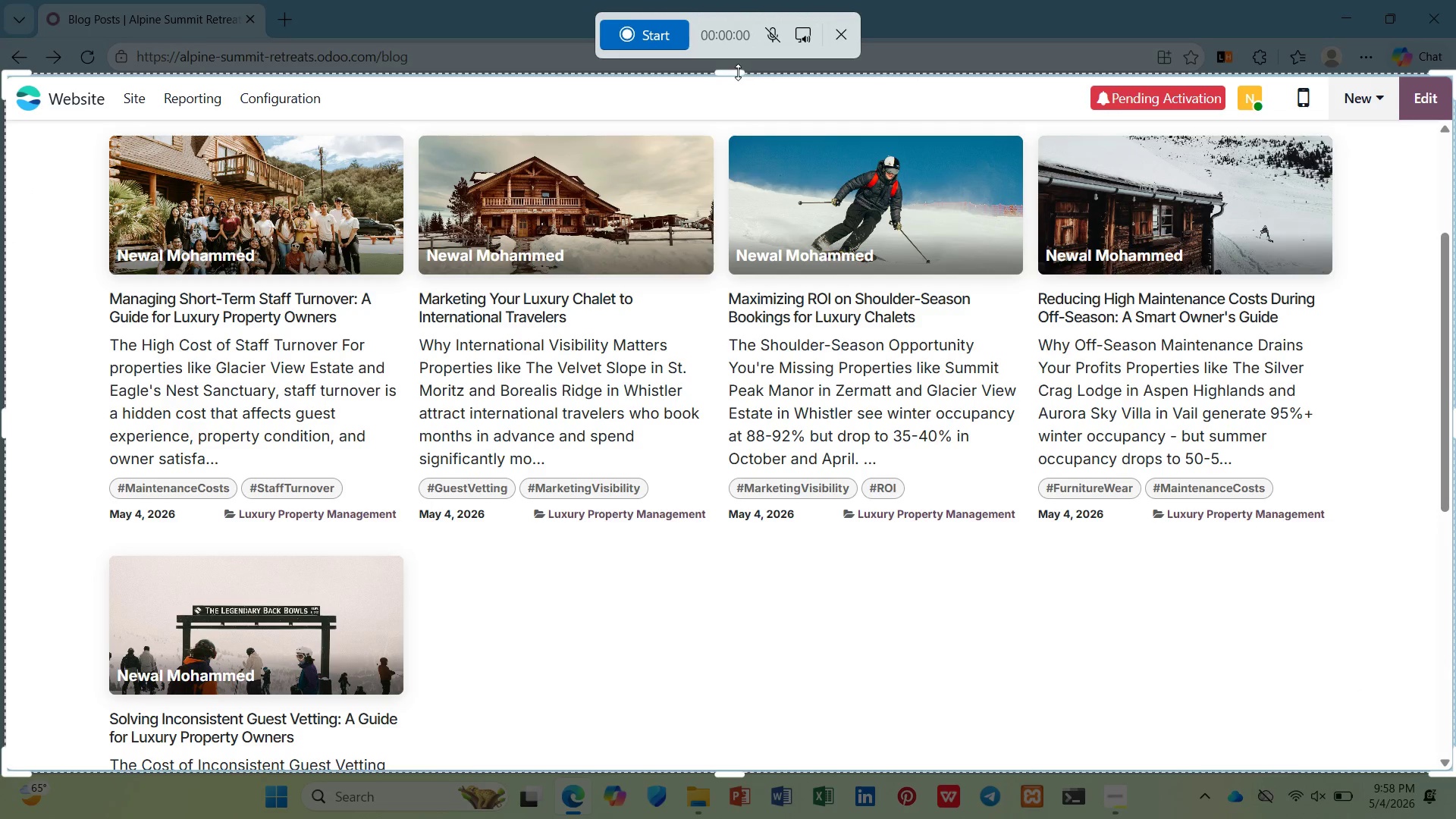 
left_click_drag(start_coordinate=[738, 72], to_coordinate=[737, 78])
 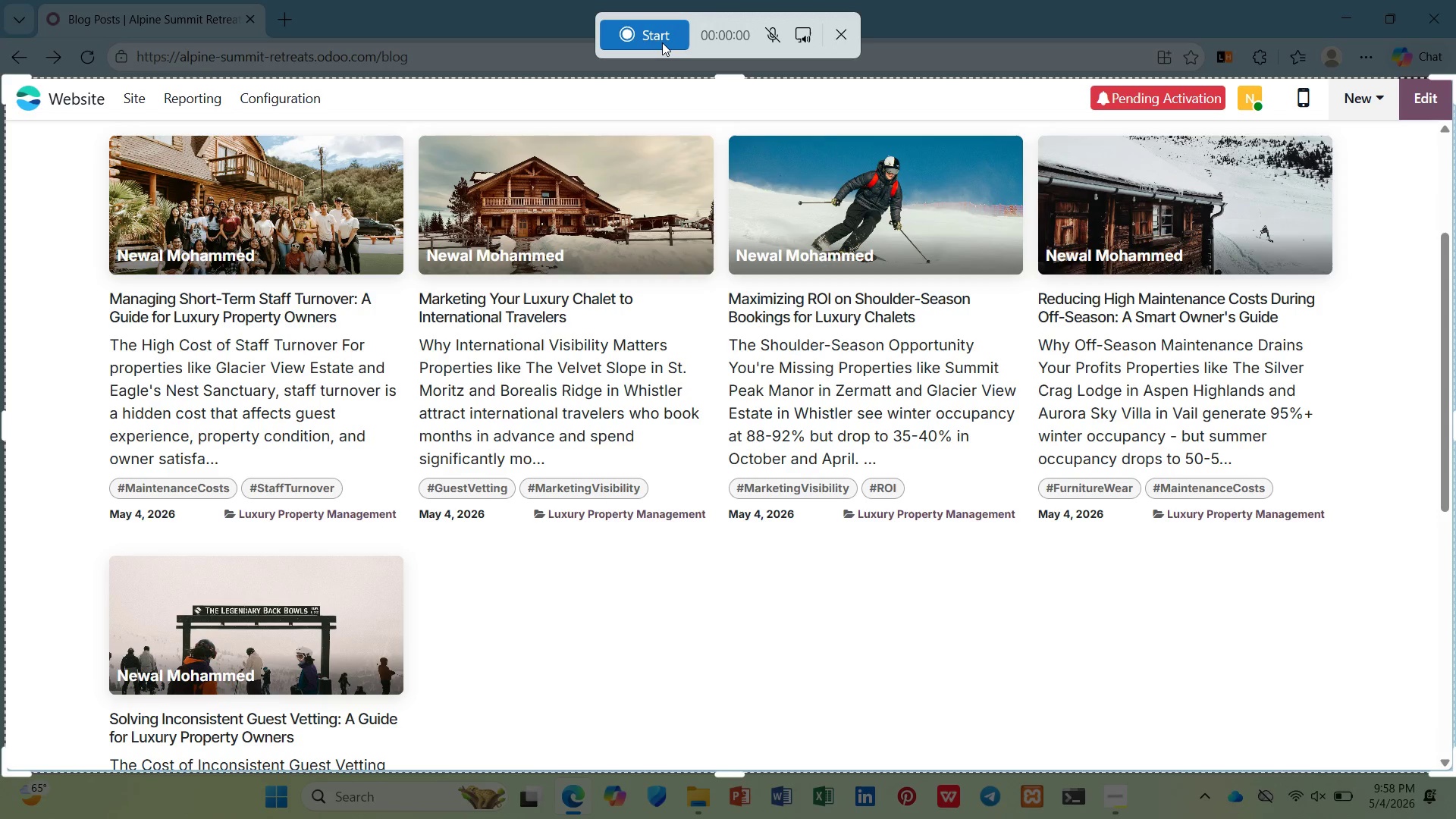 
left_click([661, 42])
 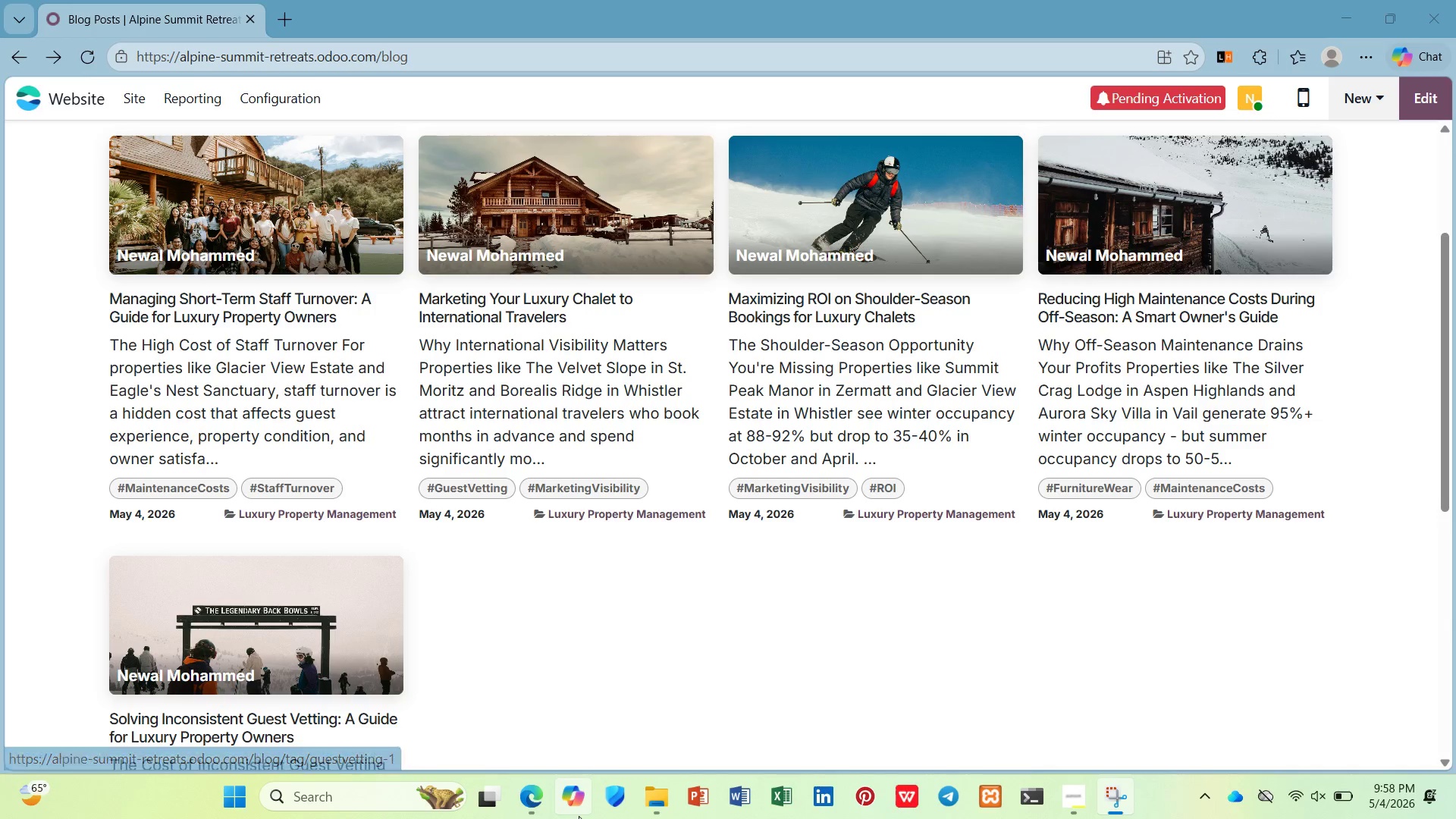 
scroll: coordinate [578, 814], scroll_direction: none, amount: 0.0
 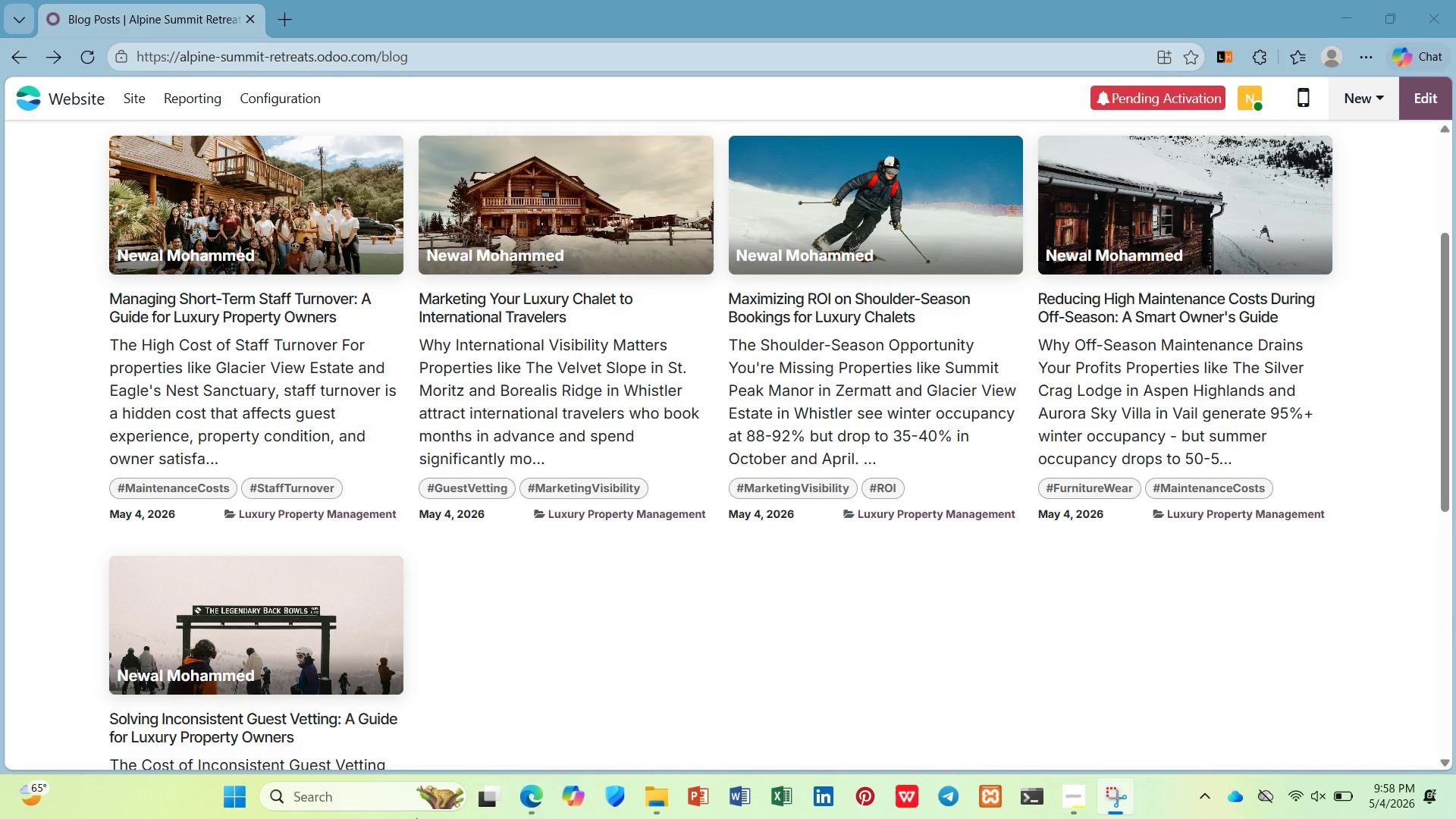 
scroll: coordinate [288, 818], scroll_direction: down, amount: 2.0
 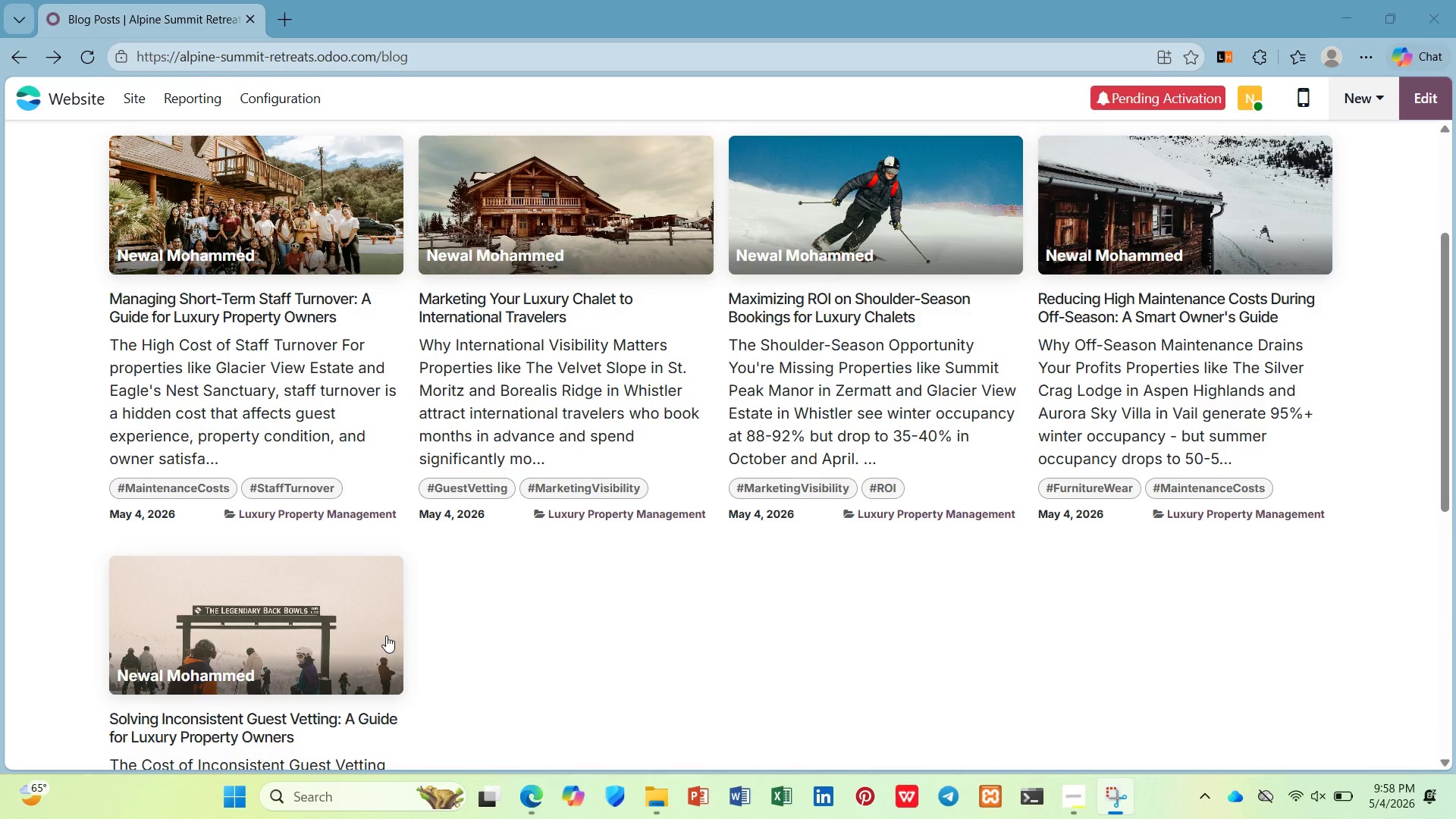 
left_click([382, 636])
 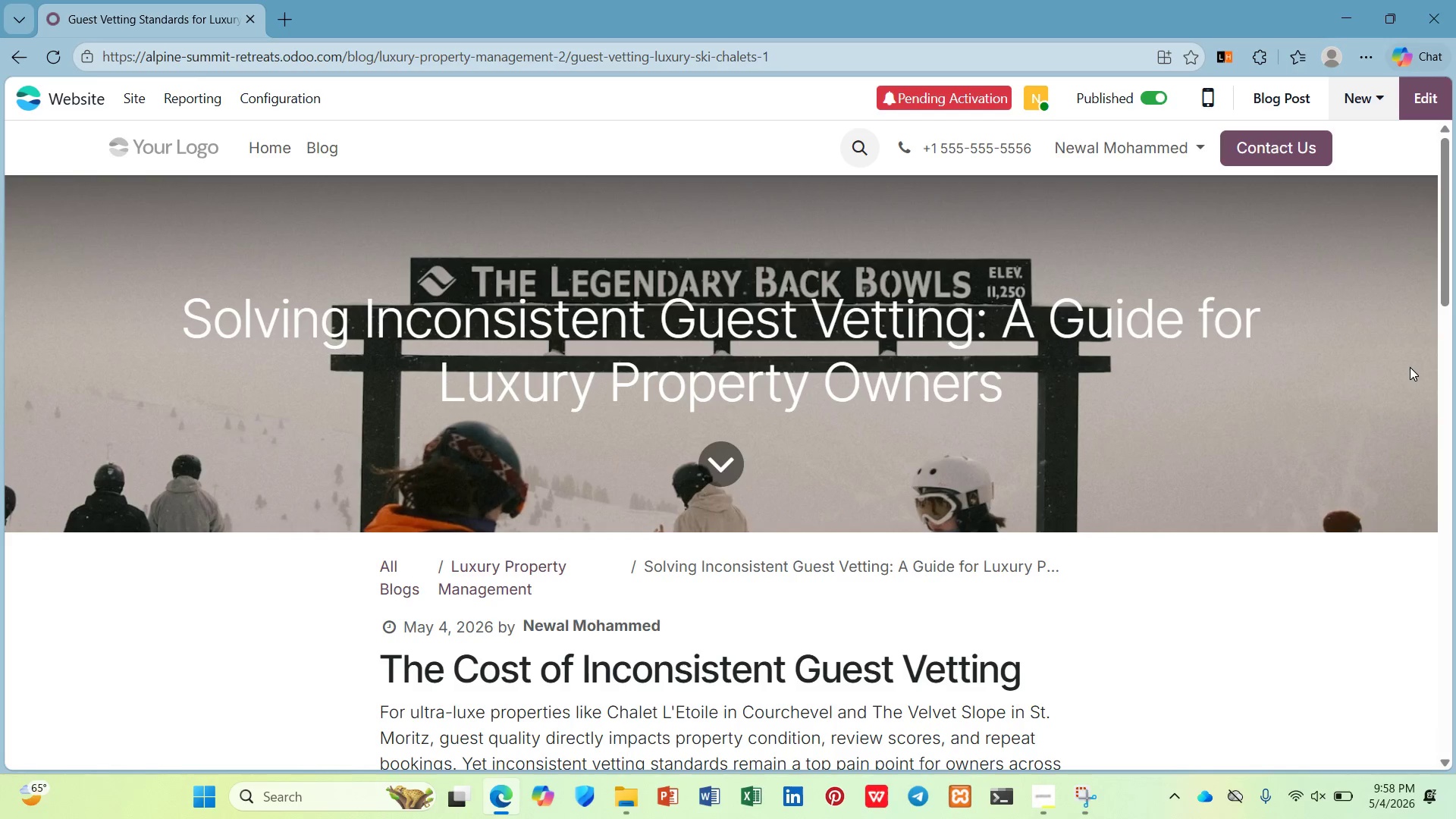 
scroll: coordinate [1392, 381], scroll_direction: down, amount: 3.0
 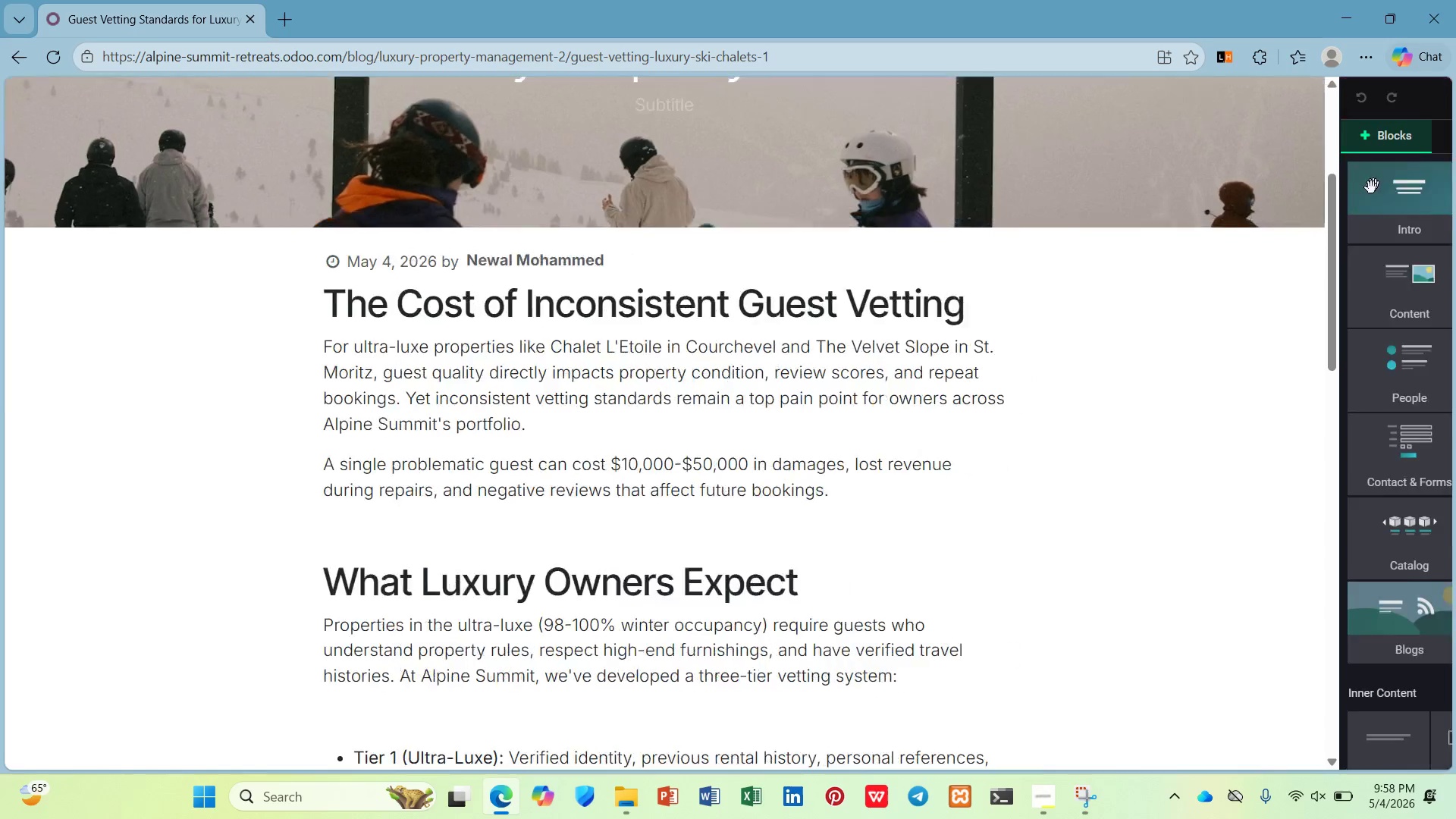 
scroll: coordinate [927, 397], scroll_direction: up, amount: 3.0
 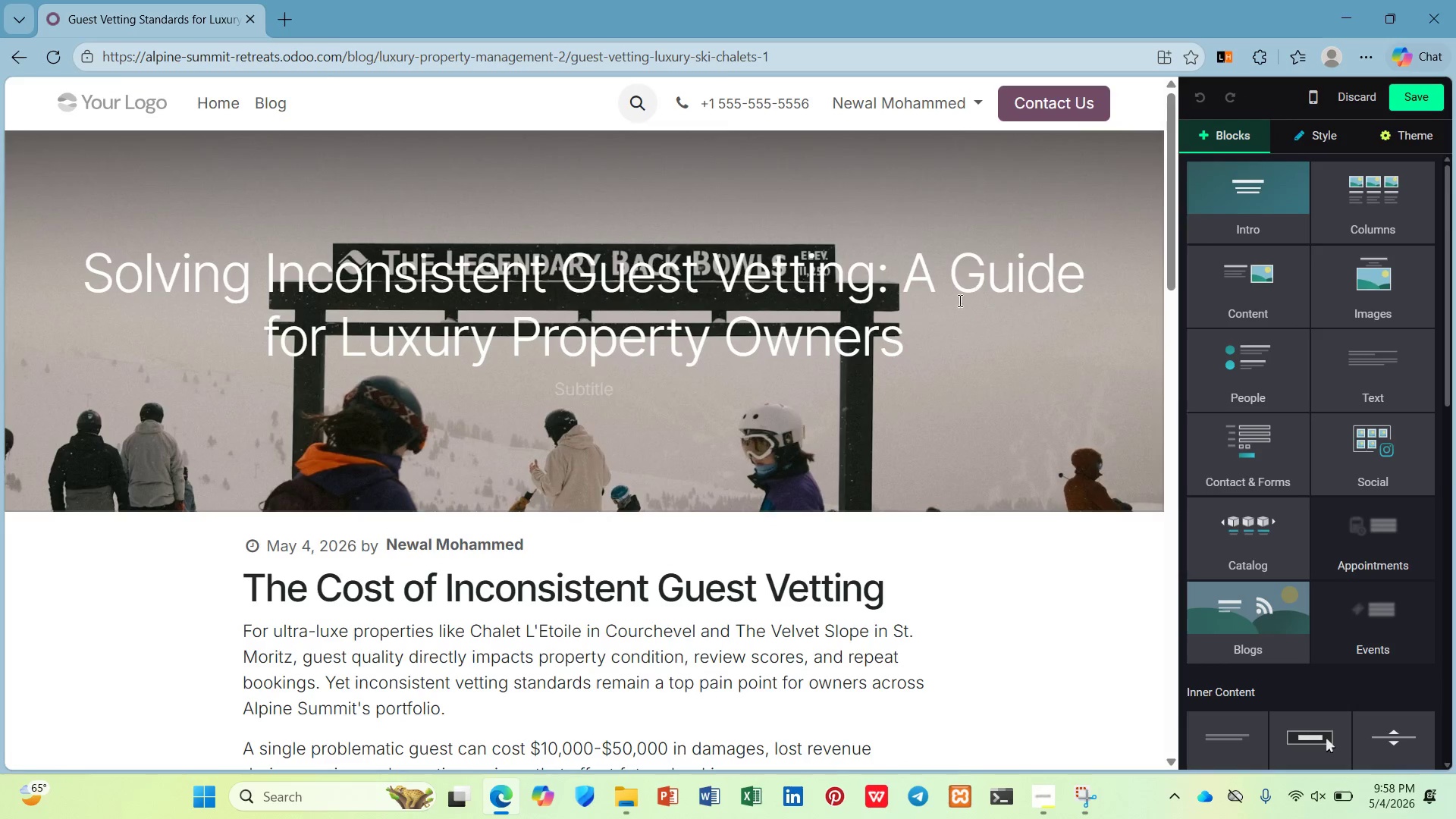 
left_click([956, 300])
 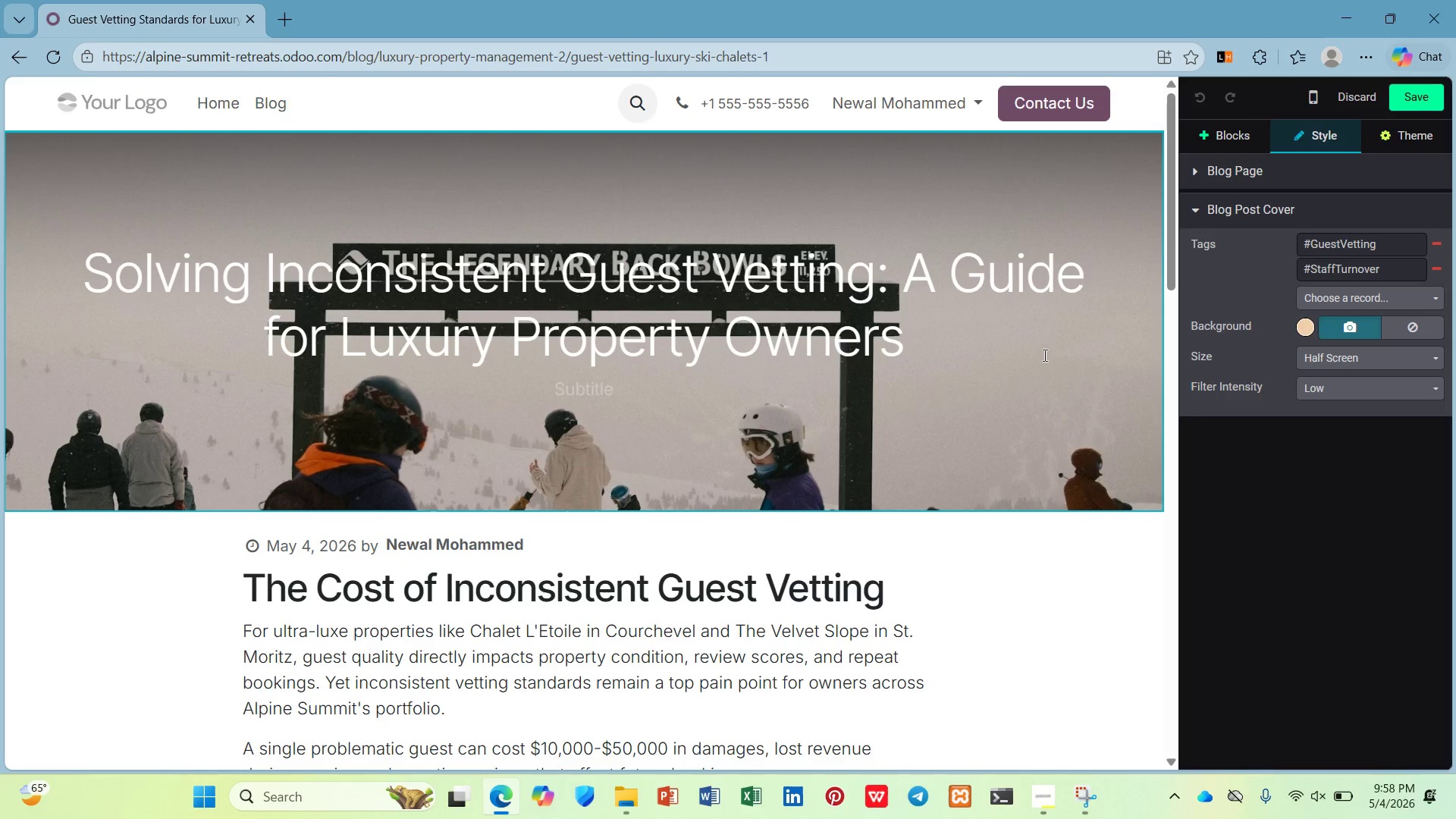 
scroll: coordinate [1040, 355], scroll_direction: none, amount: 0.0
 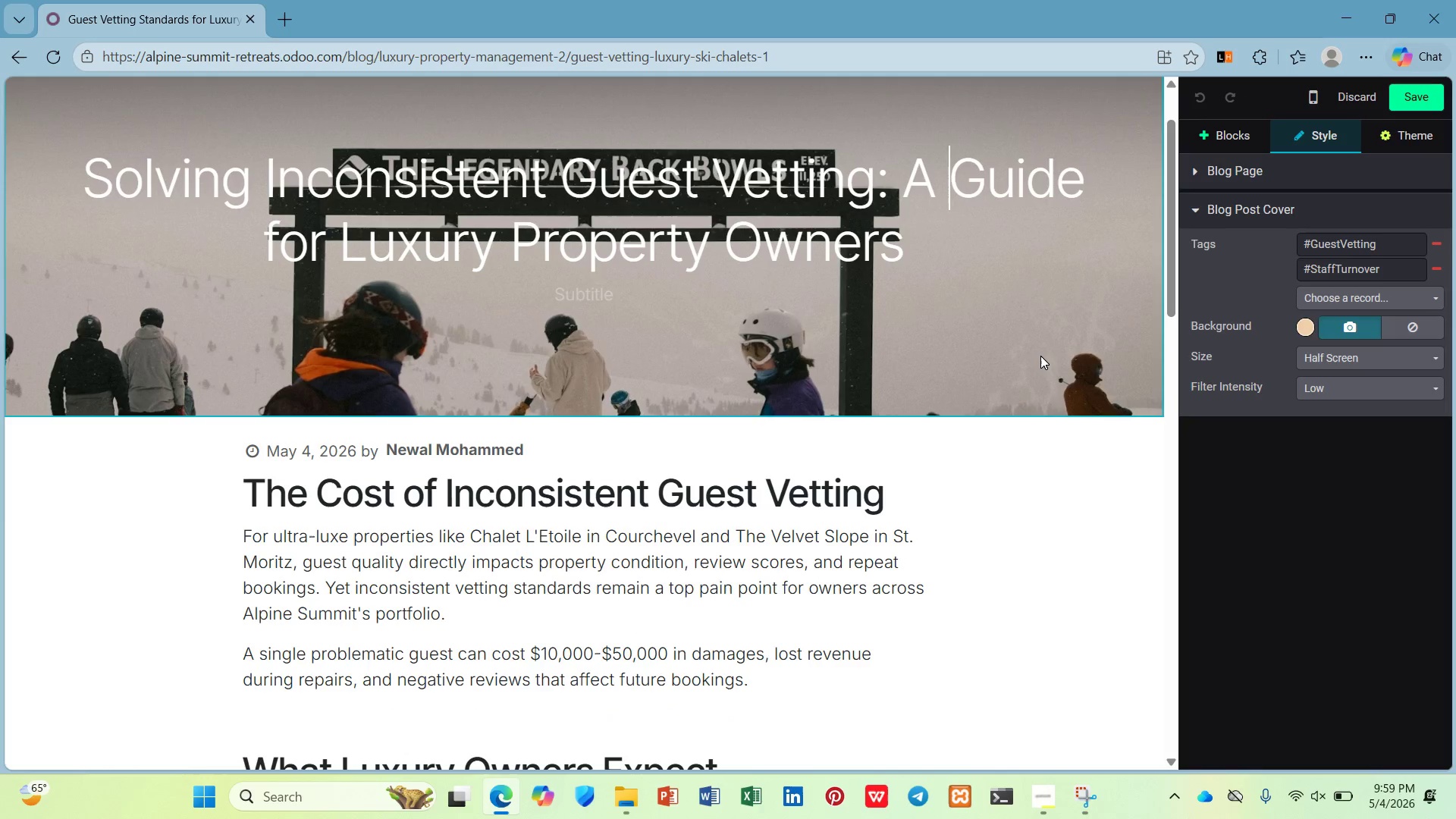 
scroll: coordinate [1033, 359], scroll_direction: down, amount: 7.0
 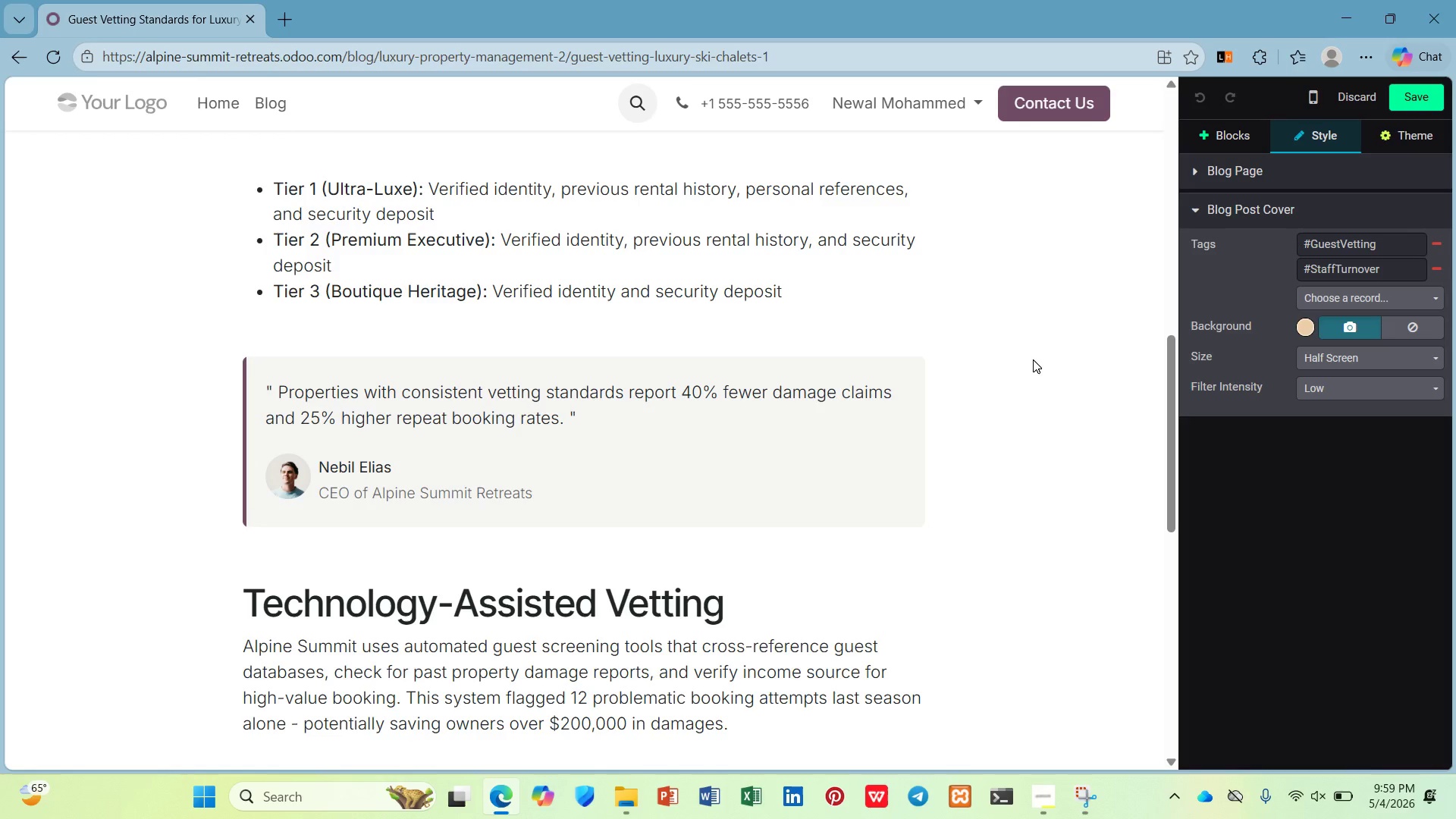 
scroll: coordinate [1033, 359], scroll_direction: down, amount: 2.0
 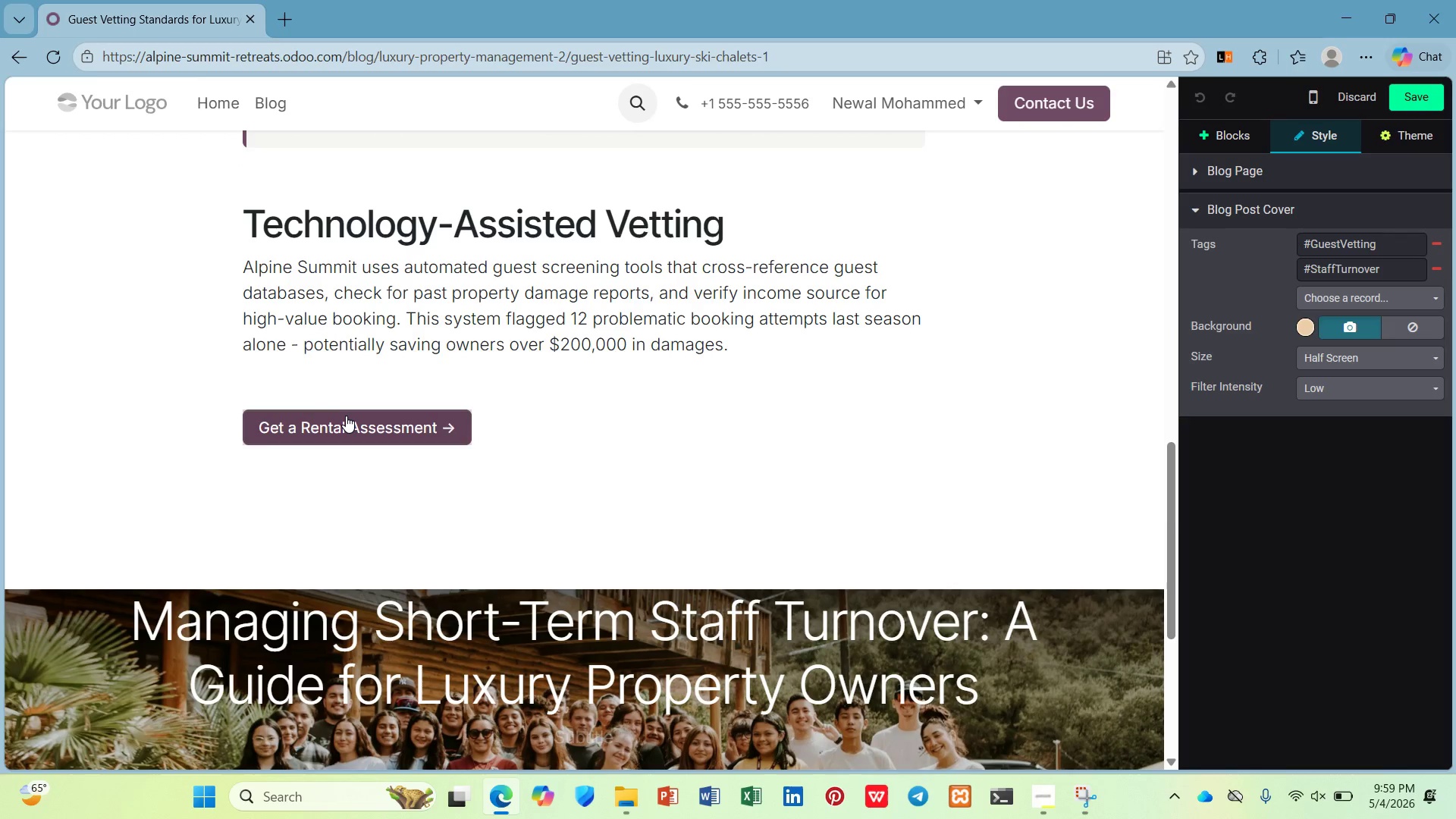 
left_click([344, 417])
 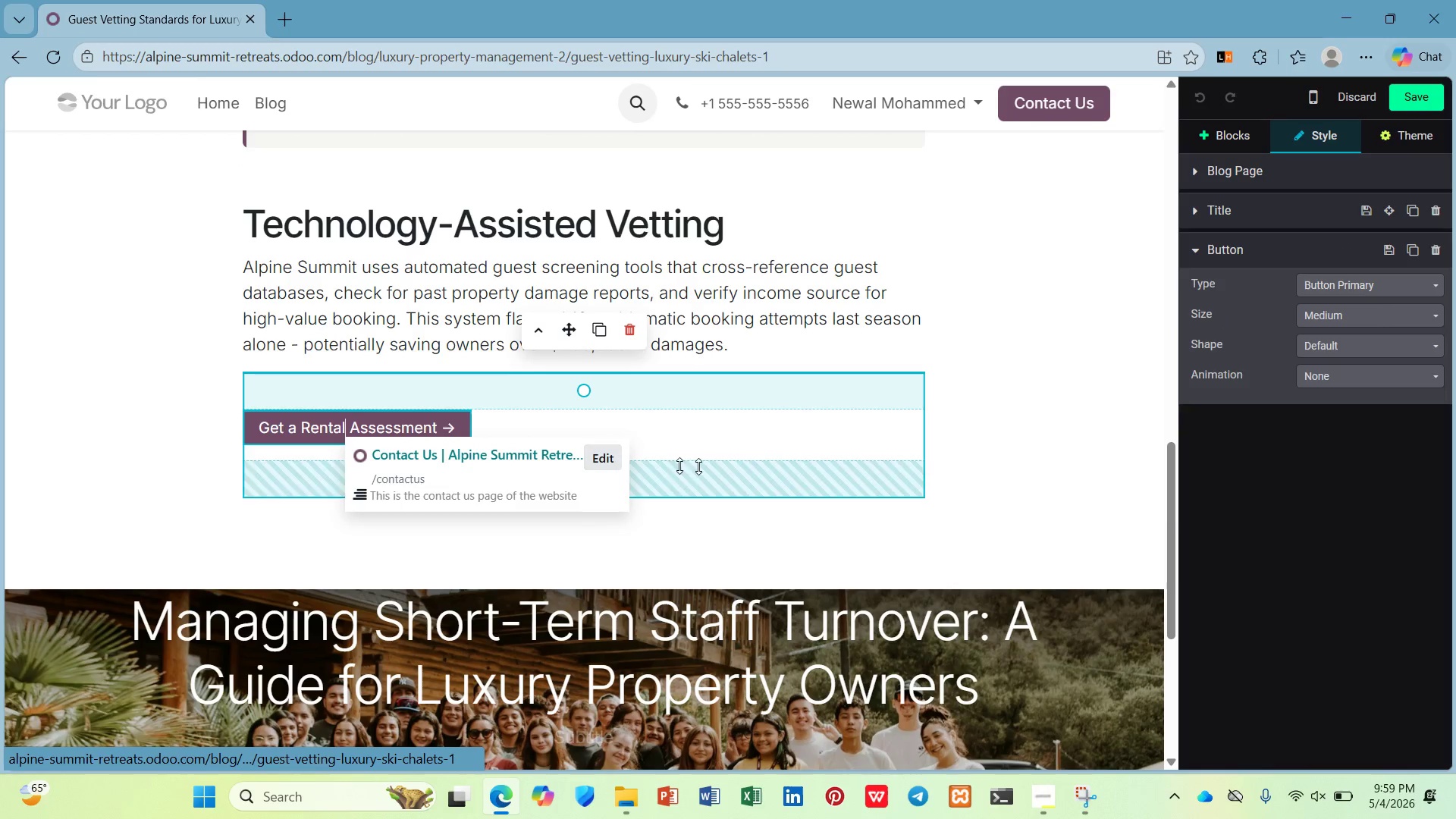 
scroll: coordinate [956, 470], scroll_direction: down, amount: 5.0
 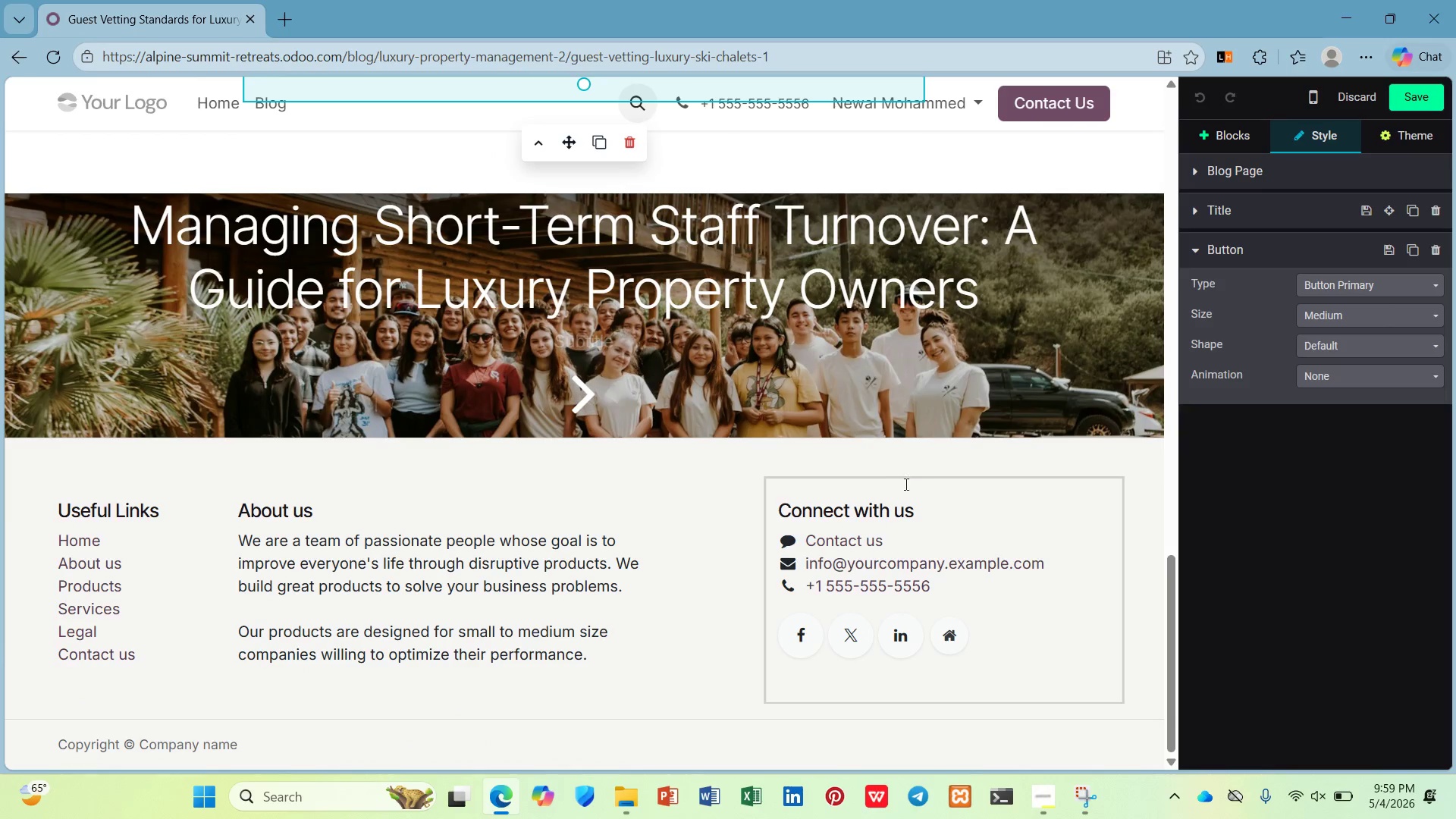 
scroll: coordinate [874, 481], scroll_direction: up, amount: 12.0
 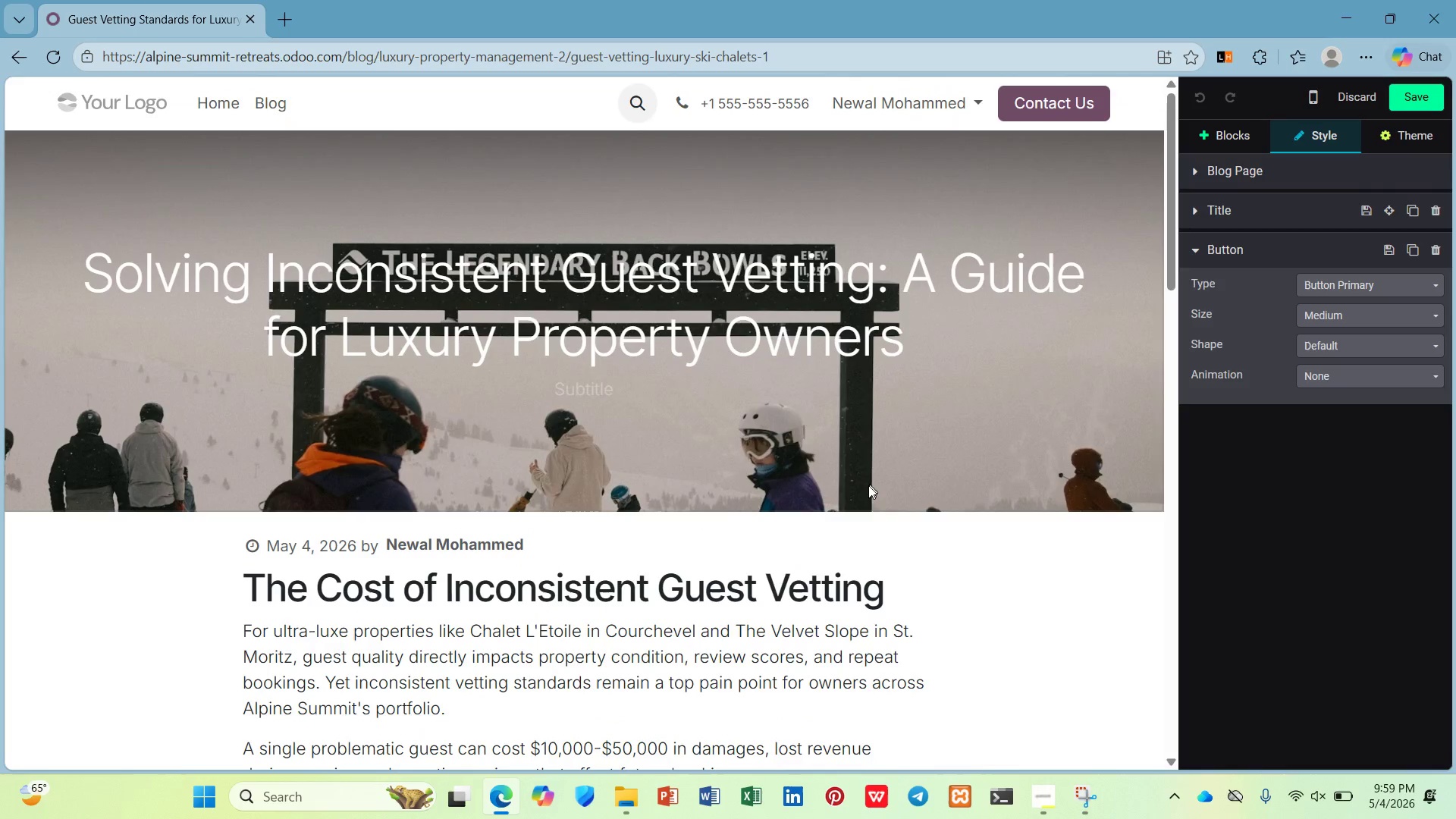 
 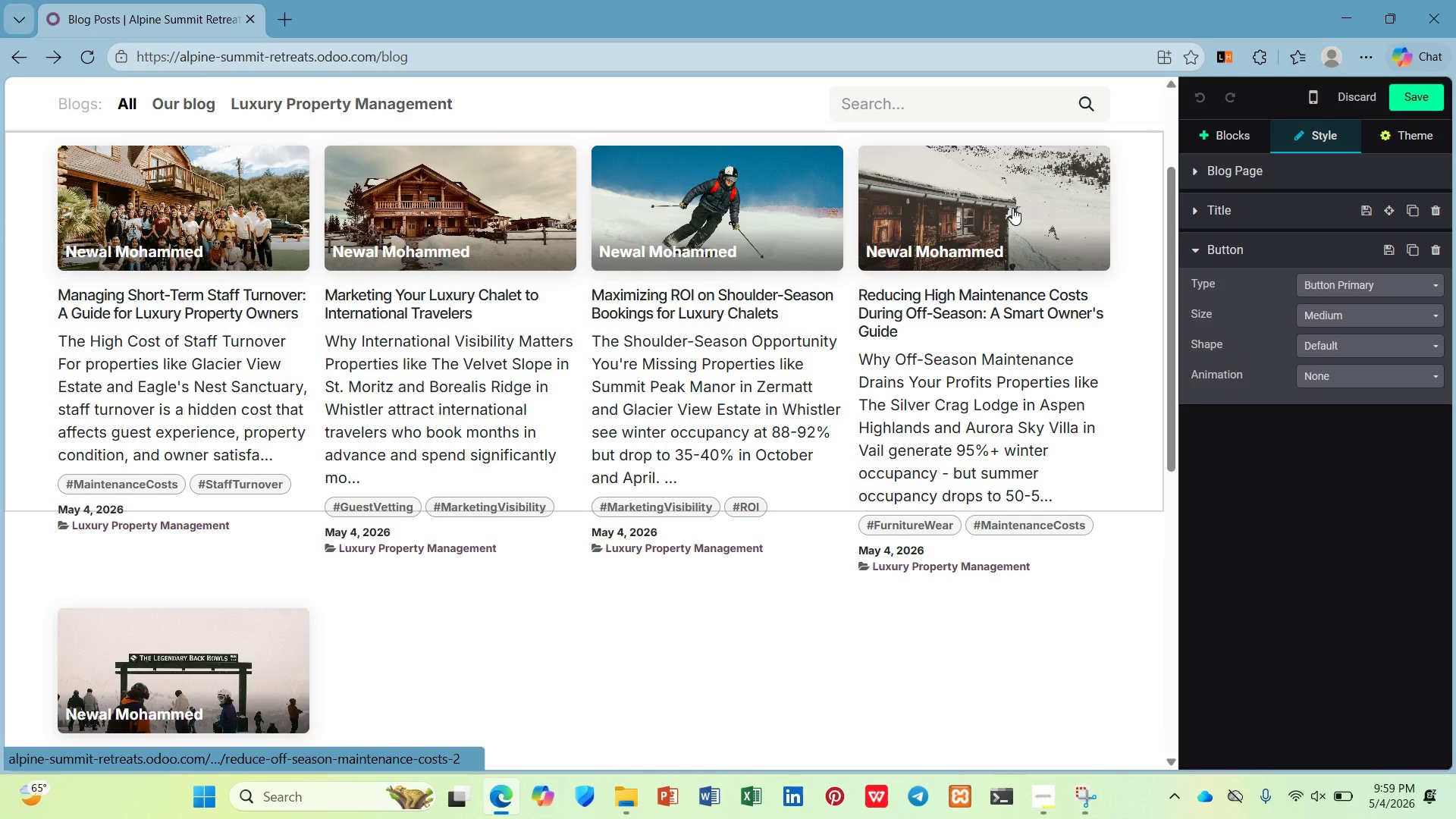 
scroll: coordinate [1012, 215], scroll_direction: up, amount: 1.0
 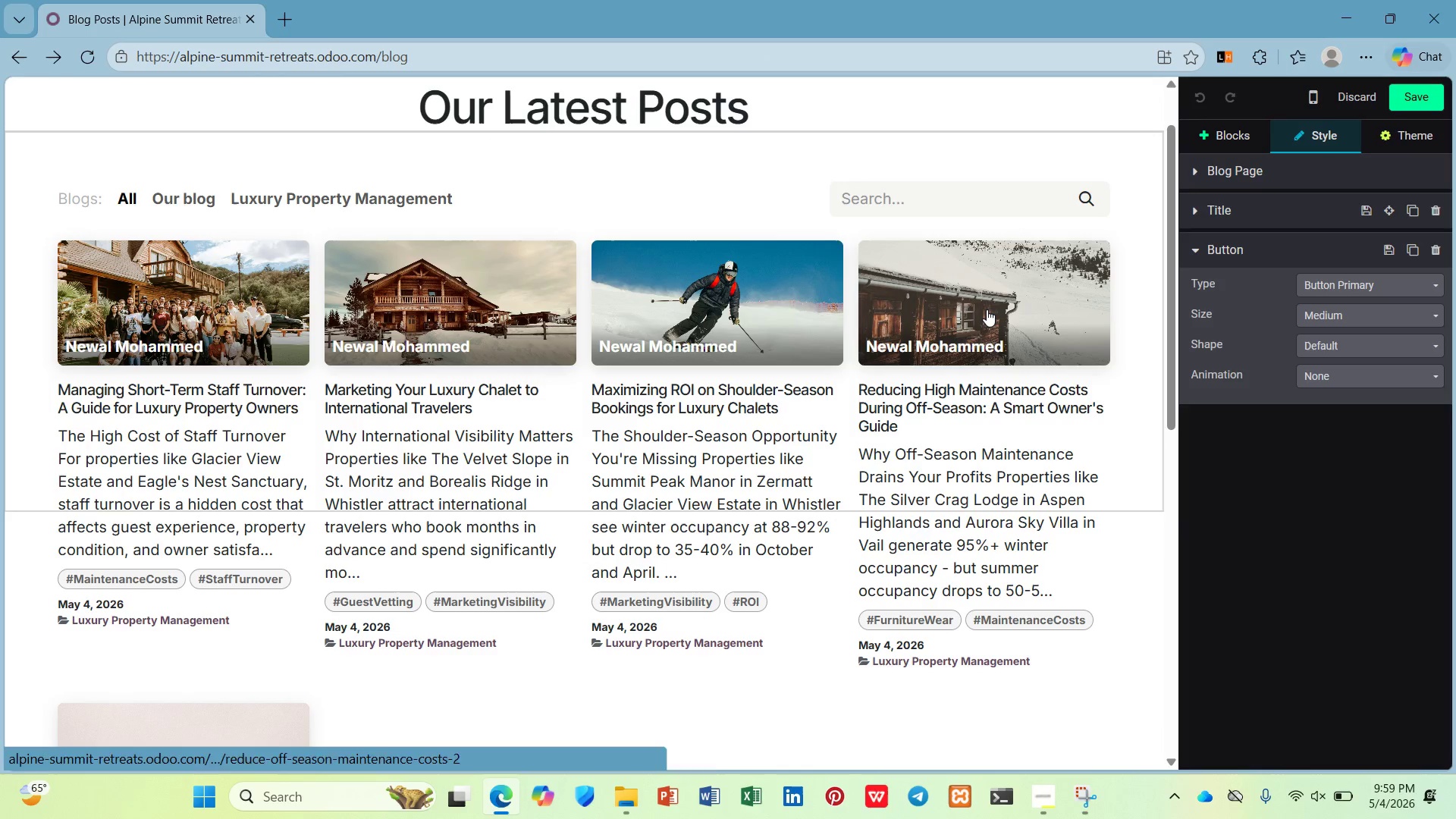 
left_click([985, 309])
 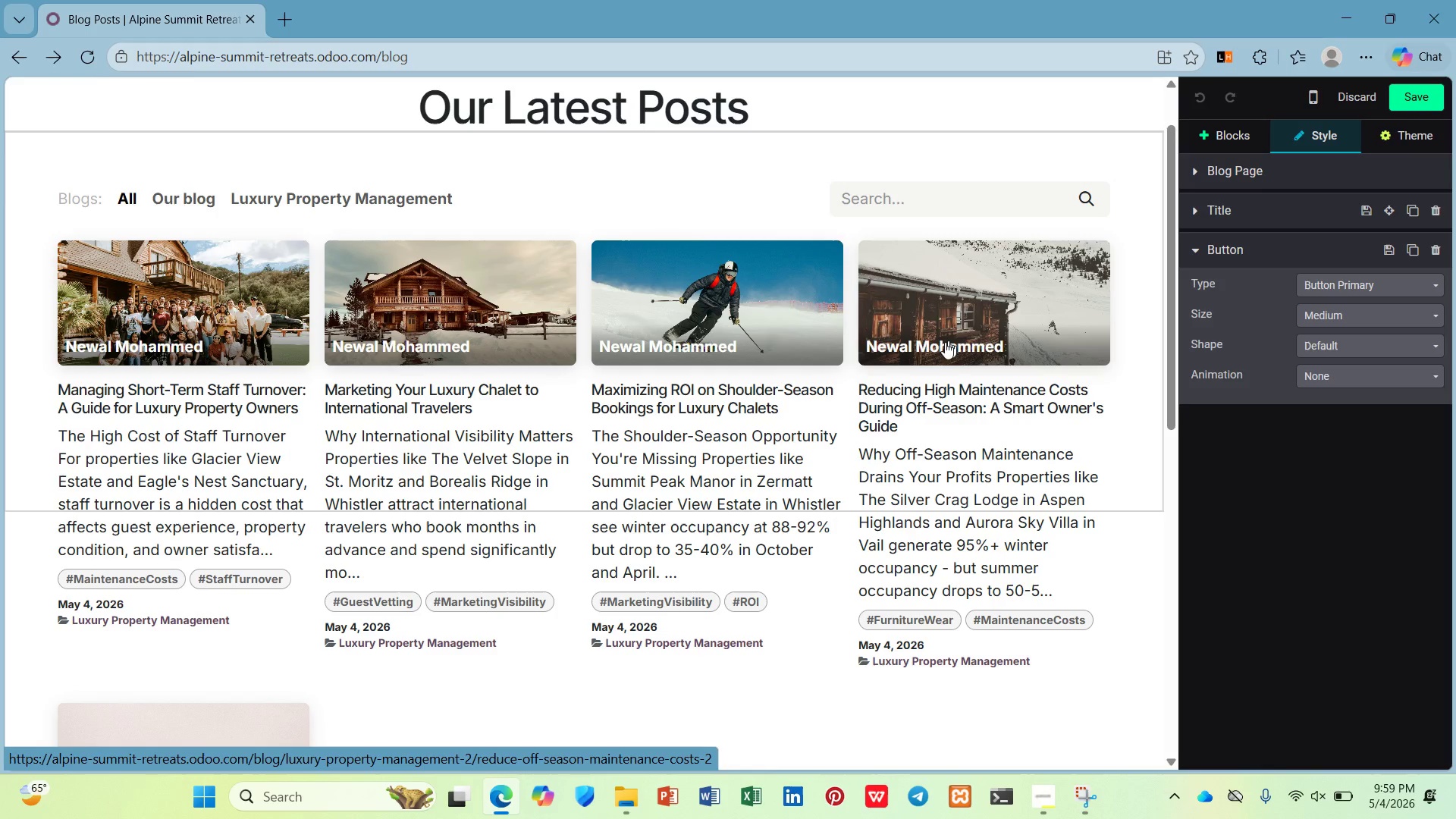 
scroll: coordinate [935, 350], scroll_direction: up, amount: 3.0
 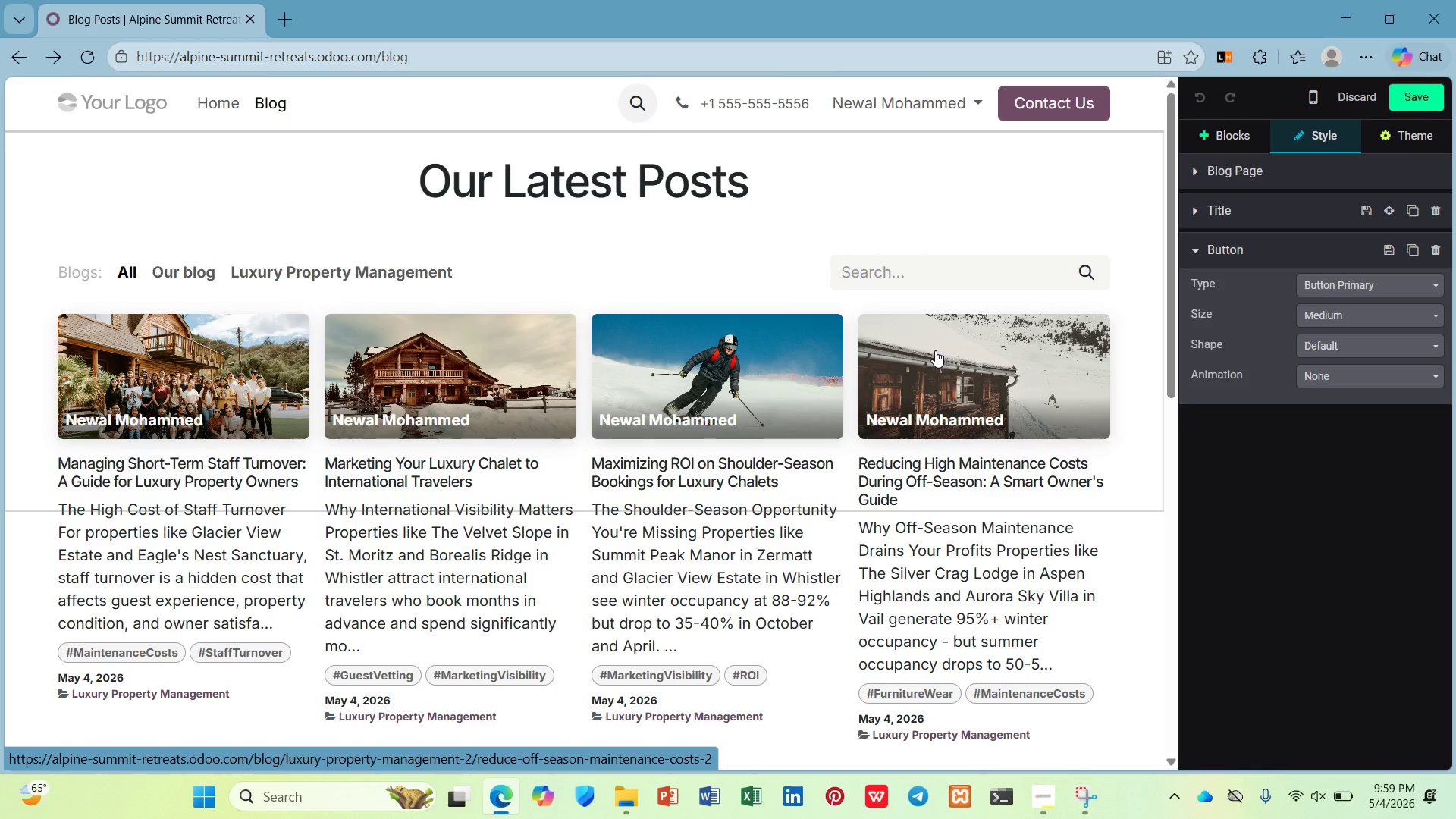 
scroll: coordinate [935, 350], scroll_direction: none, amount: 0.0
 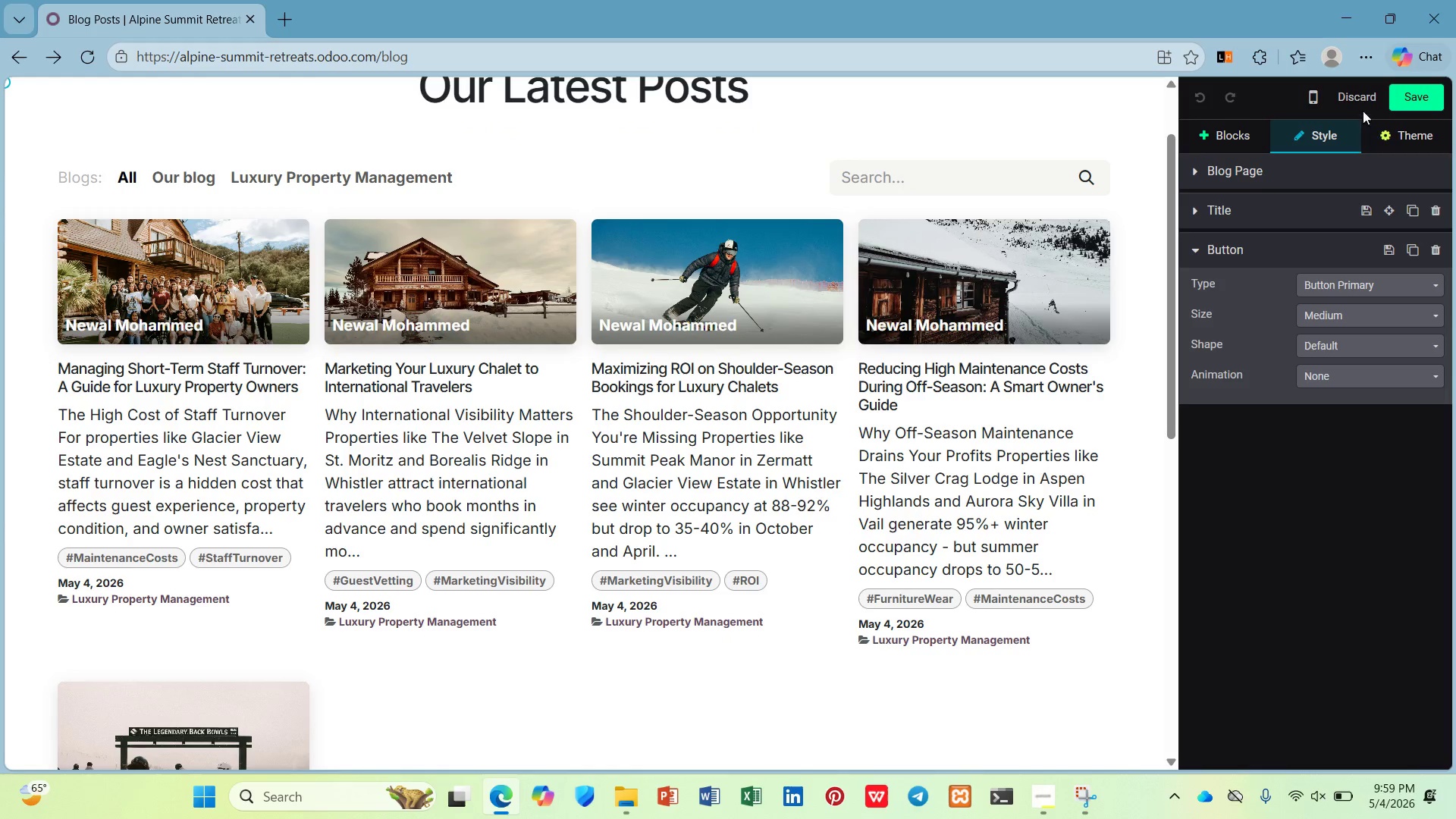 
left_click([1359, 108])
 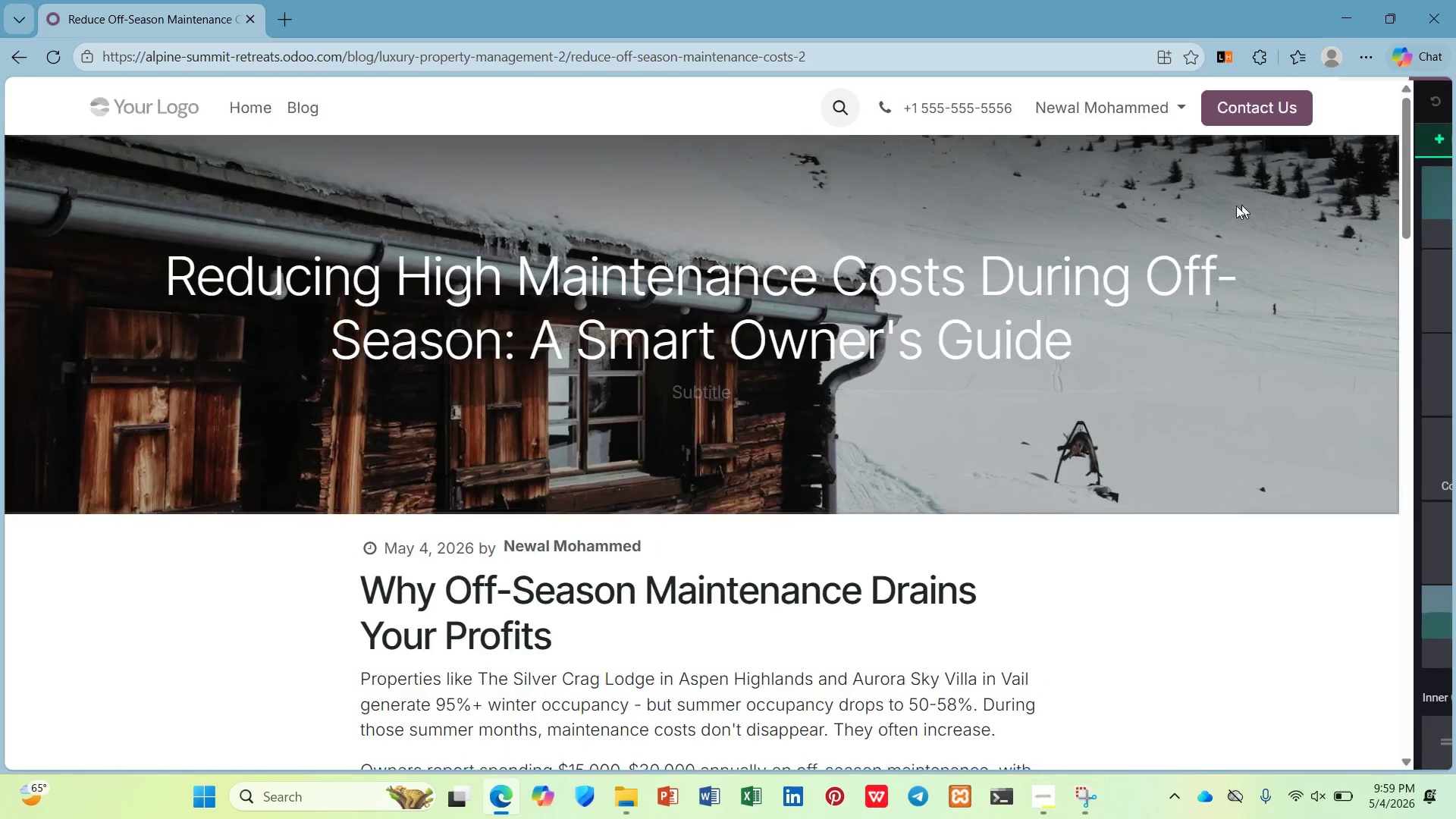 
wait(5.33)
 